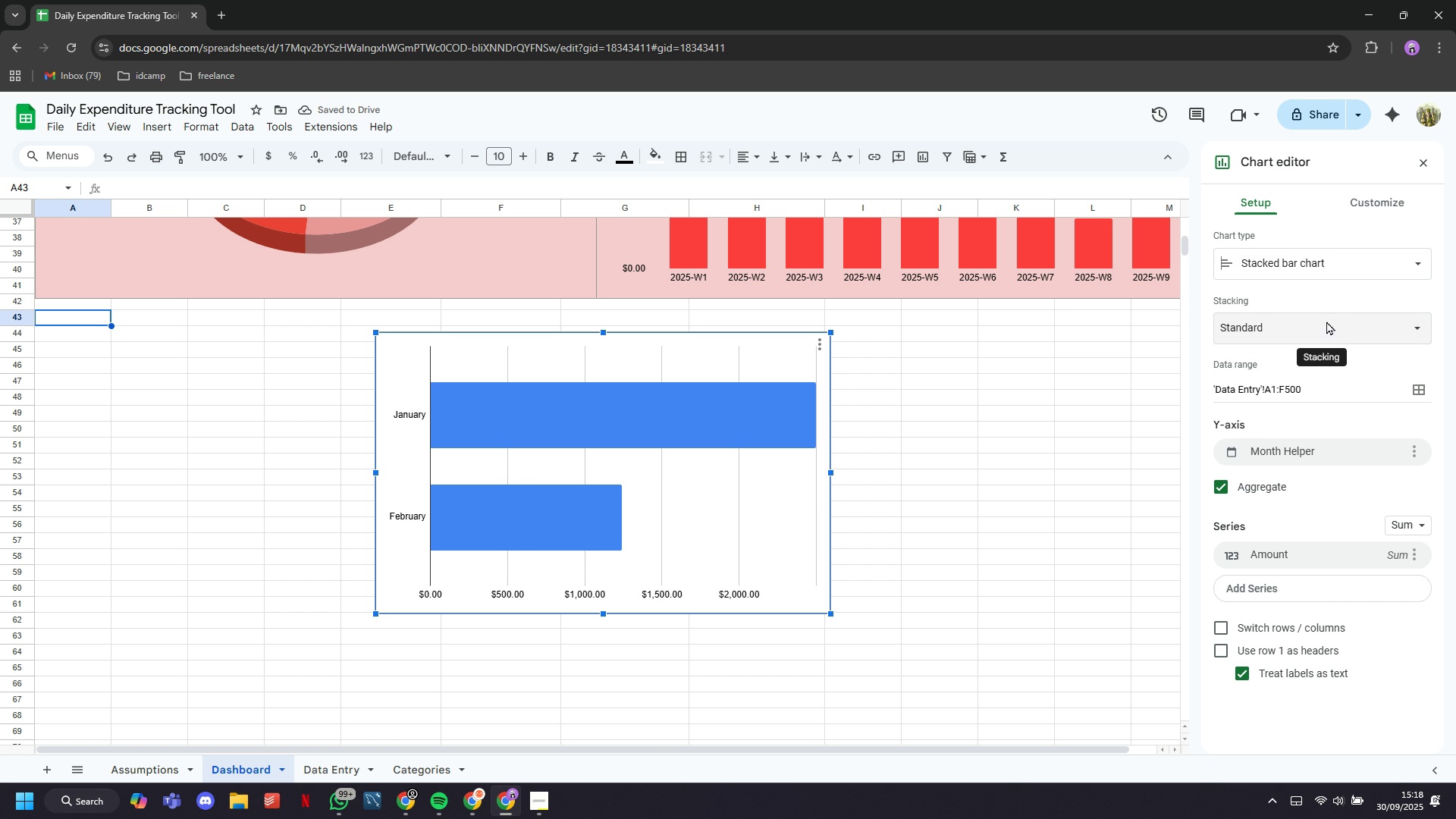 
scroll: coordinate [1392, 431], scroll_direction: down, amount: 6.0
 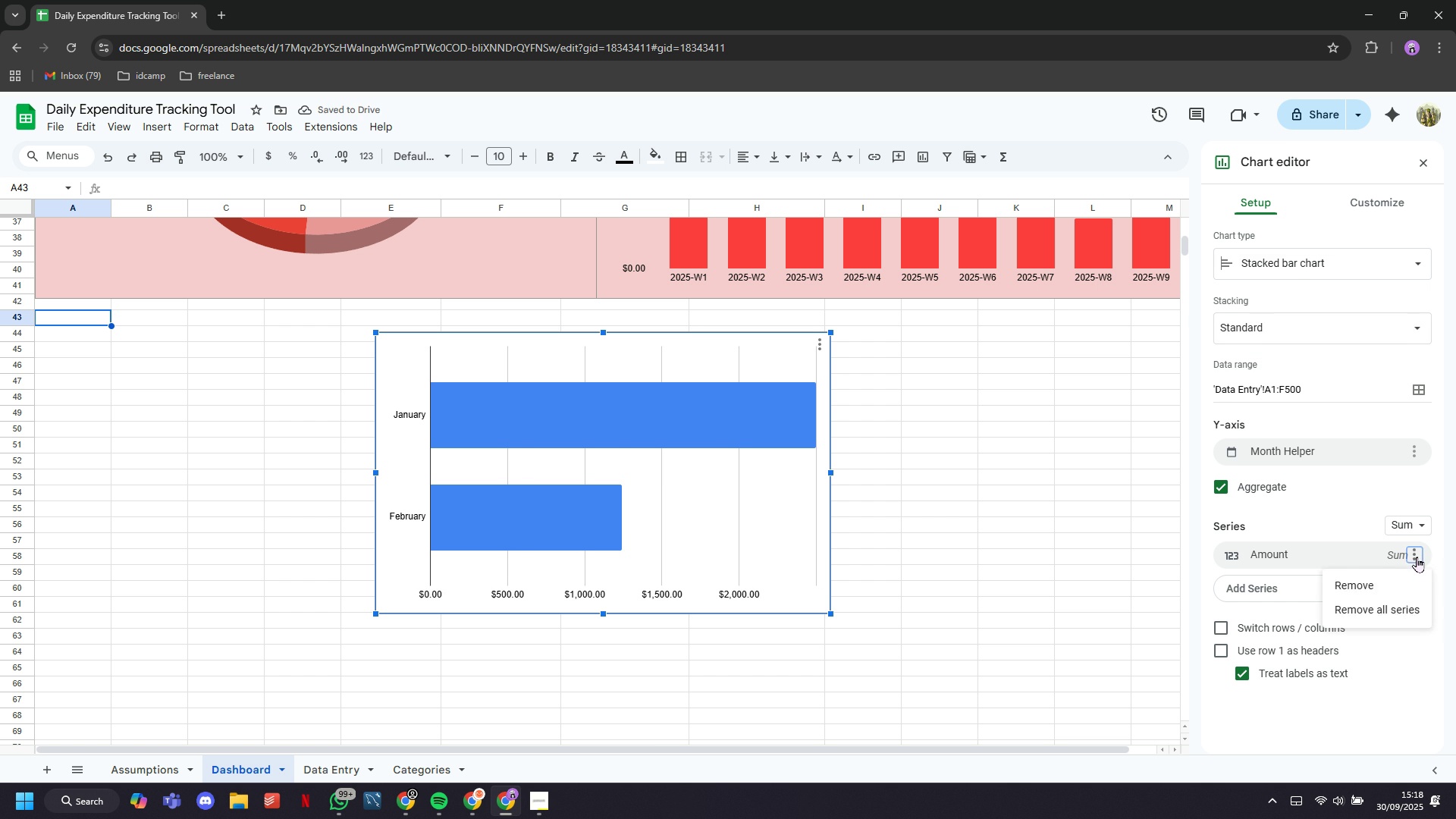 
left_click([1417, 557])
 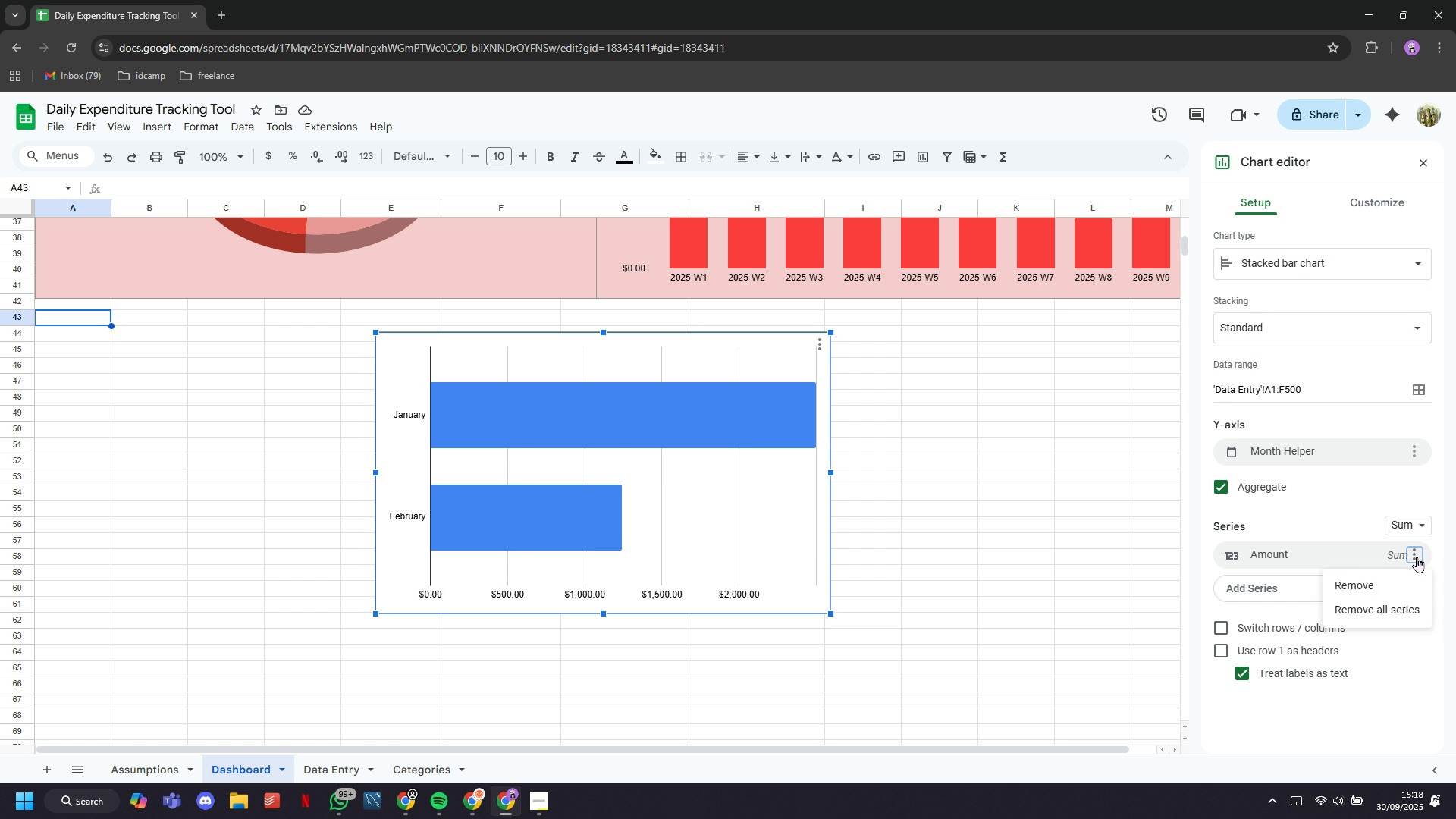 
left_click([1417, 557])
 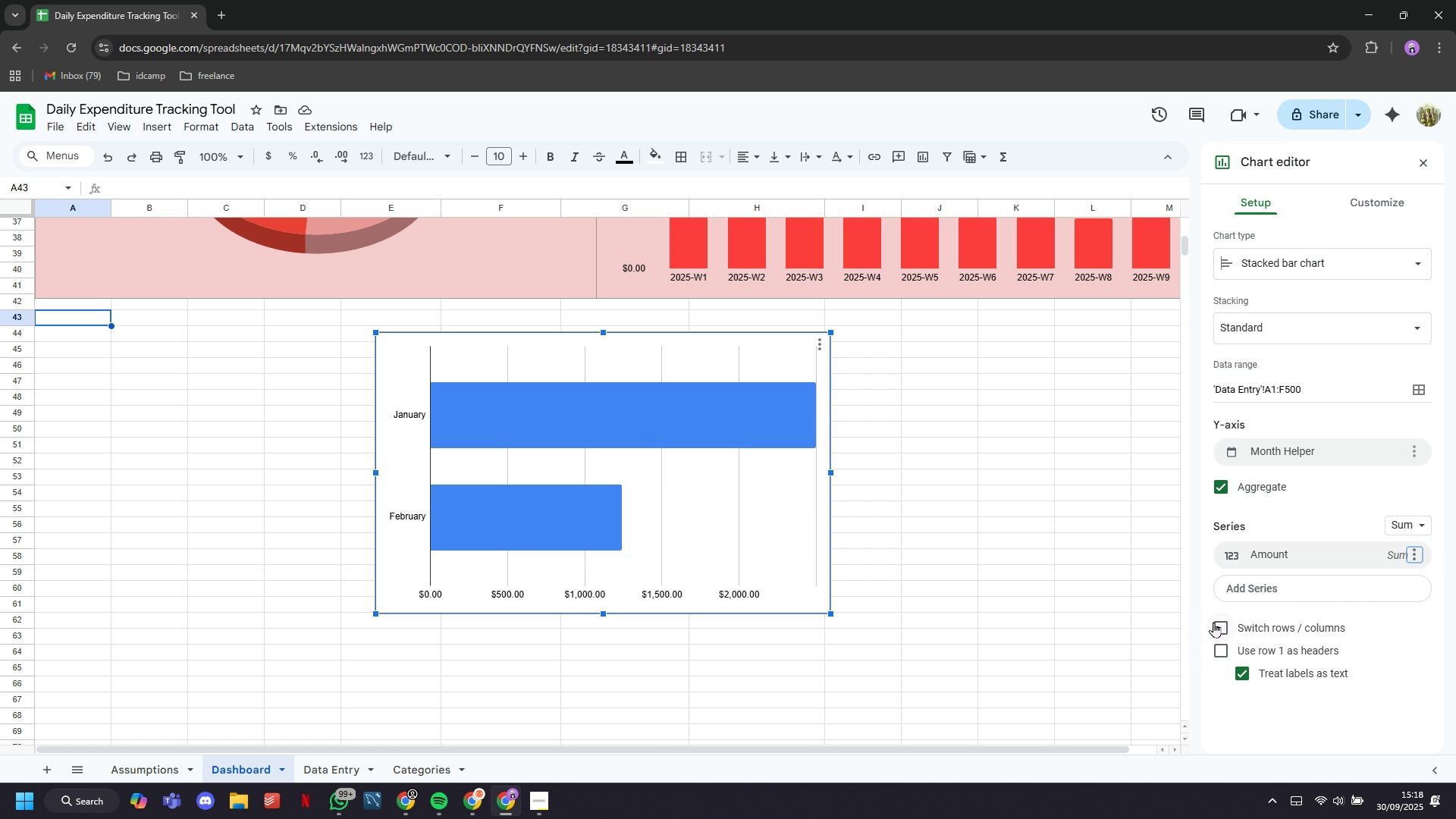 
left_click([1215, 622])
 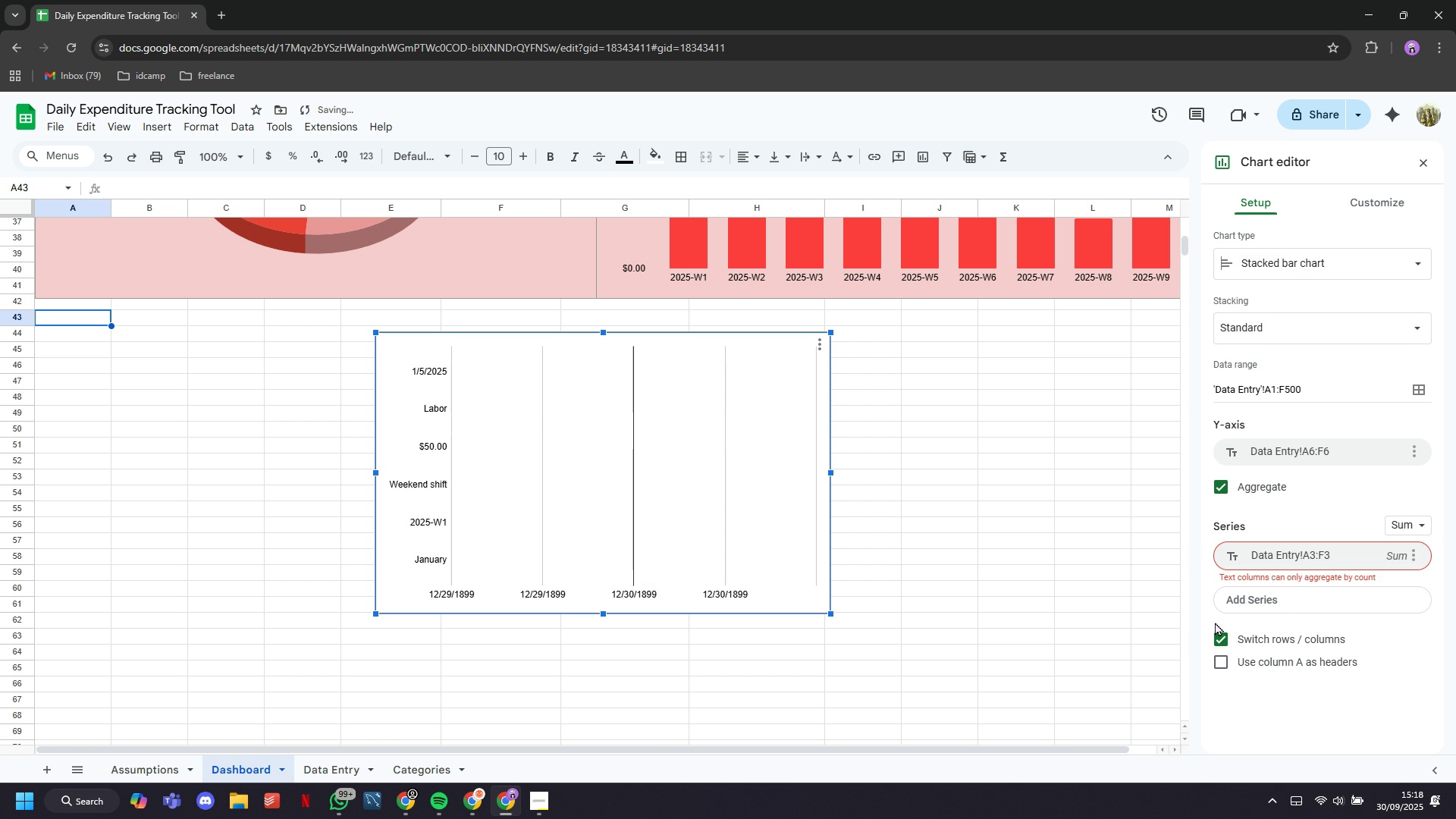 
left_click([1215, 622])
 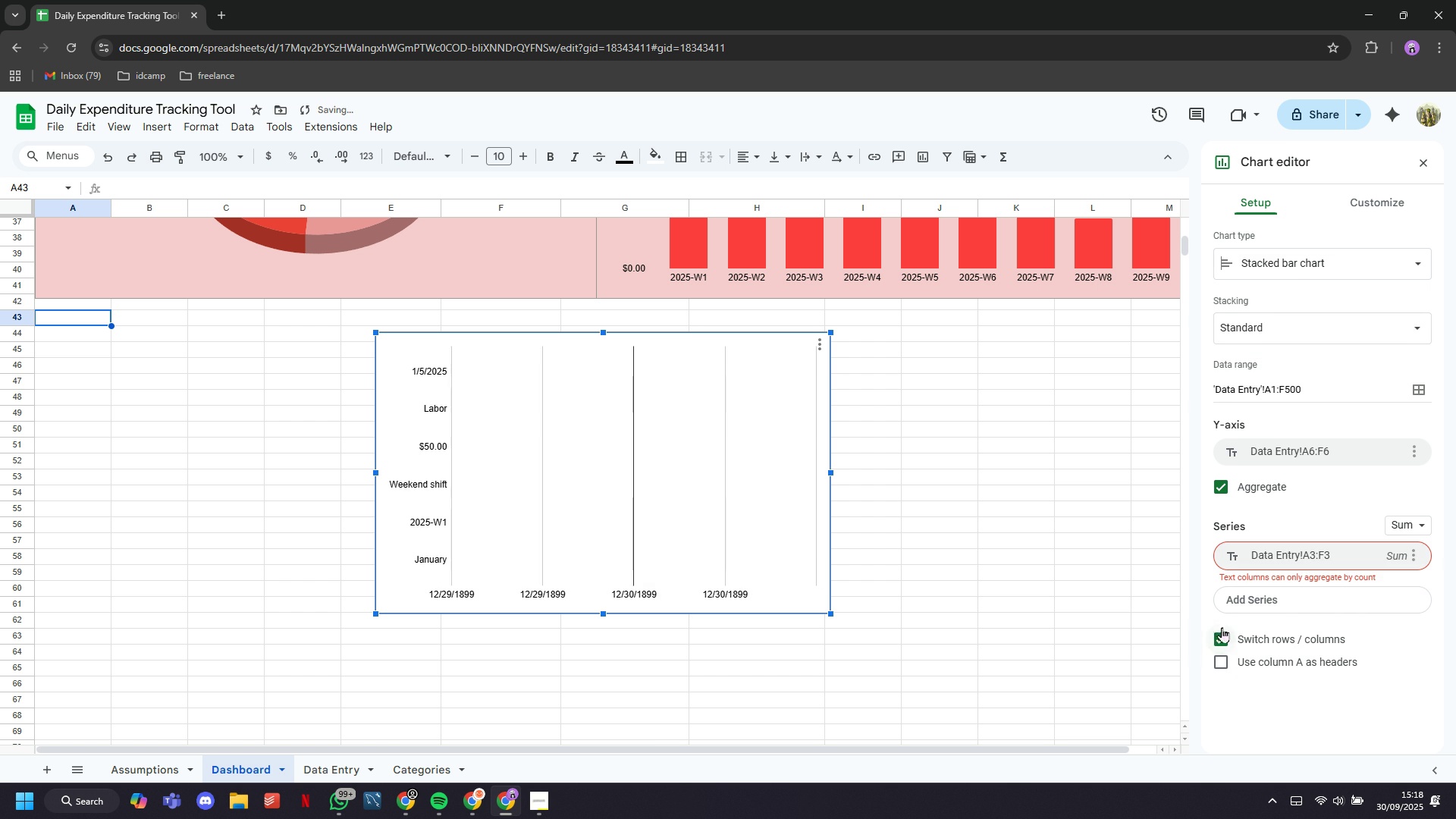 
left_click([1222, 629])
 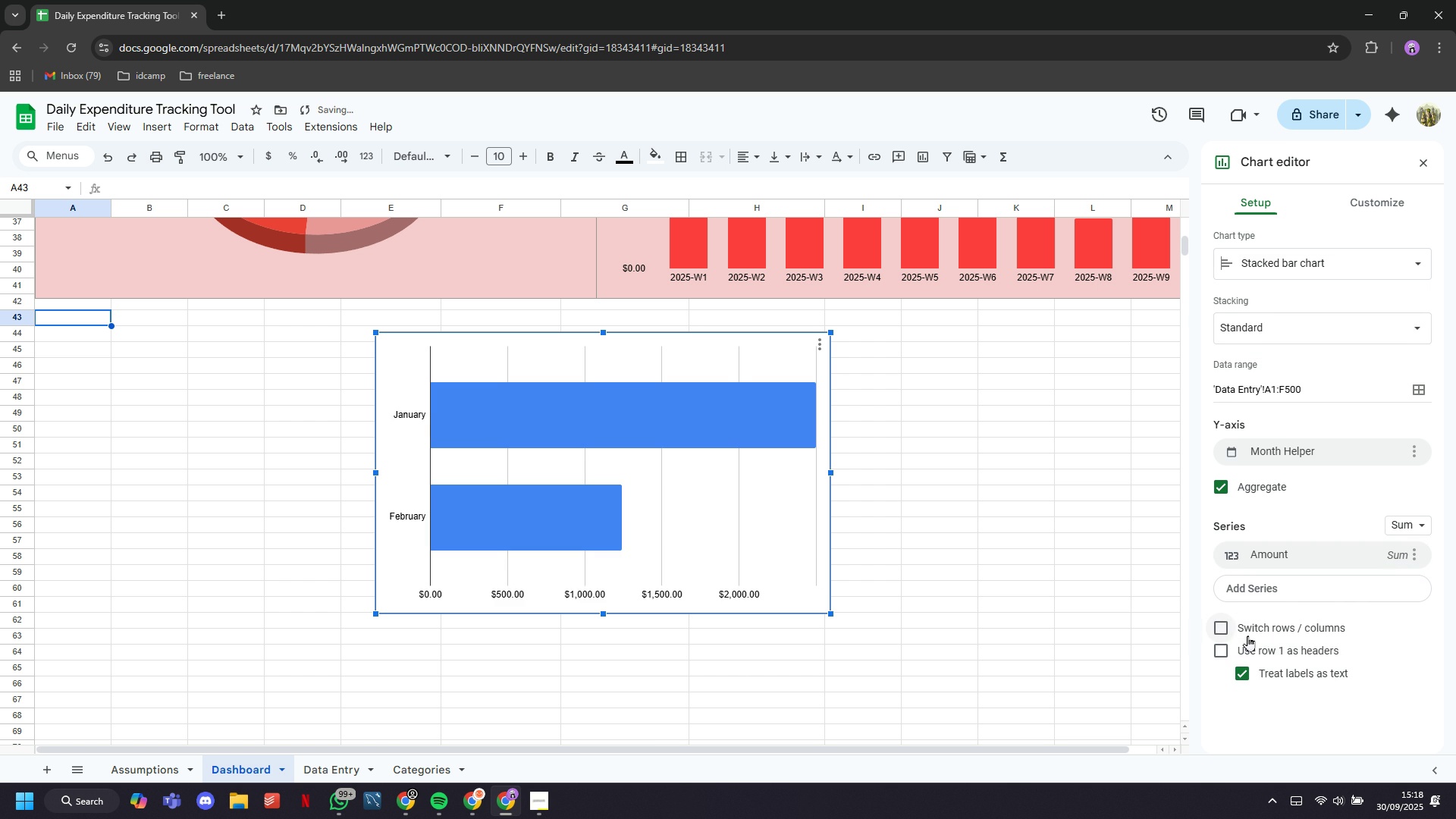 
scroll: coordinate [1282, 606], scroll_direction: up, amount: 8.0
 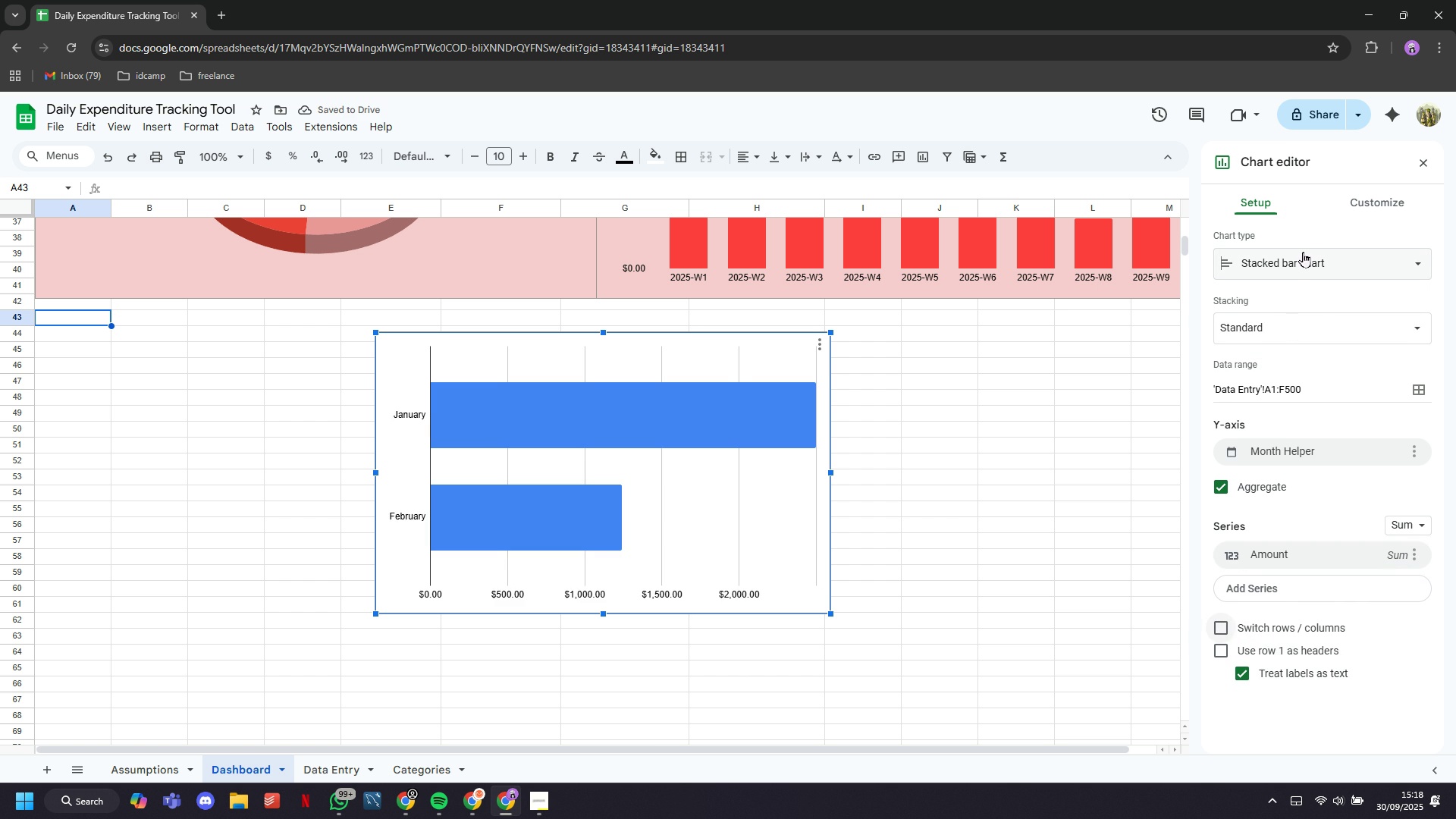 
left_click([1303, 252])
 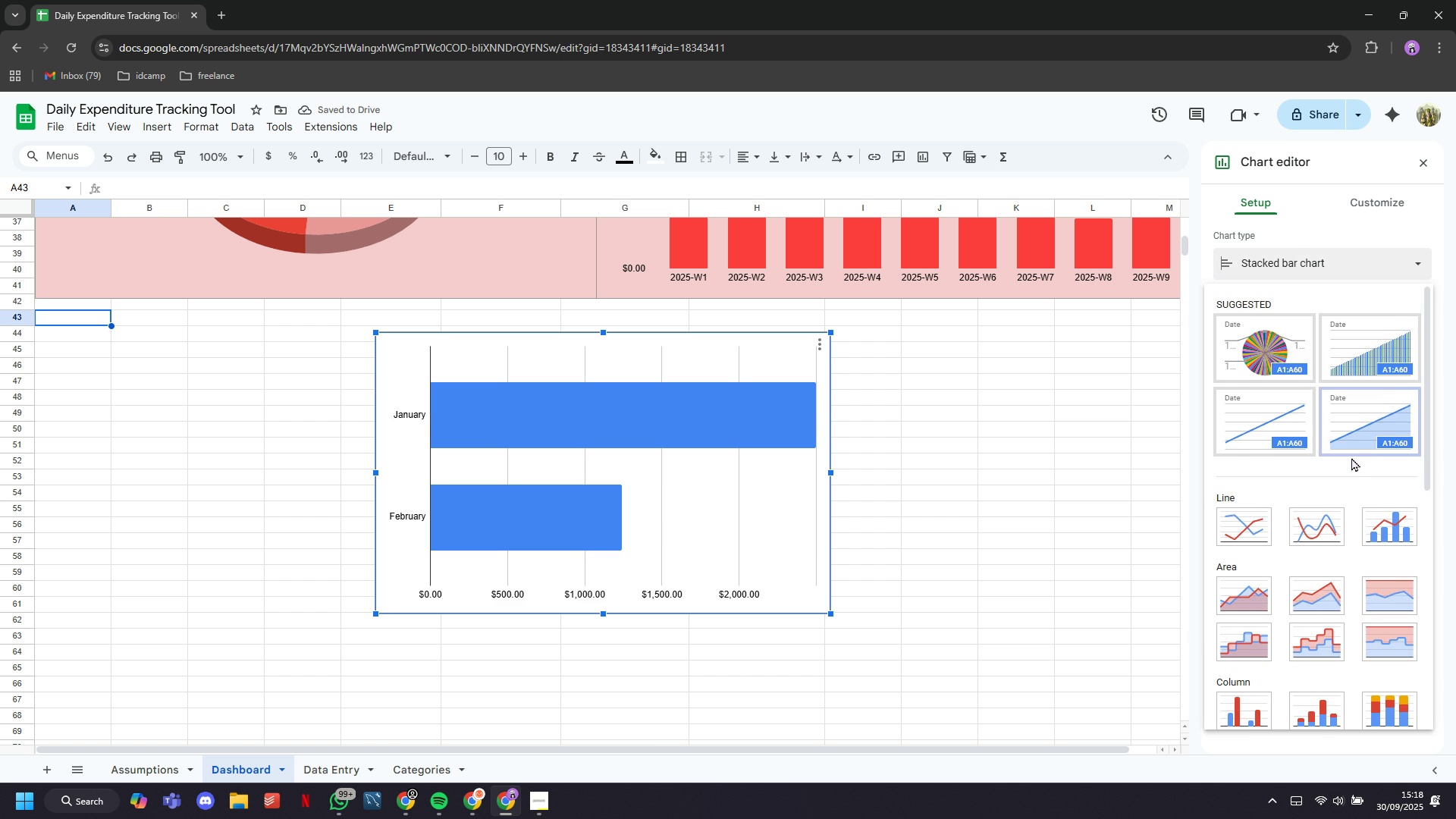 
scroll: coordinate [1351, 459], scroll_direction: down, amount: 1.0
 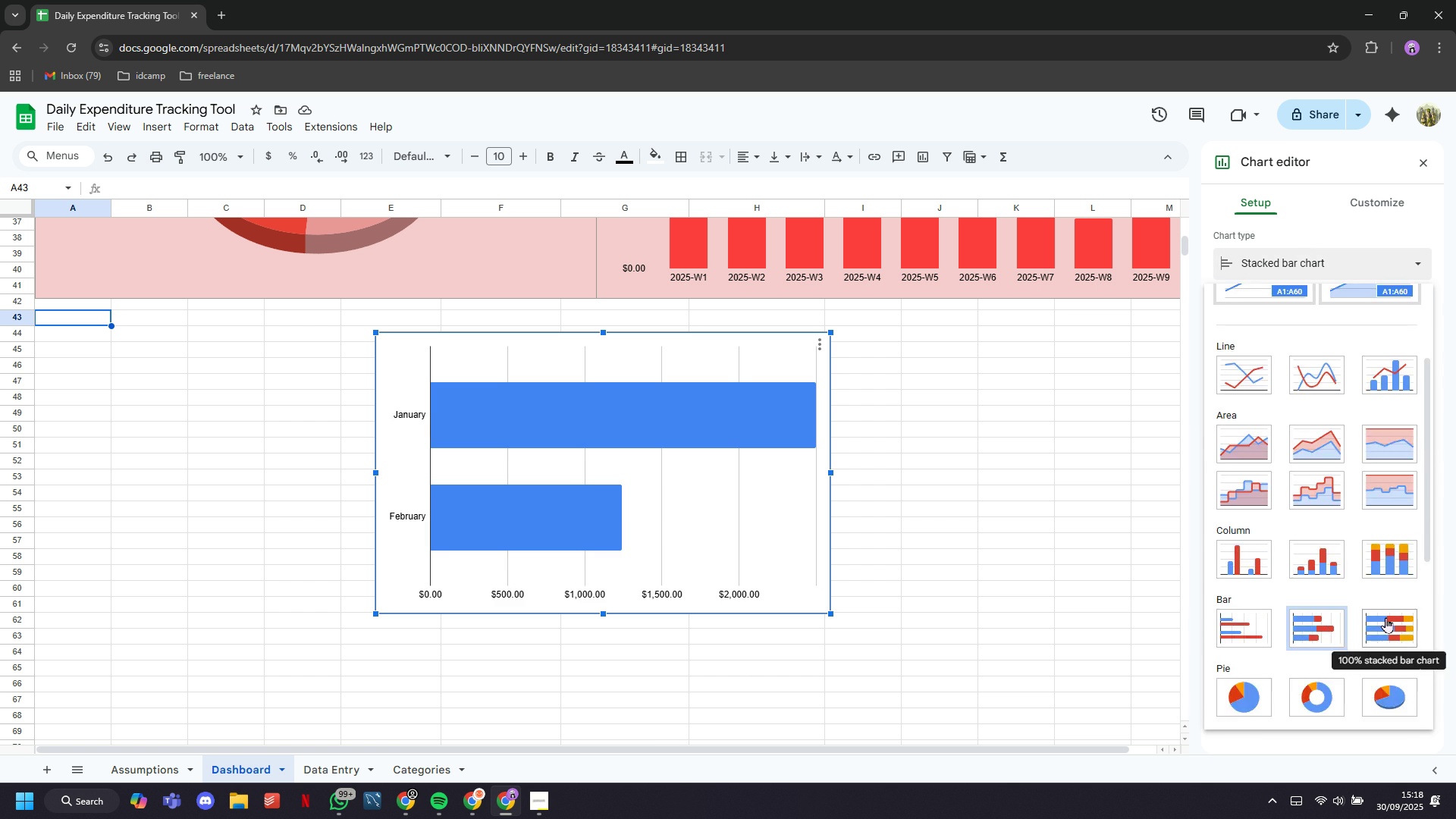 
left_click([1385, 618])
 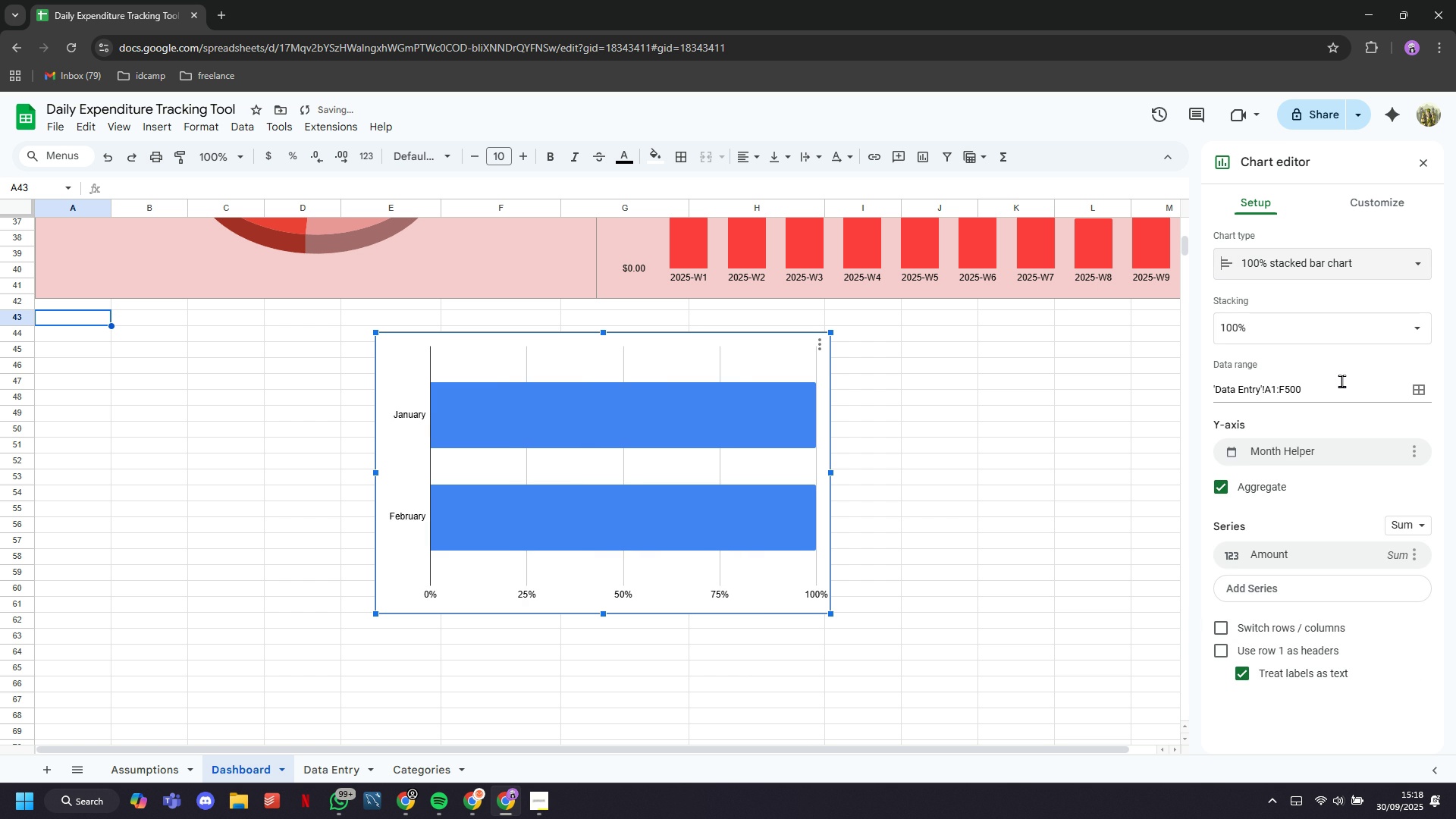 
key(Control+Z)
 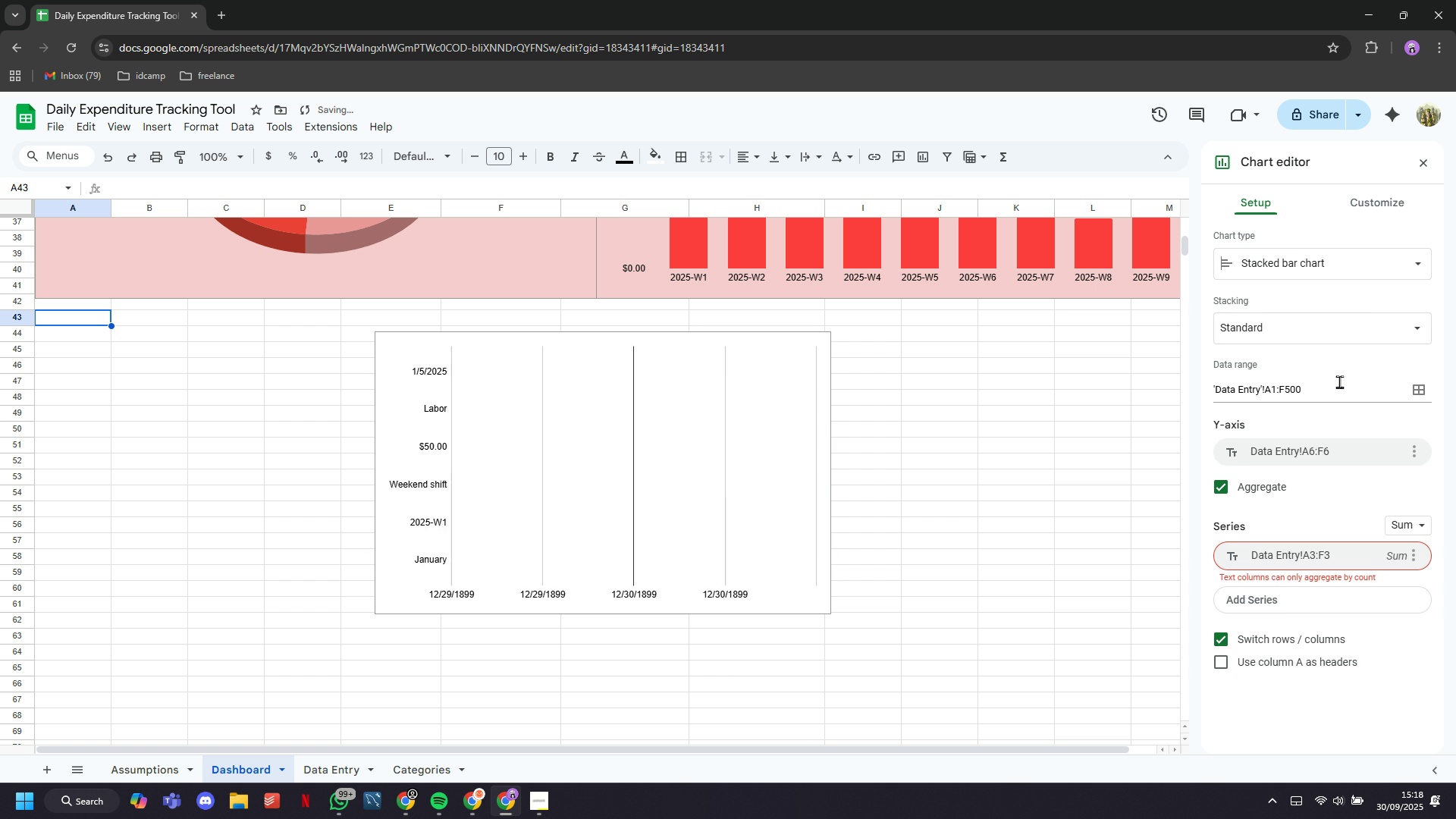 
key(Control+Z)
 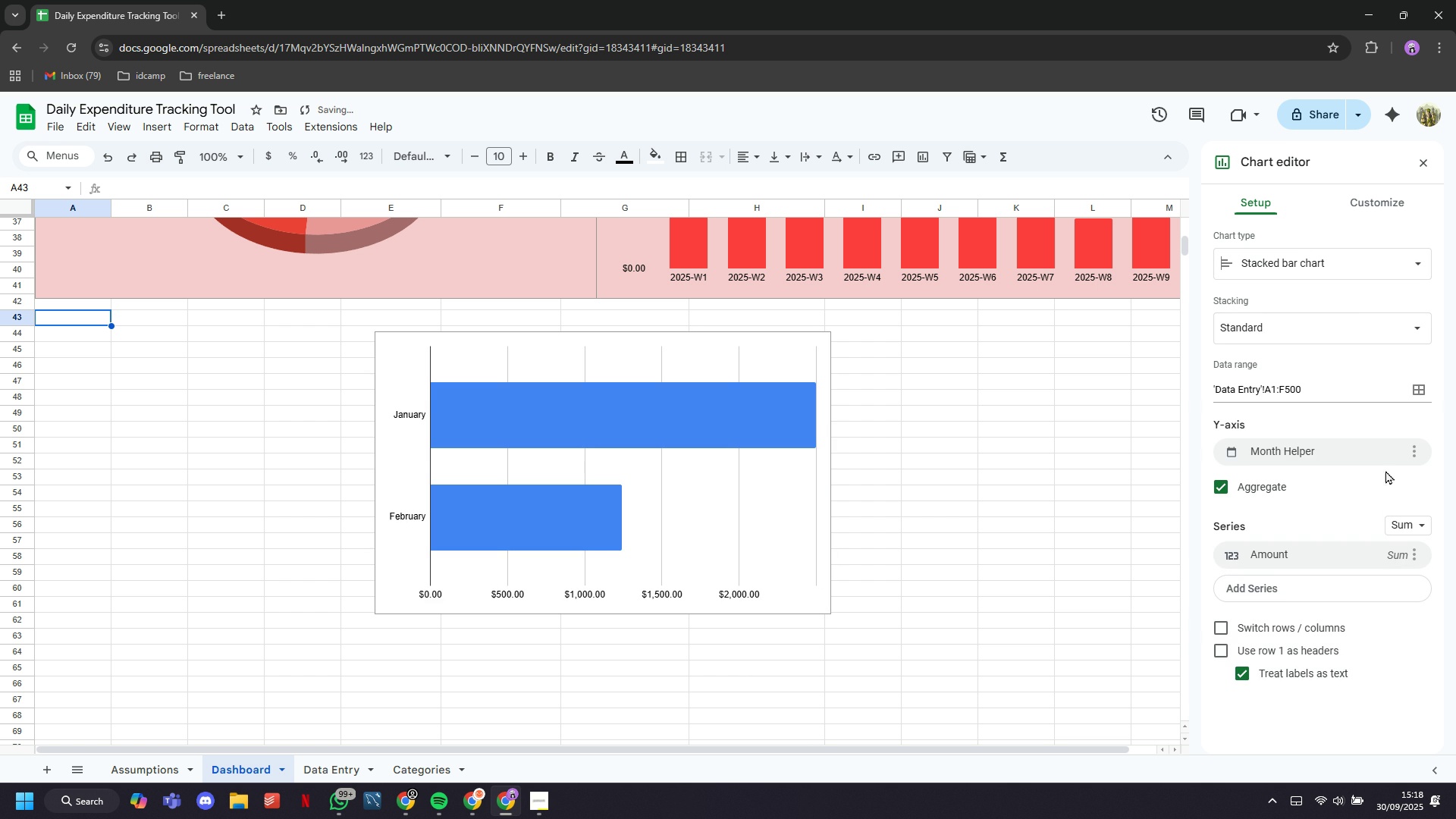 
scroll: coordinate [1400, 576], scroll_direction: up, amount: 6.0
 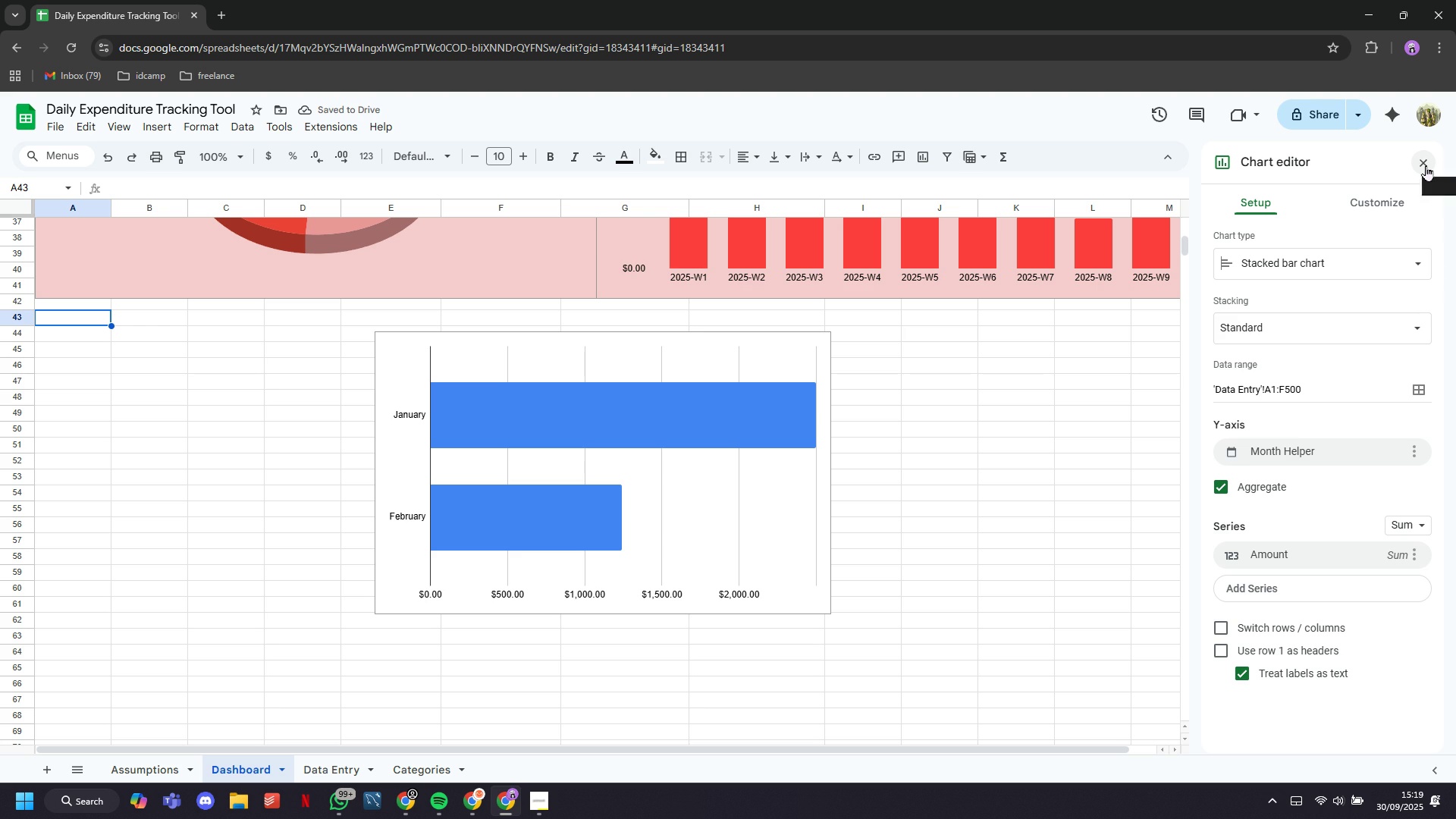 
left_click([1426, 165])
 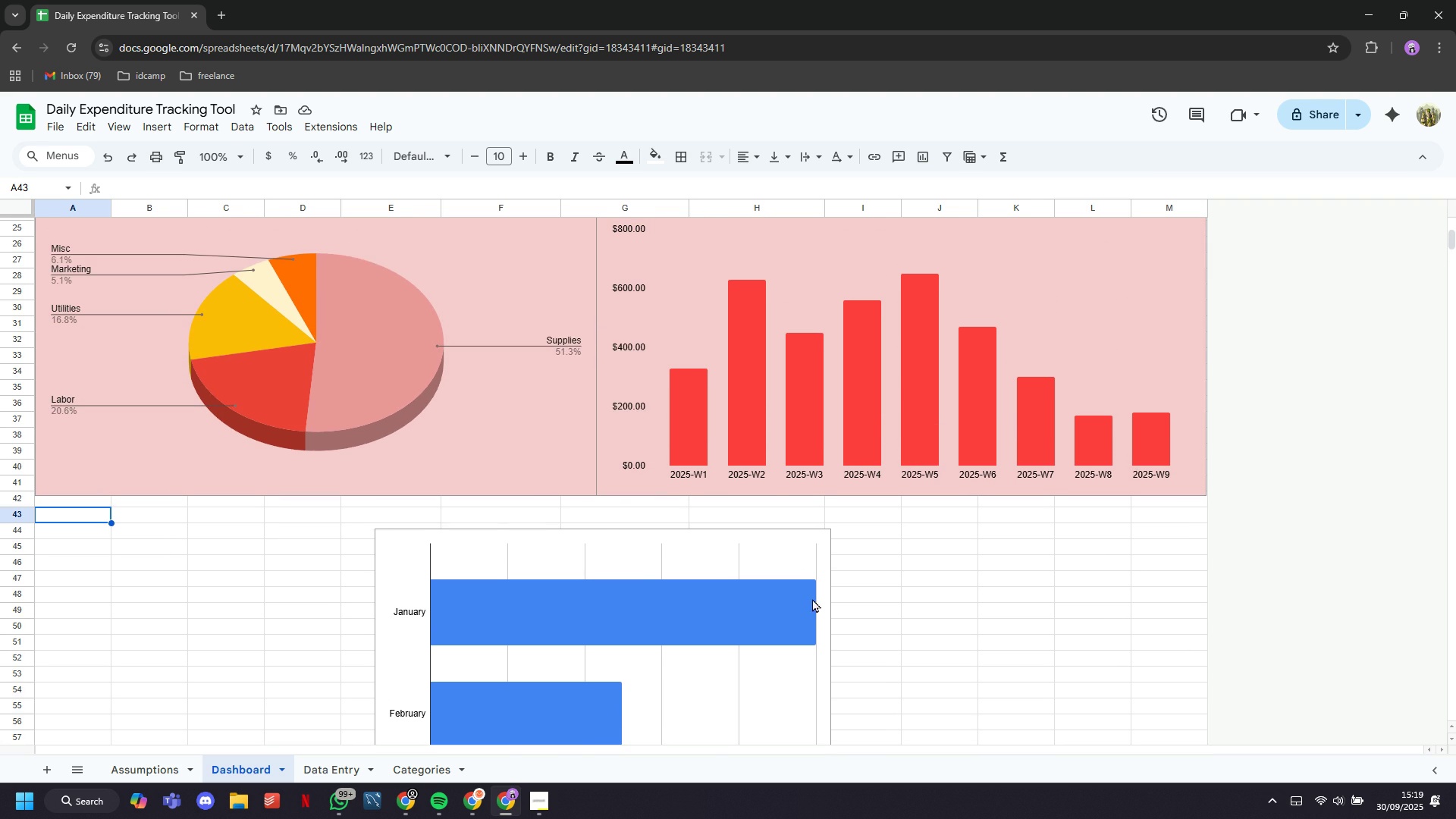 
left_click([799, 568])
 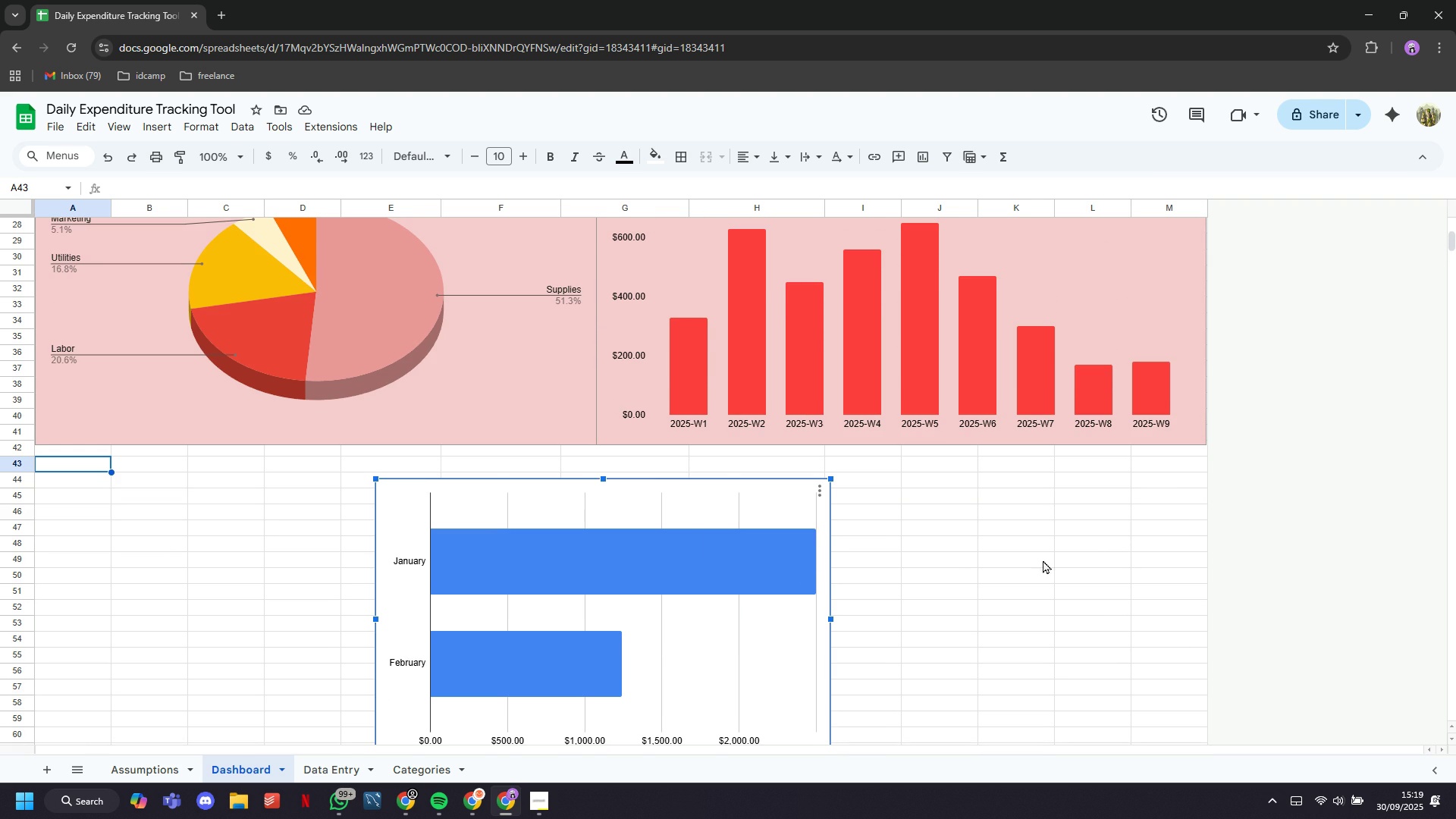 
scroll: coordinate [1171, 468], scroll_direction: none, amount: 0.0
 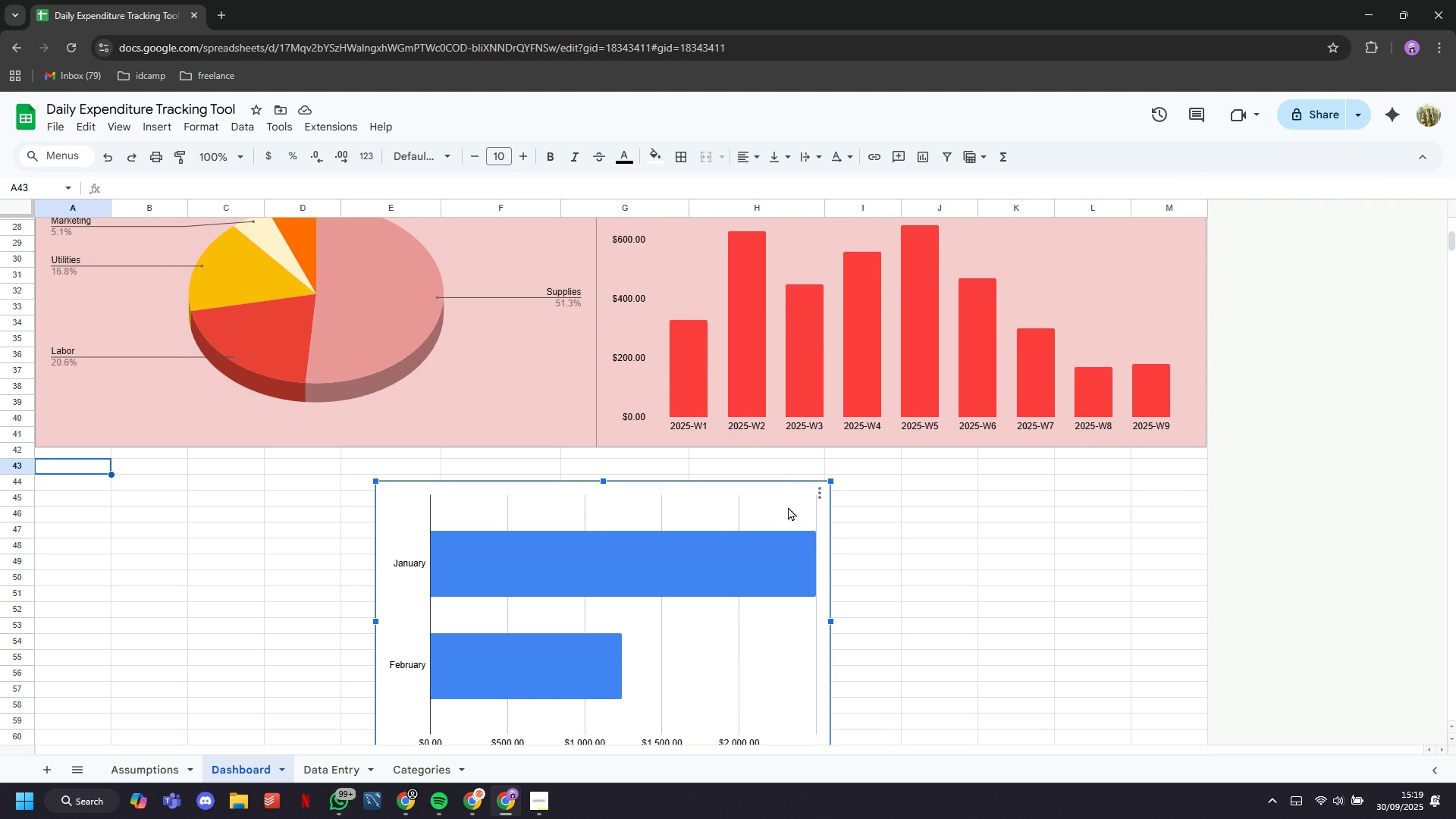 
double_click([788, 507])
 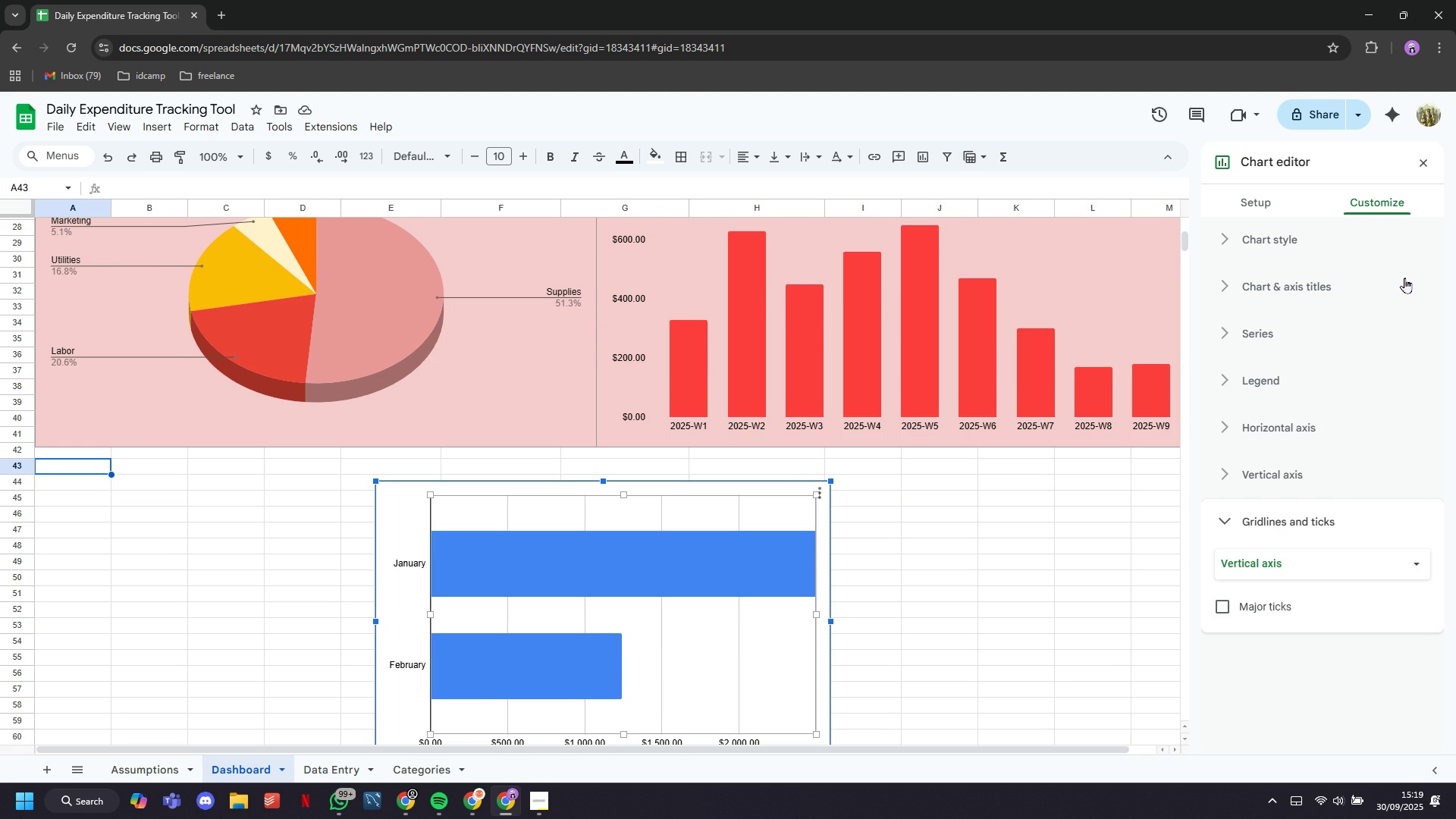 
left_click([1354, 246])
 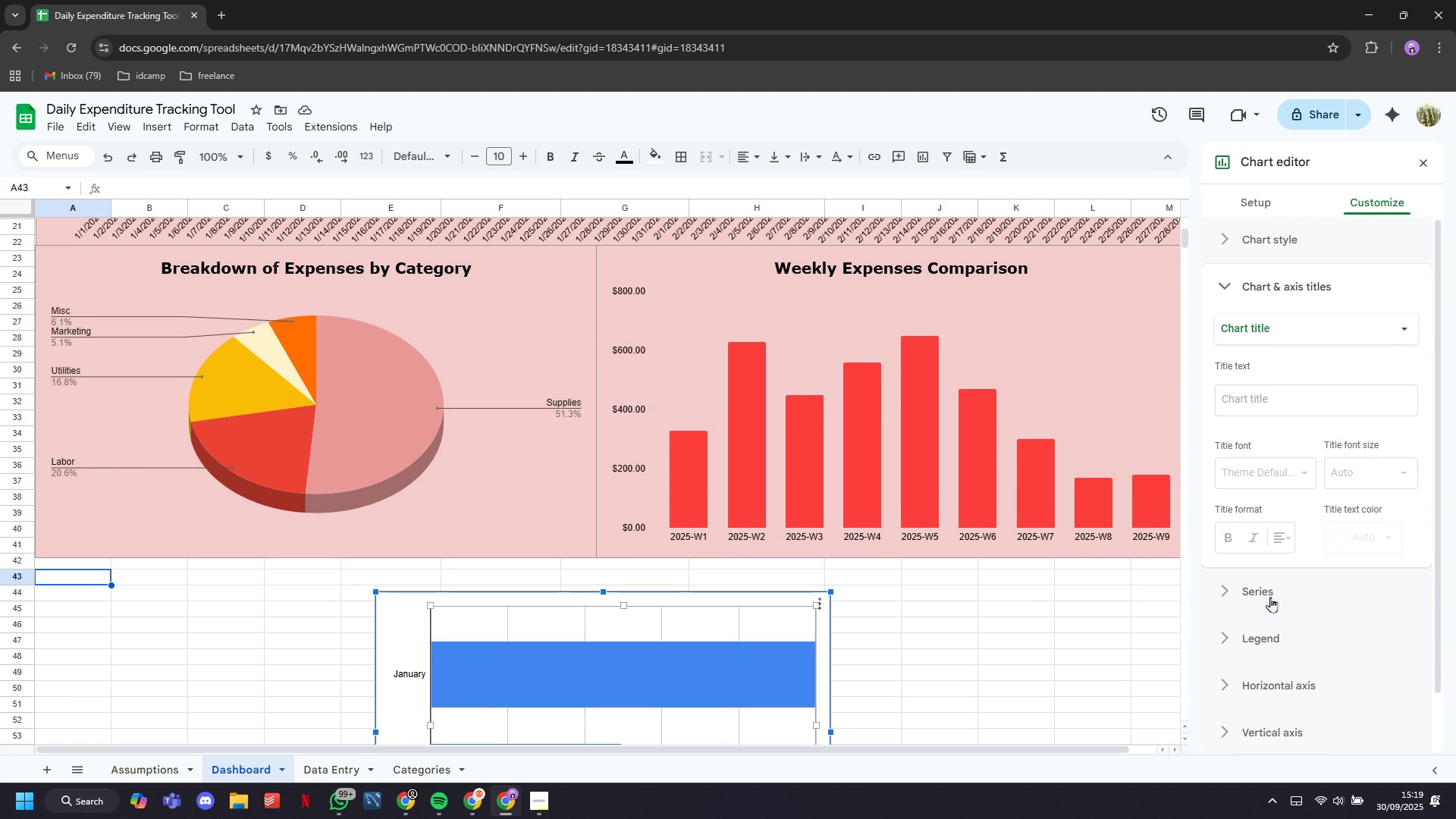 
wait(5.72)
 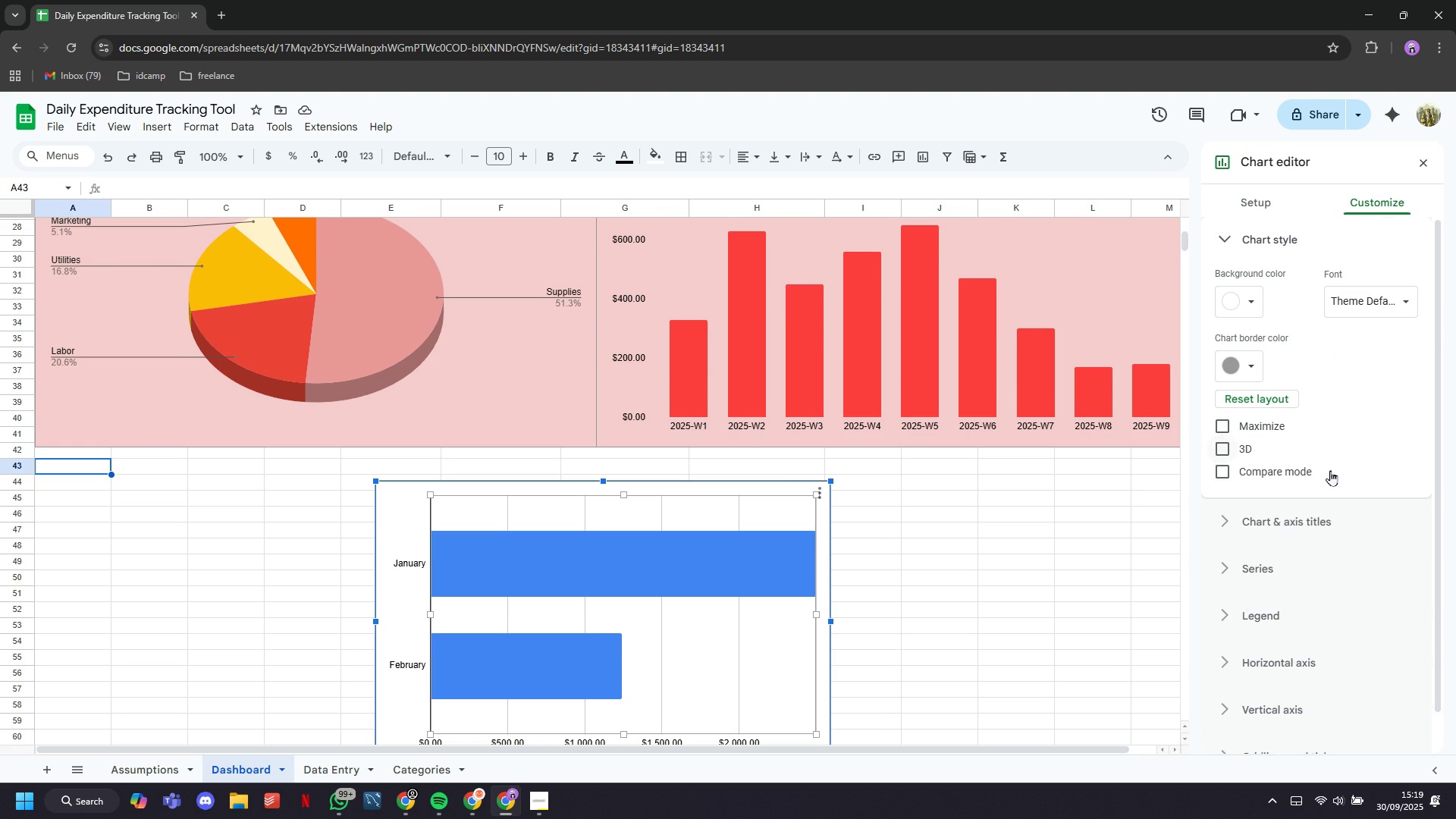 
left_click([1297, 410])
 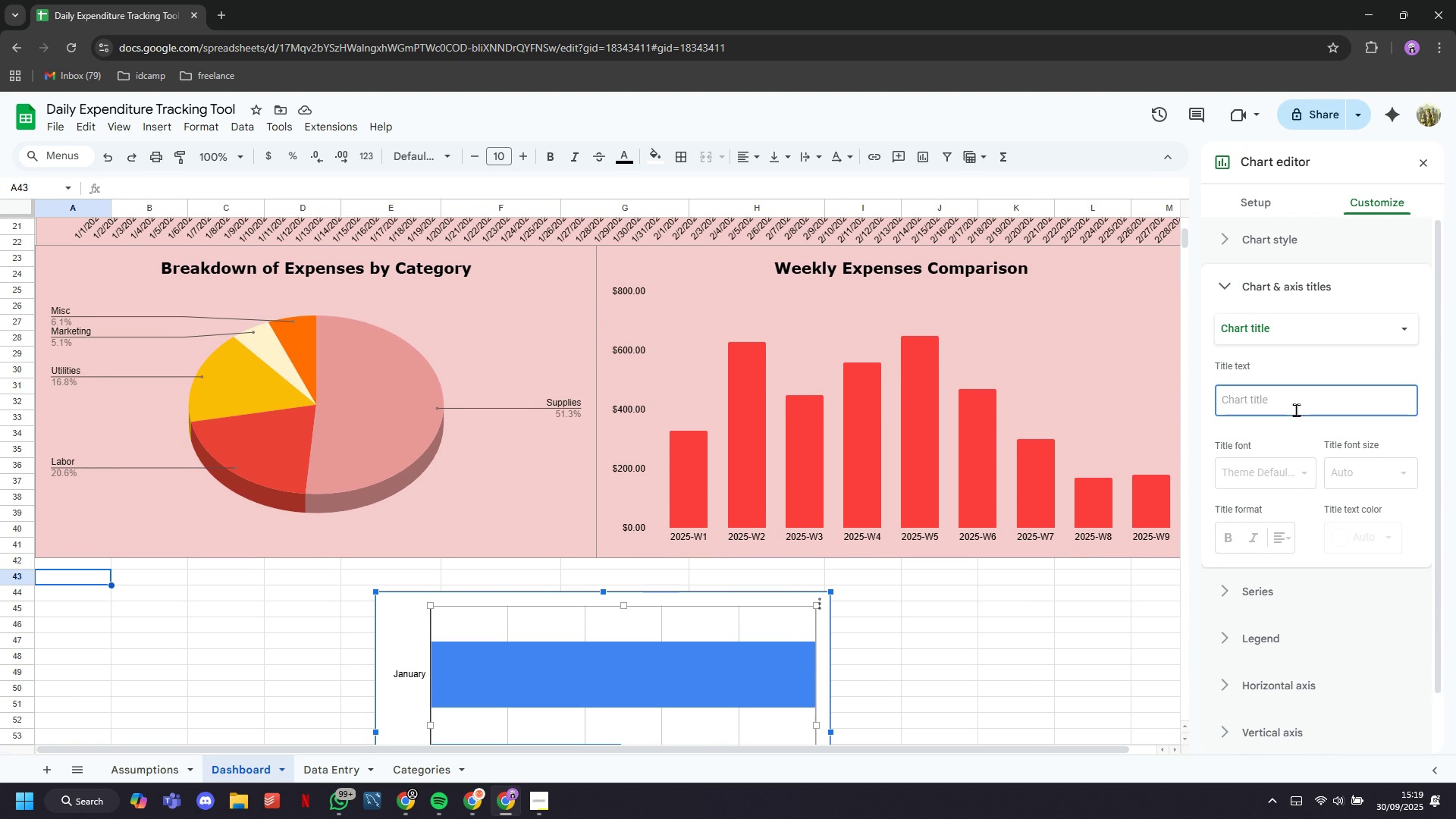 
type(Monthly Expenses Comparisom)
key(Backspace)
type(n)
 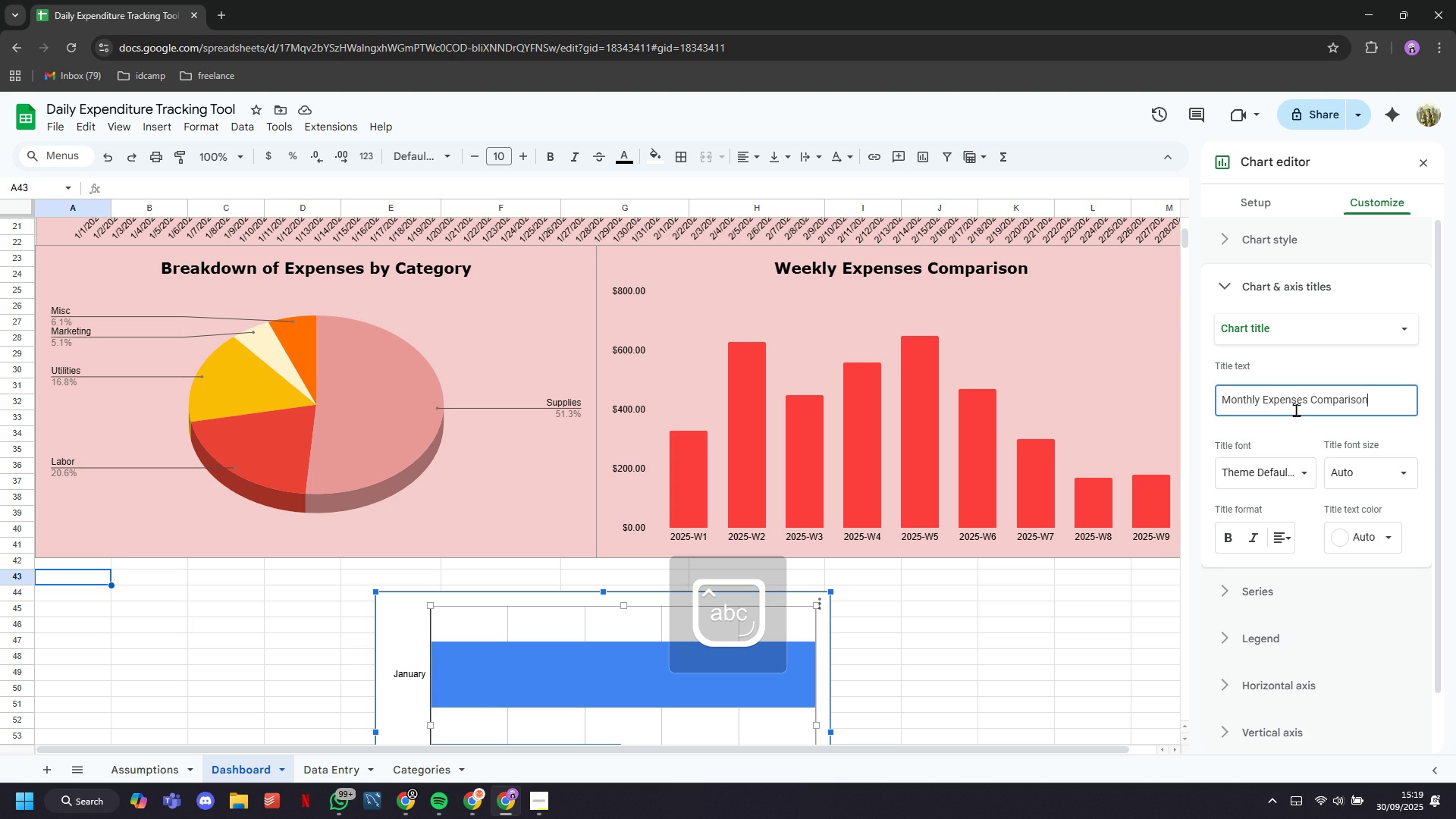 
key(Enter)
 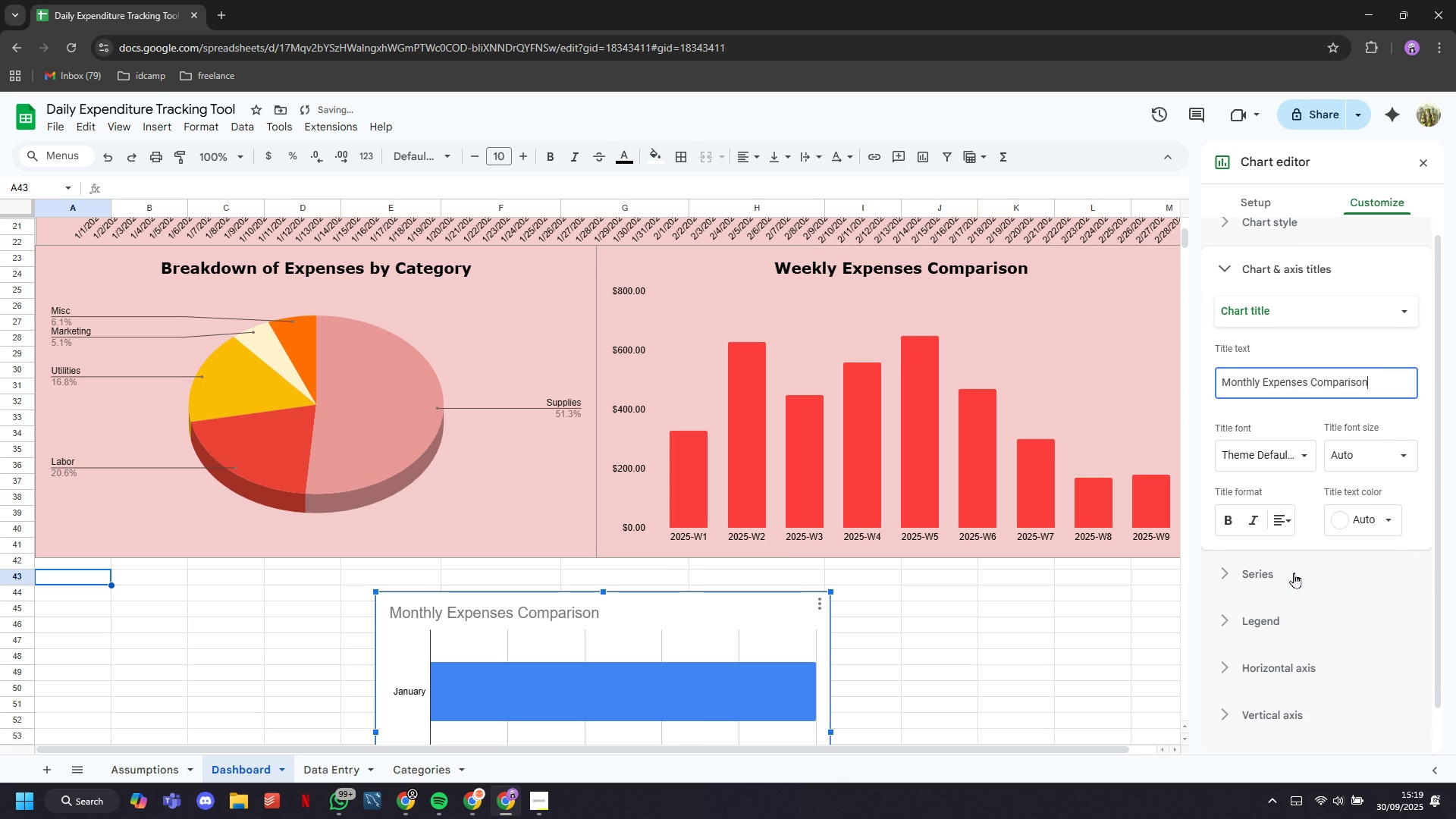 
left_click([1292, 574])
 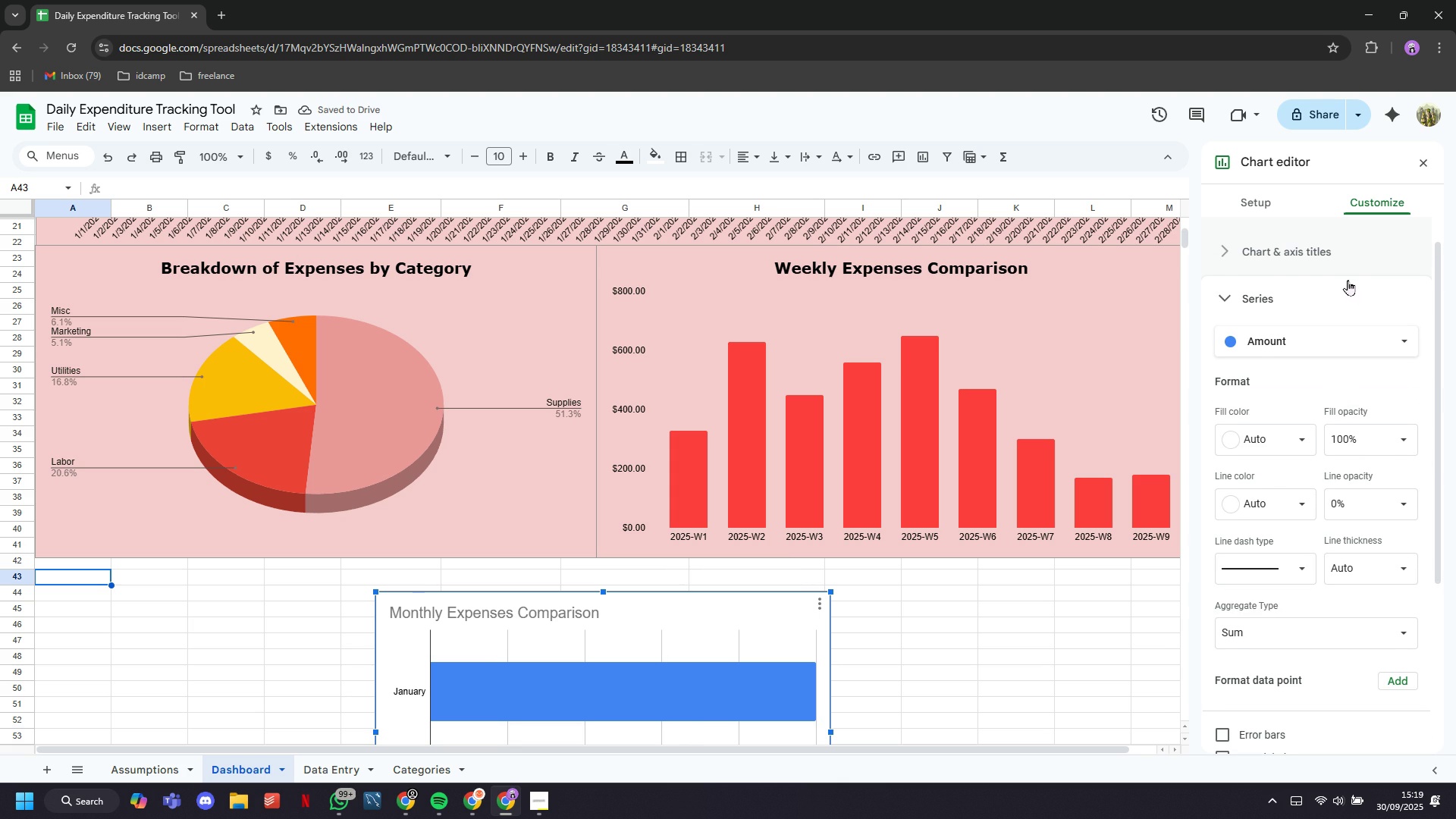 
left_click([1347, 260])
 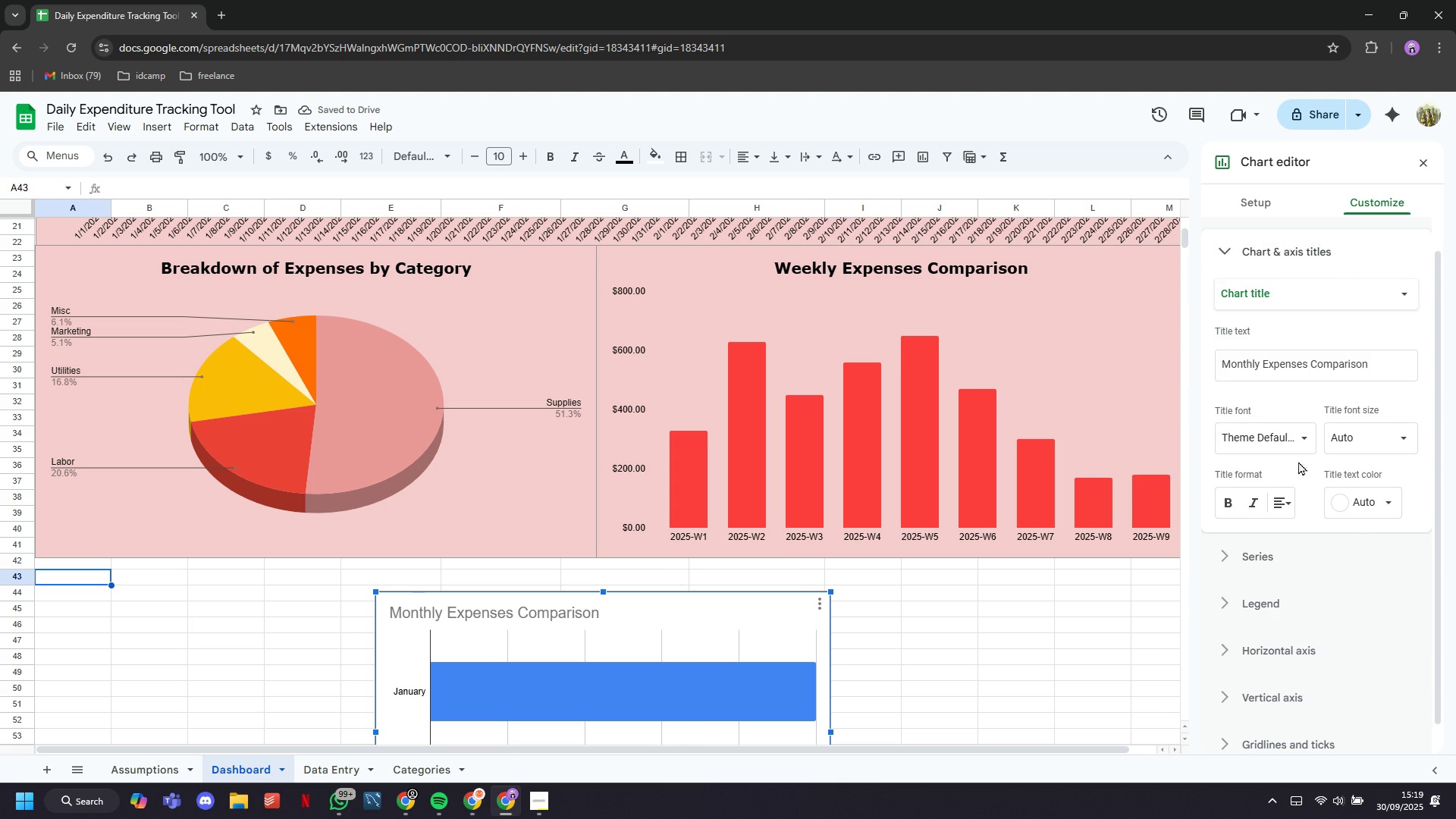 
left_click([1295, 434])
 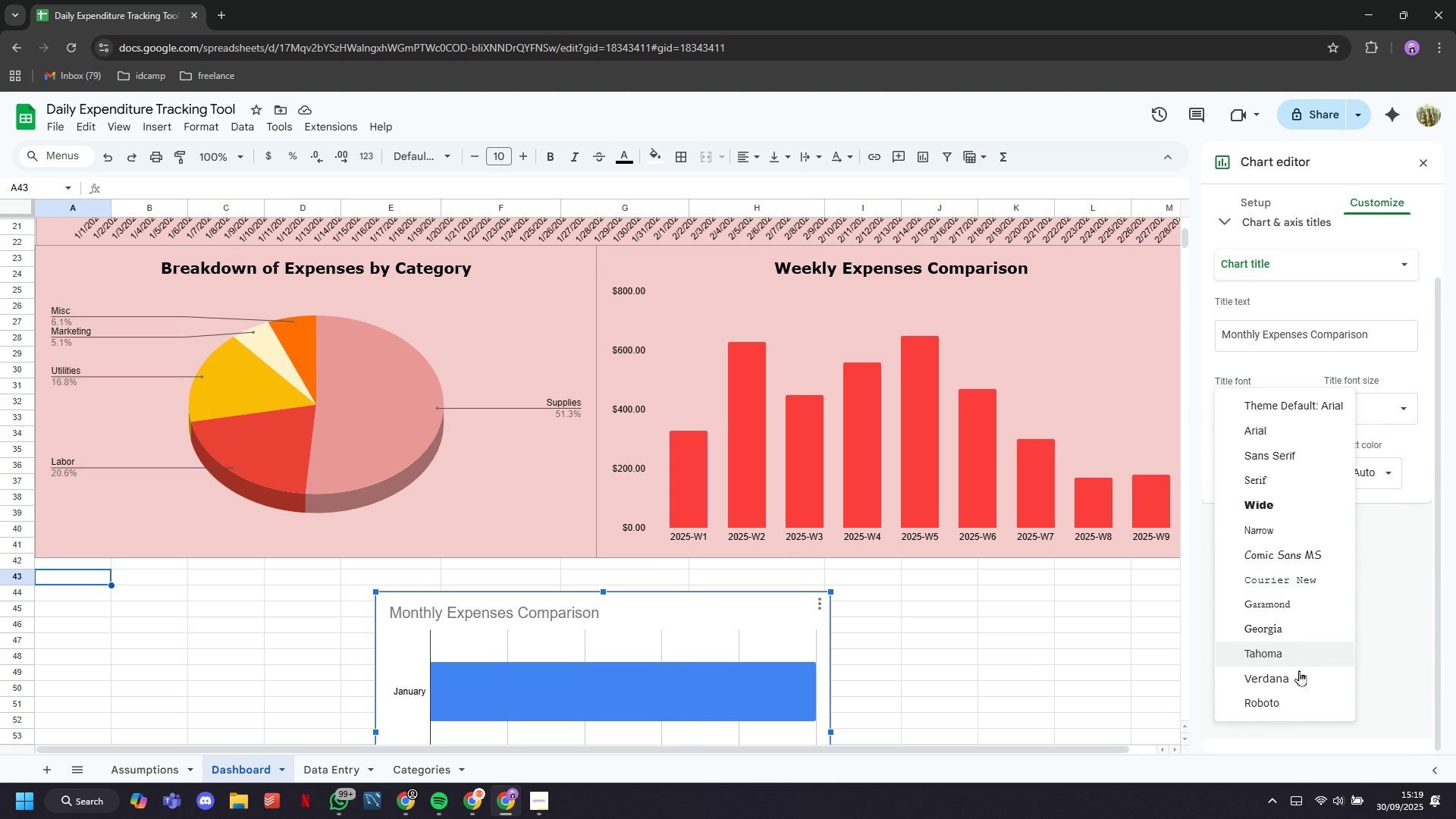 
left_click([1296, 682])
 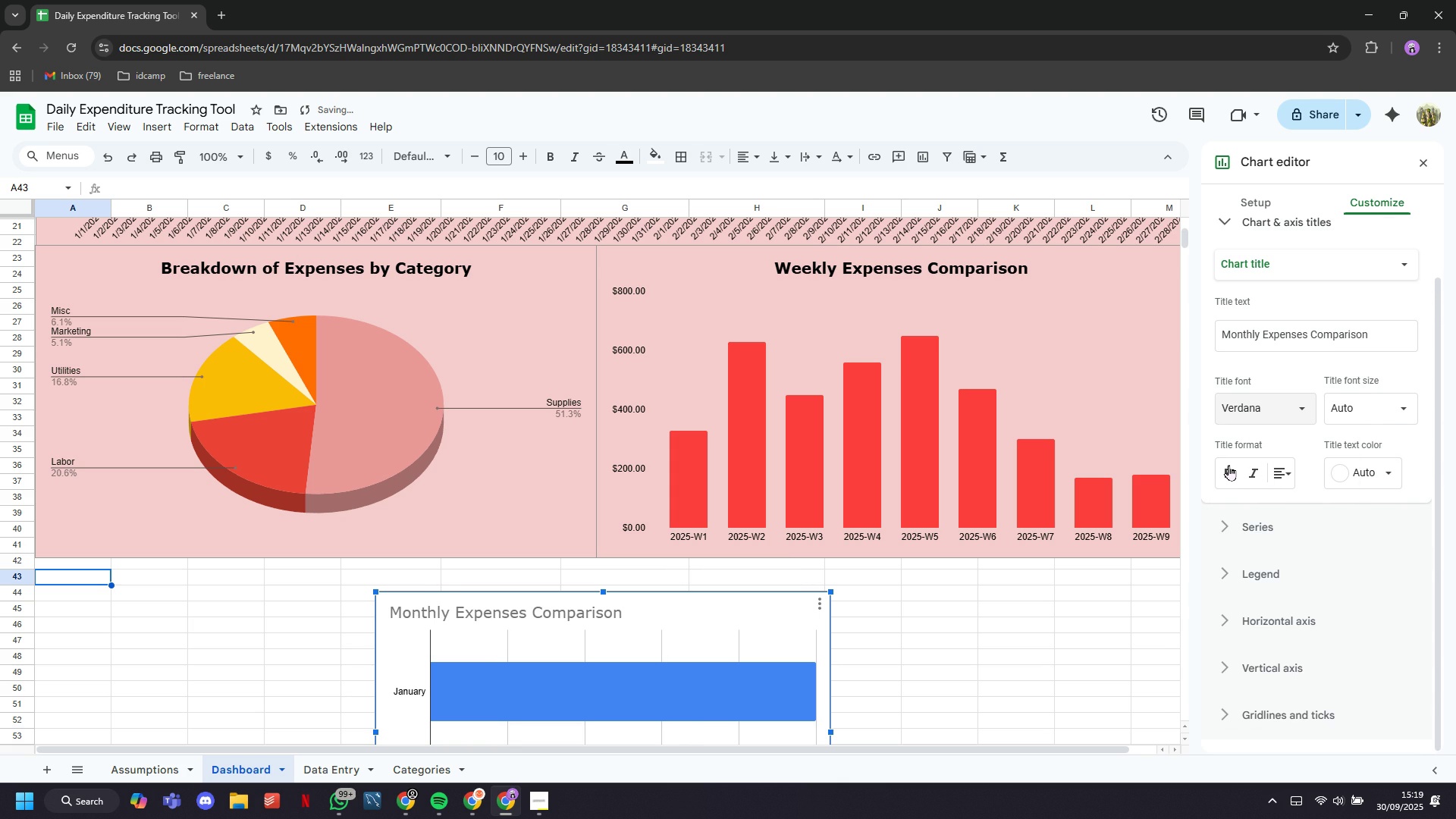 
left_click([1228, 465])
 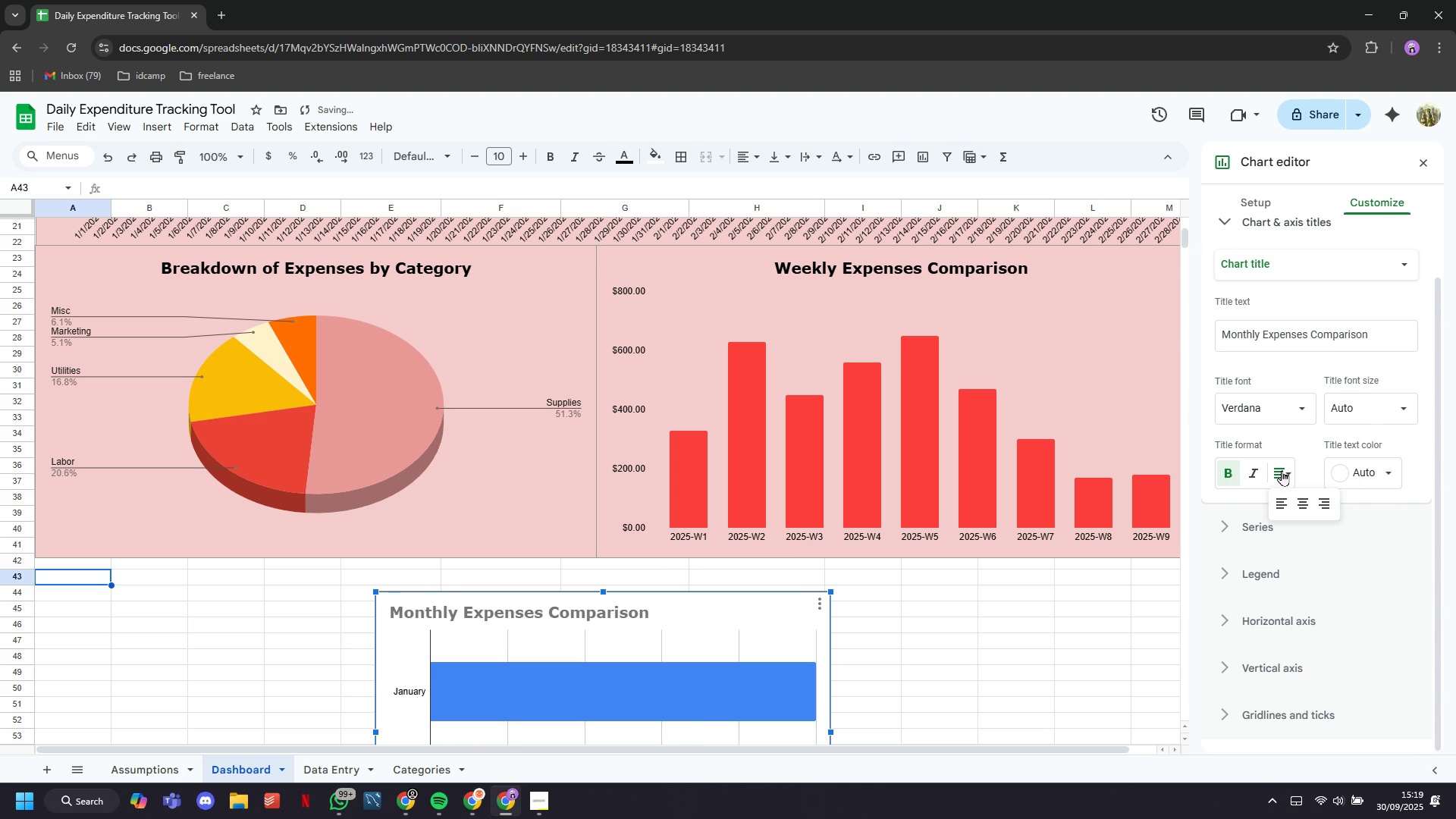 
left_click([1282, 470])
 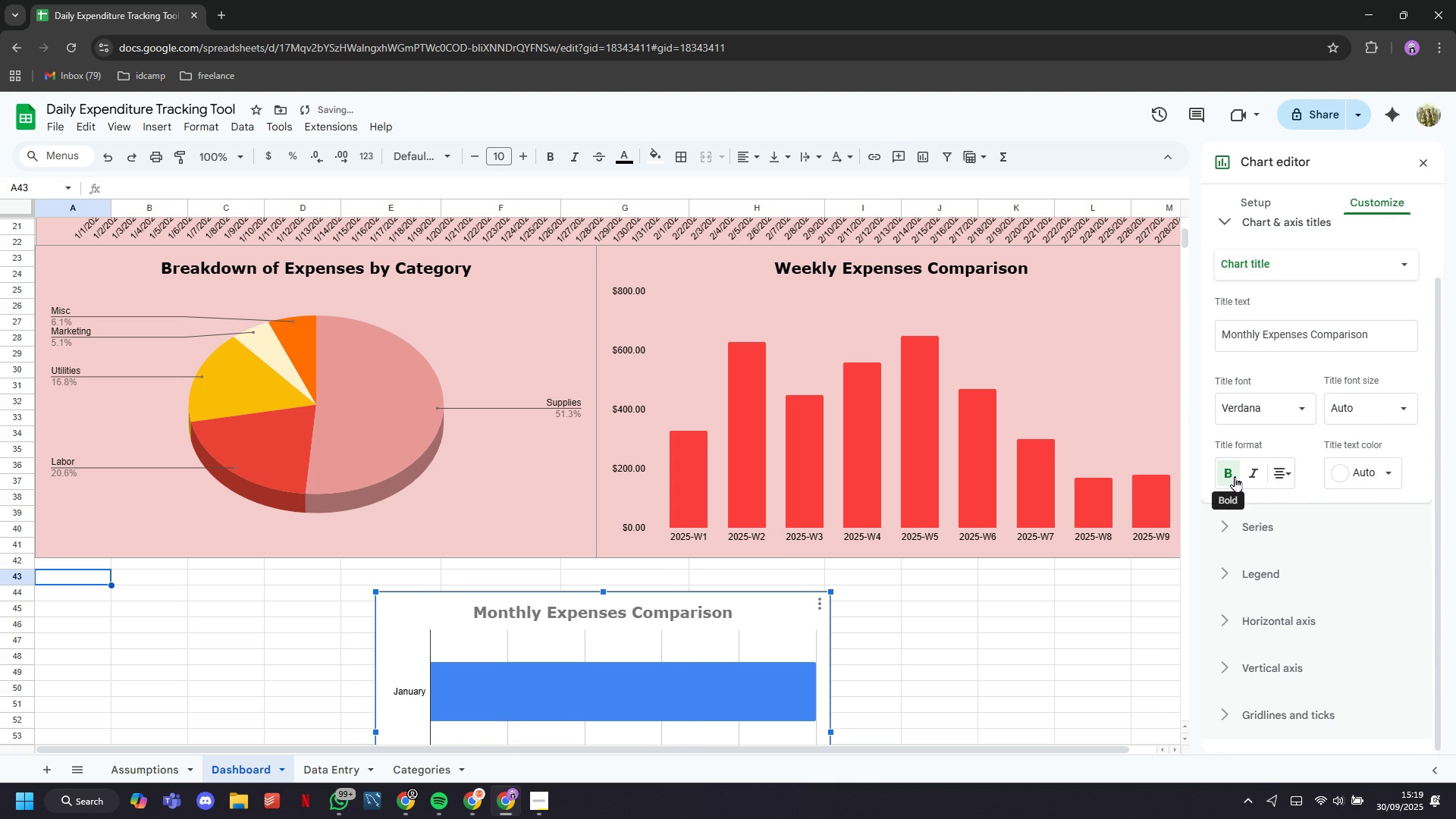 
left_click([1235, 476])
 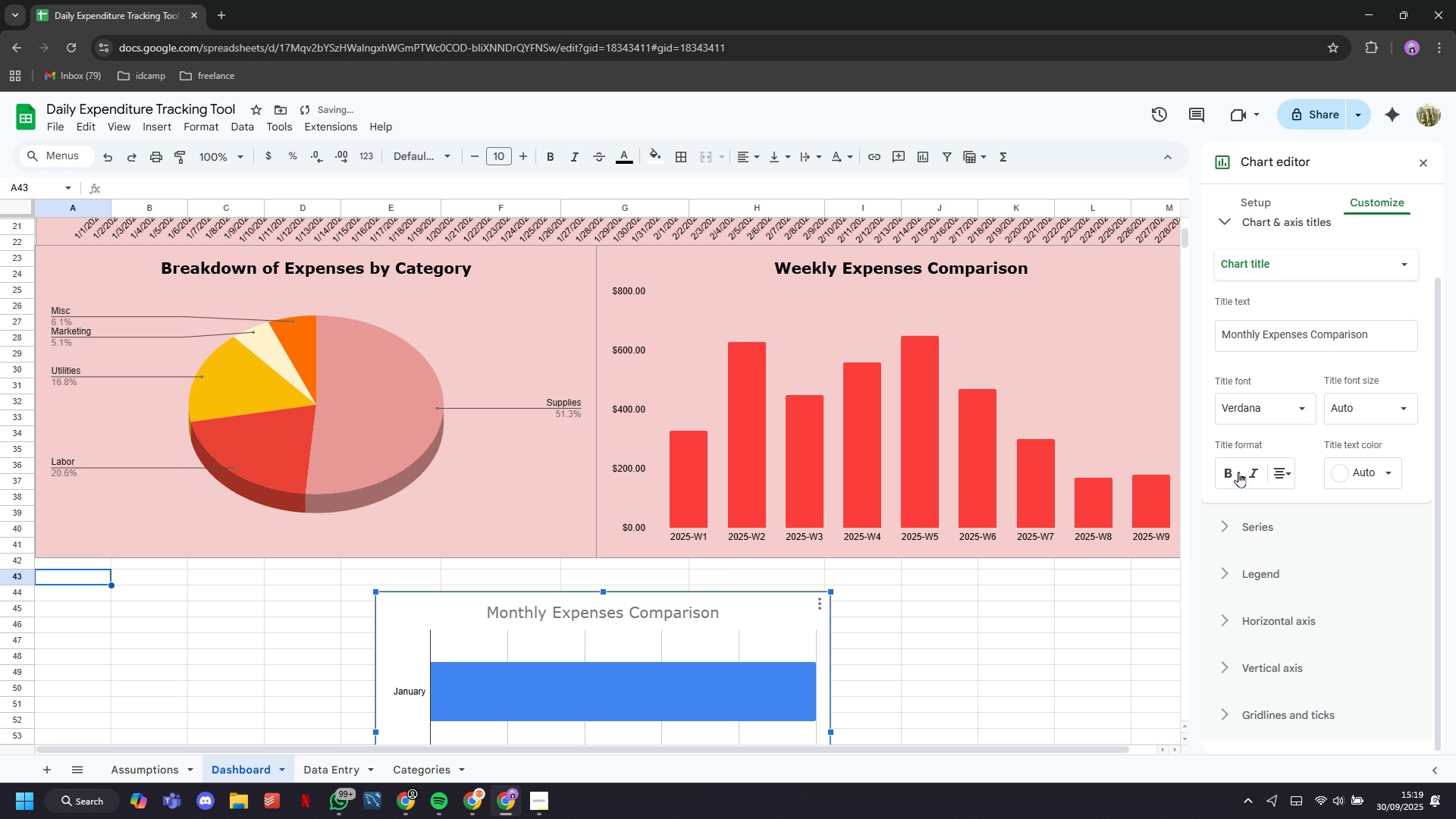 
left_click([1235, 475])
 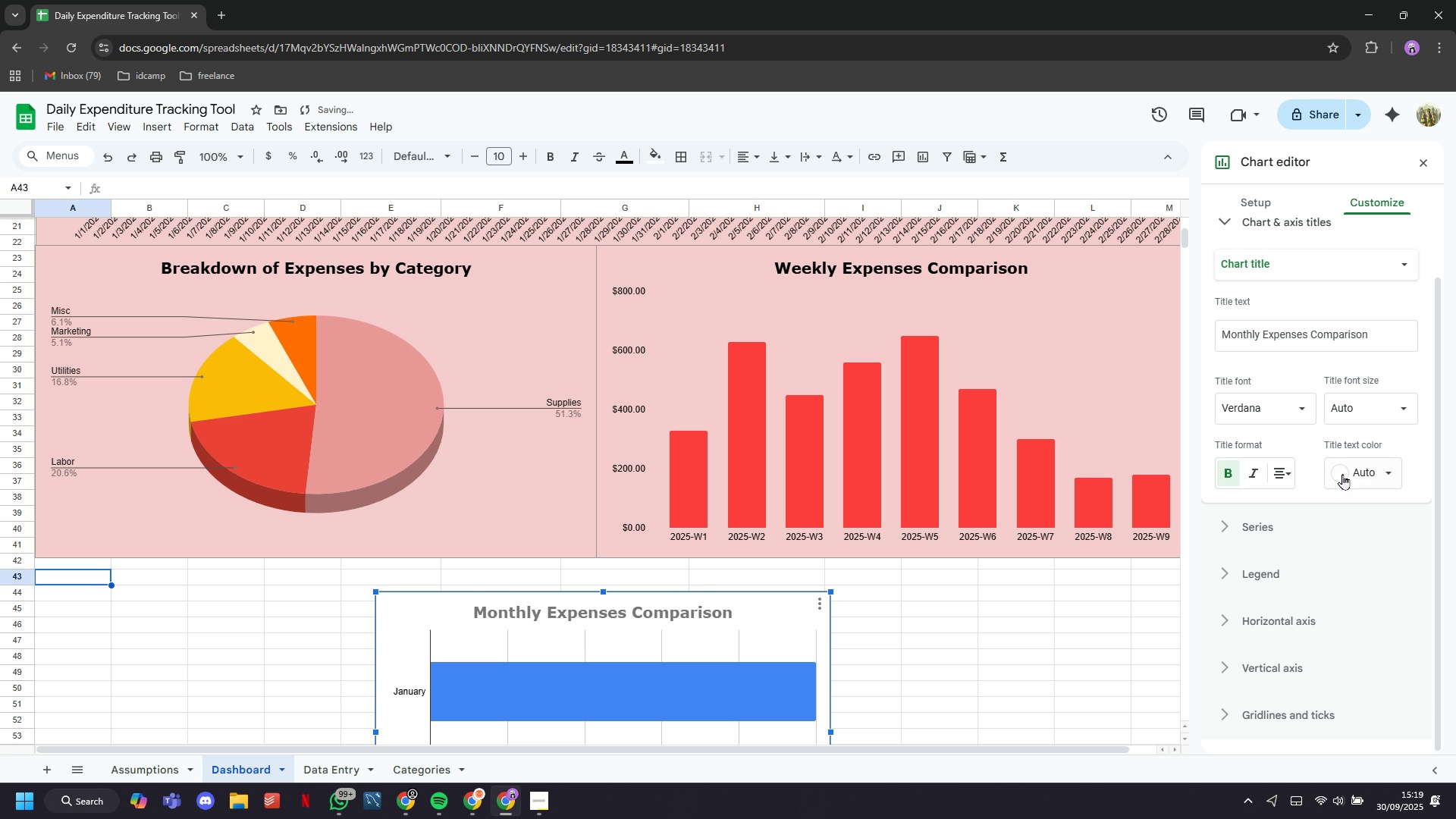 
left_click([1348, 475])
 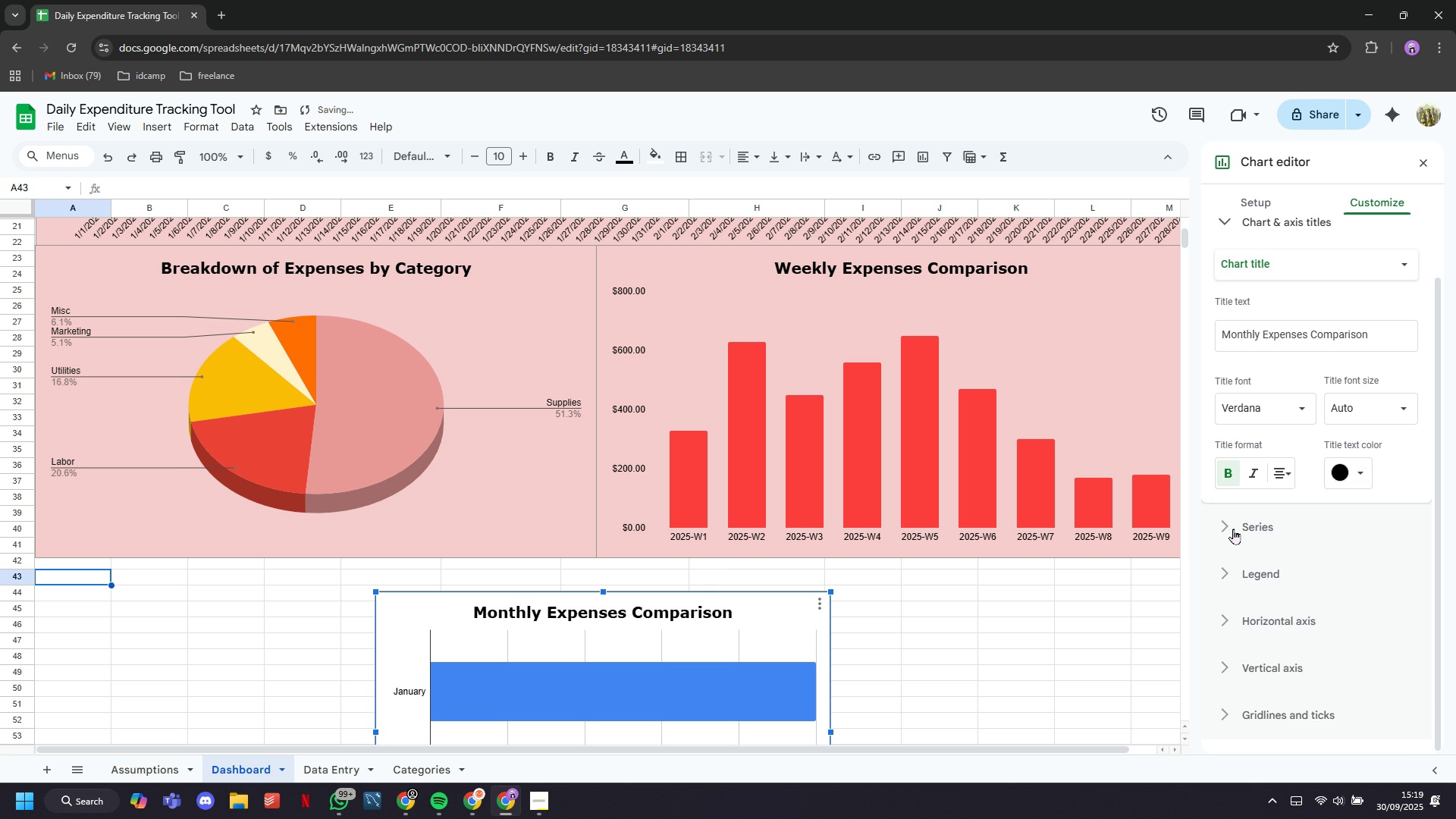 
left_click([1236, 528])
 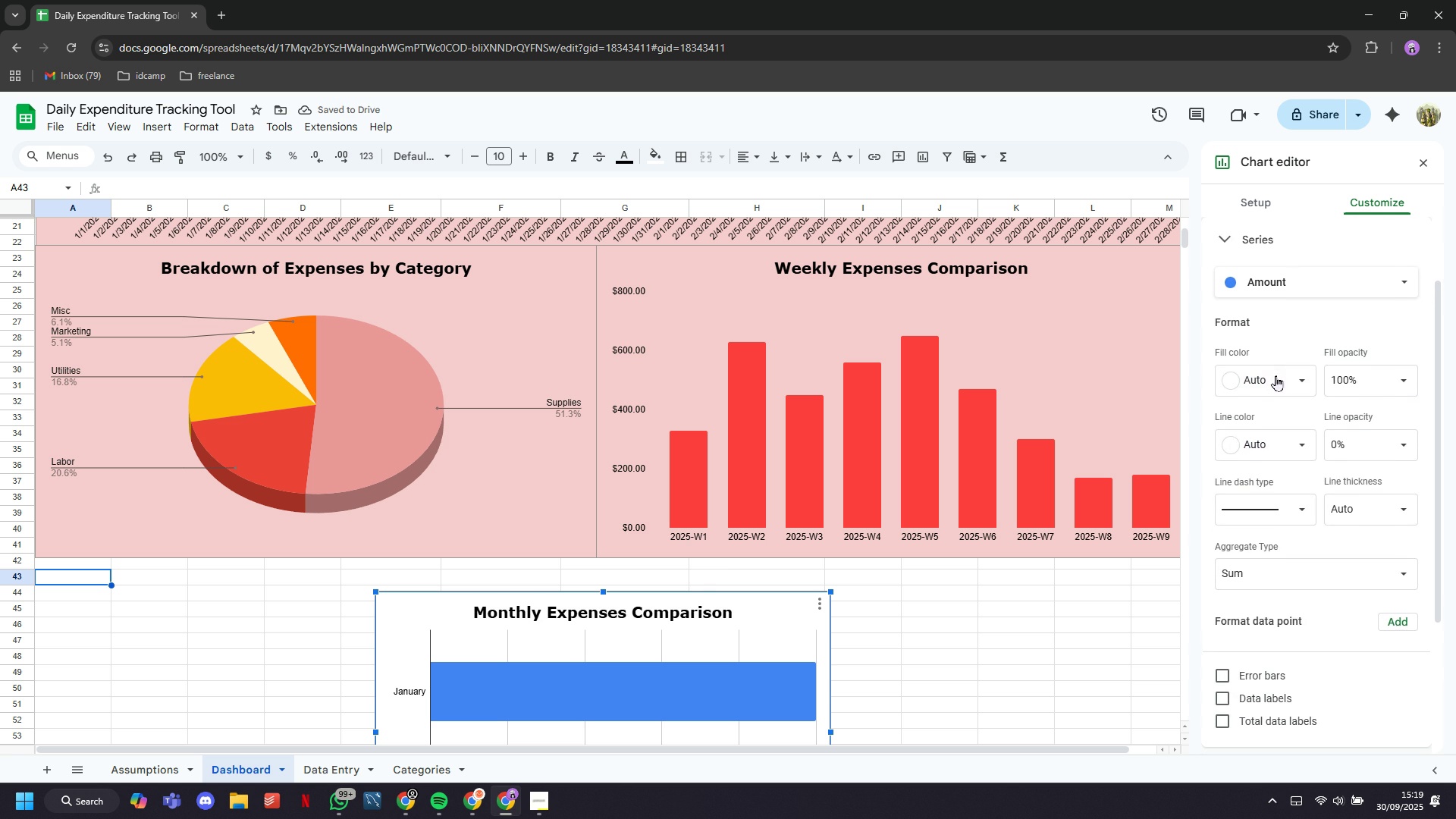 
left_click([1276, 377])
 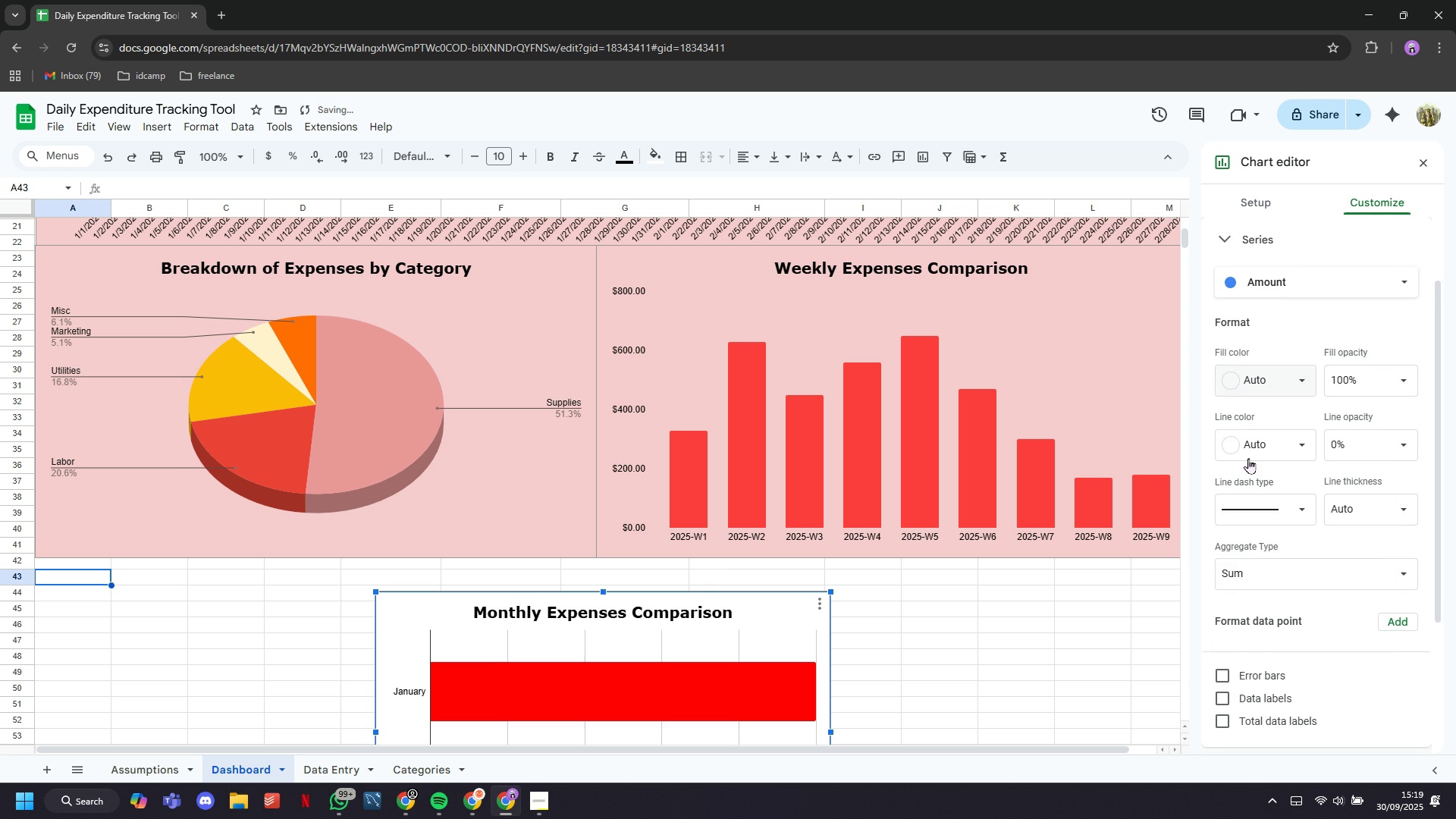 
left_click([1248, 458])
 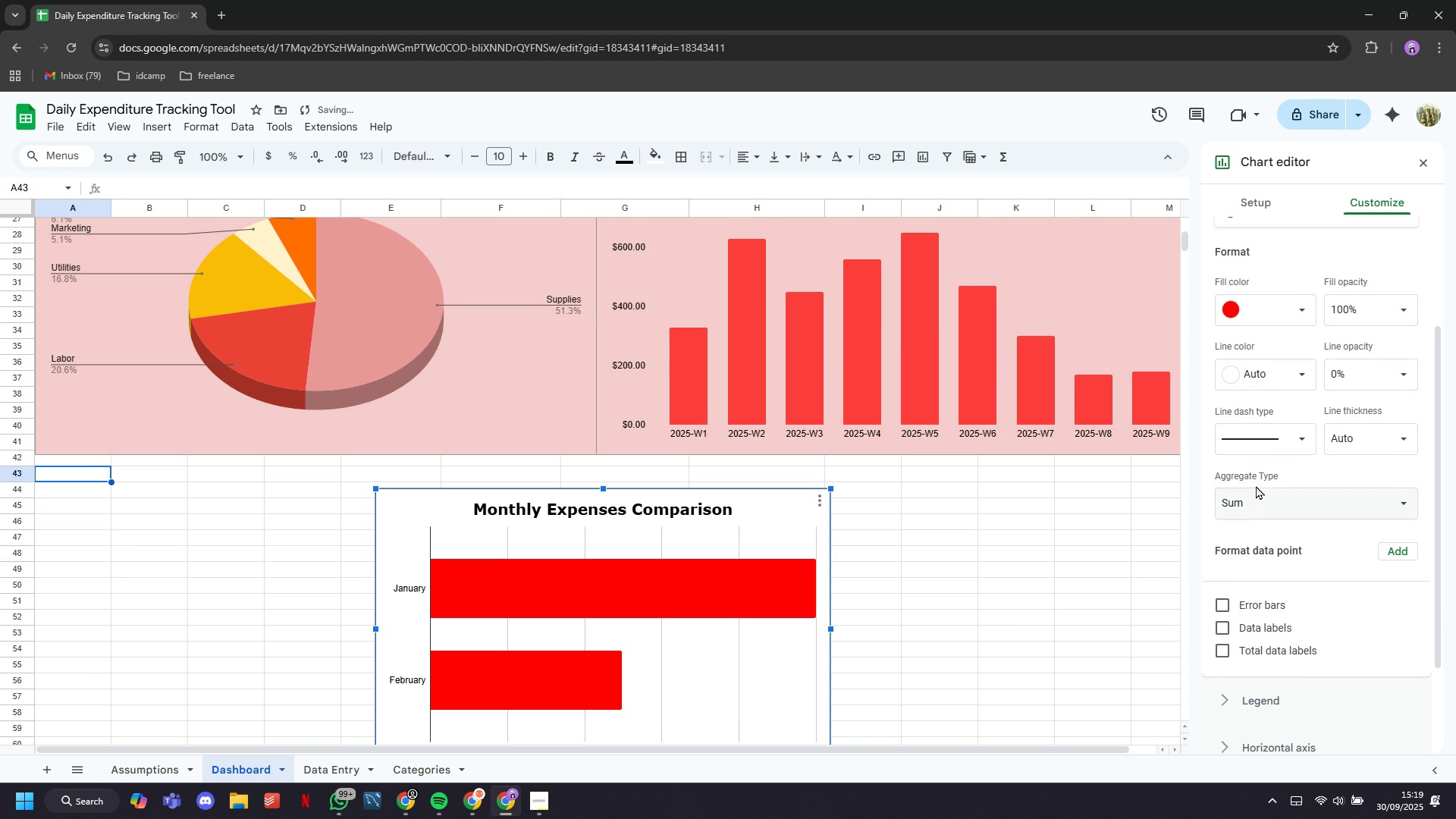 
left_click([1296, 441])
 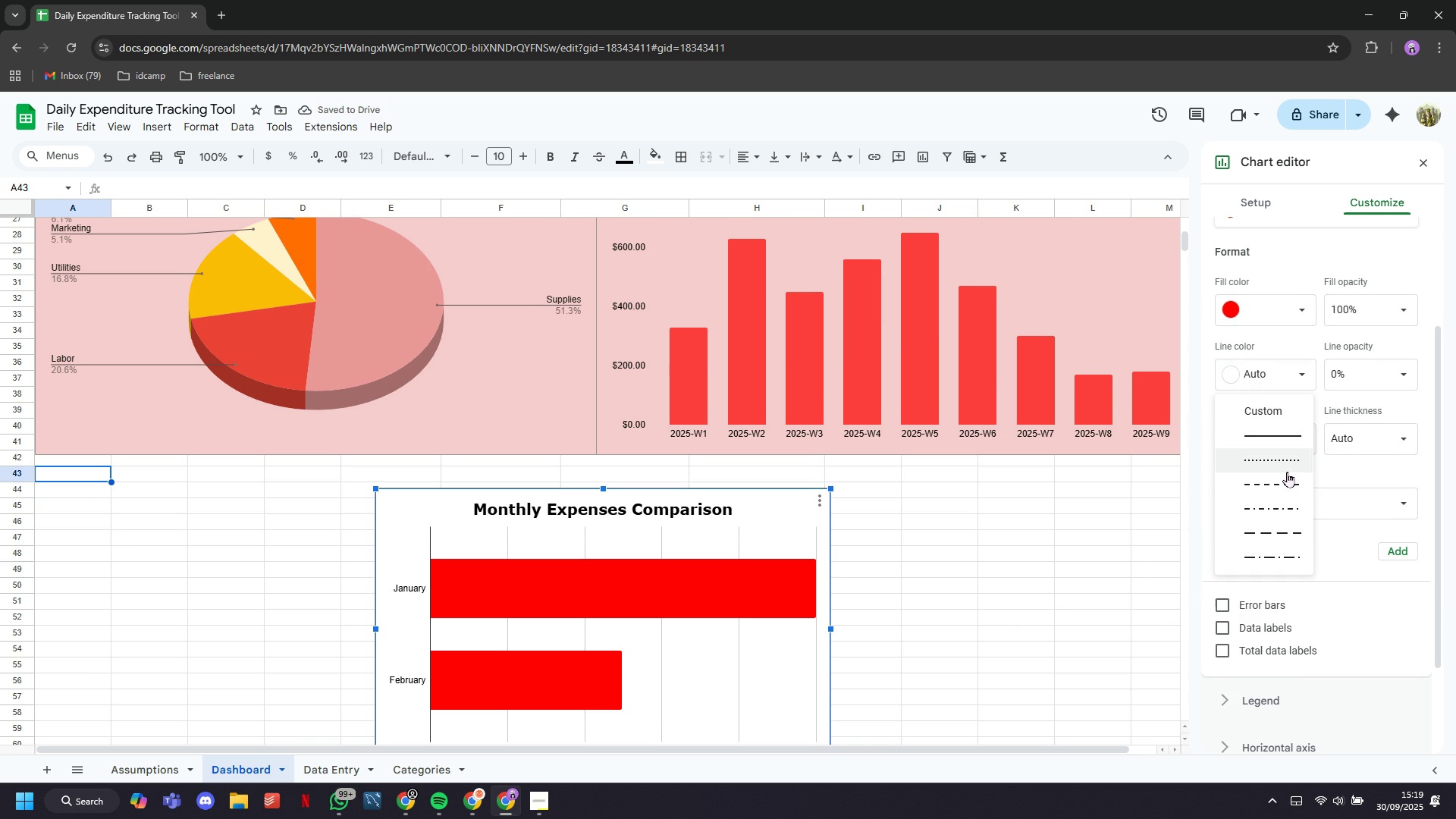 
left_click([1287, 472])
 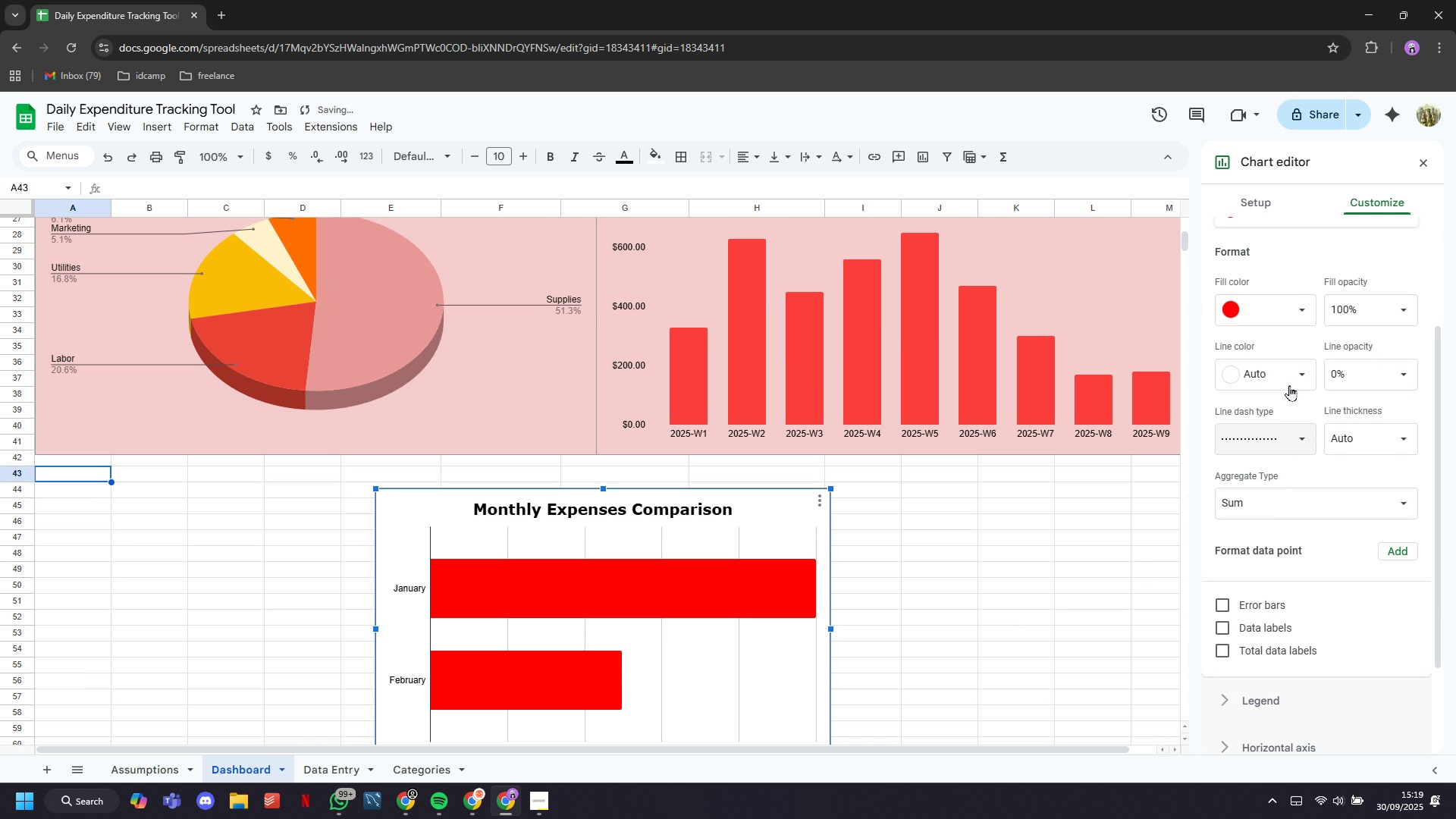 
left_click([1289, 382])
 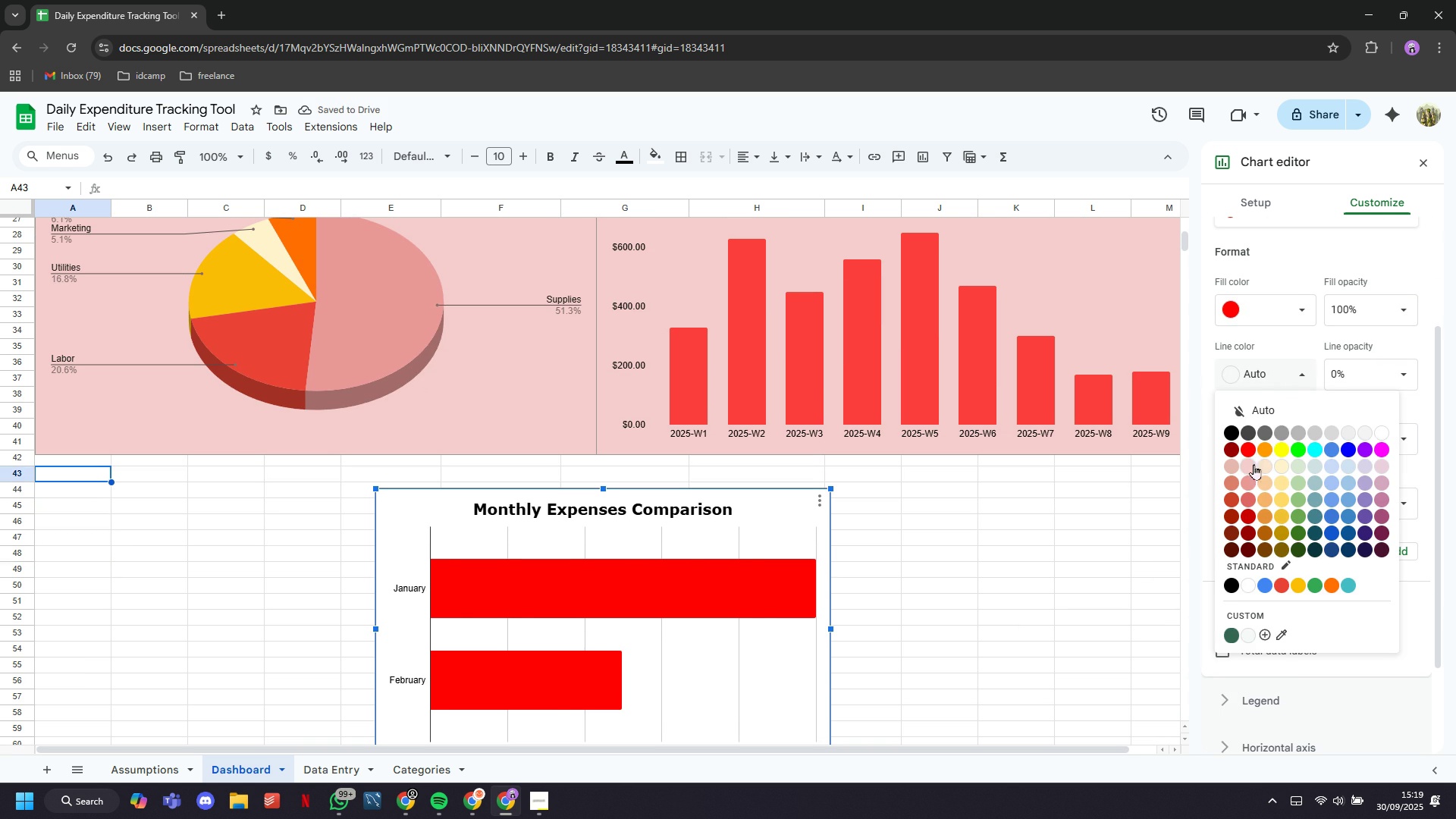 
left_click([1254, 464])
 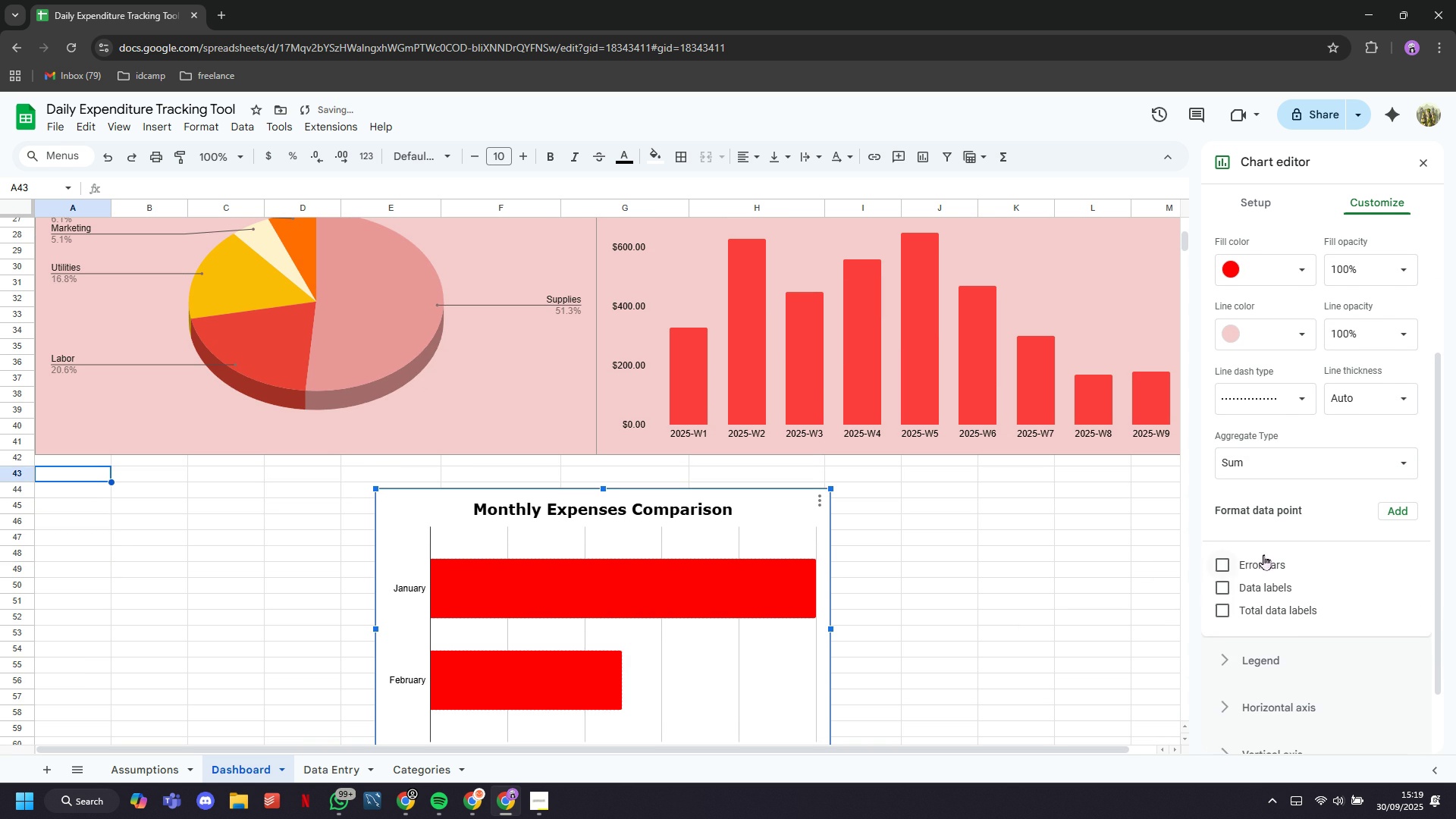 
left_click([1221, 567])
 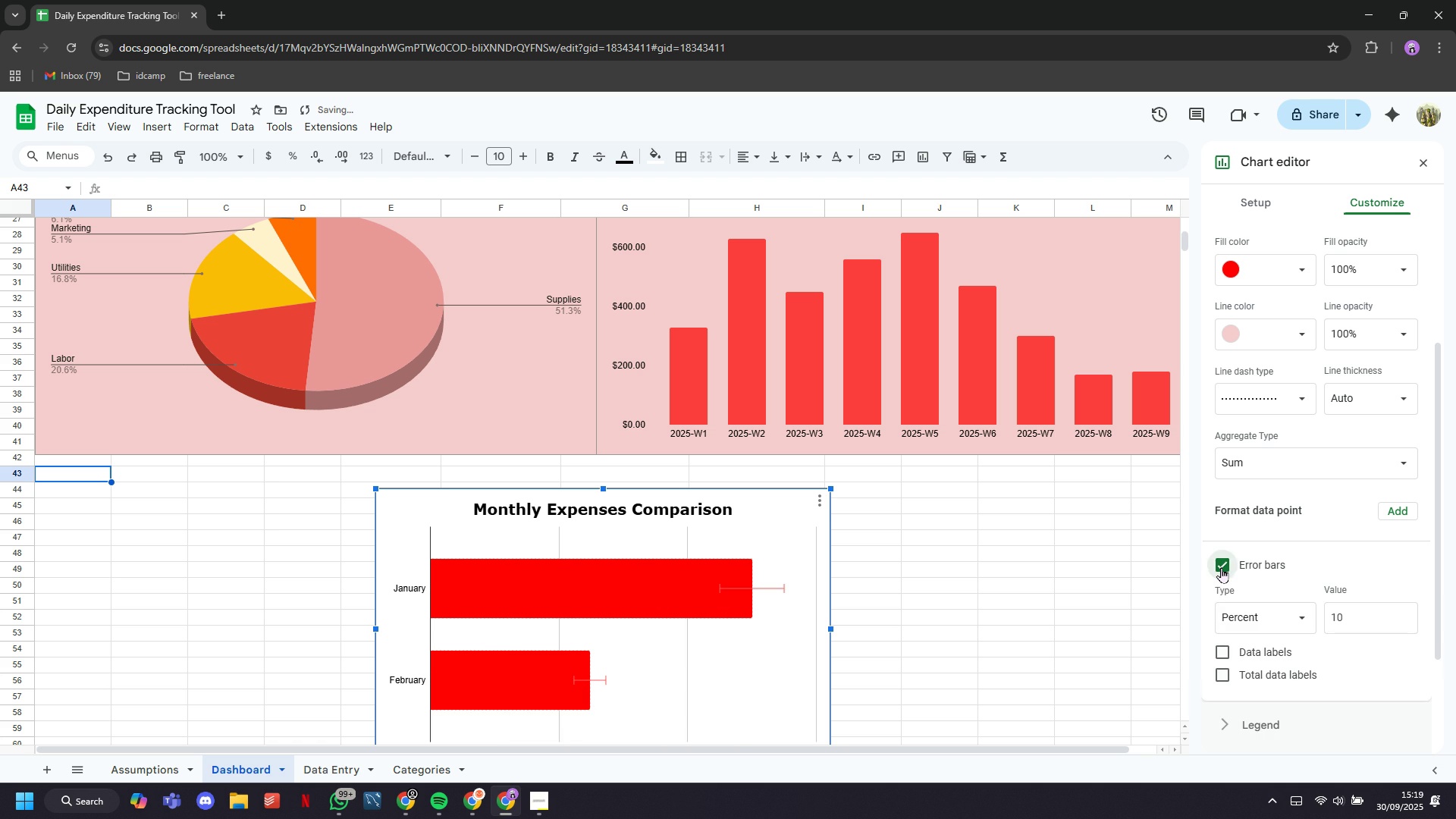 
left_click([1221, 567])
 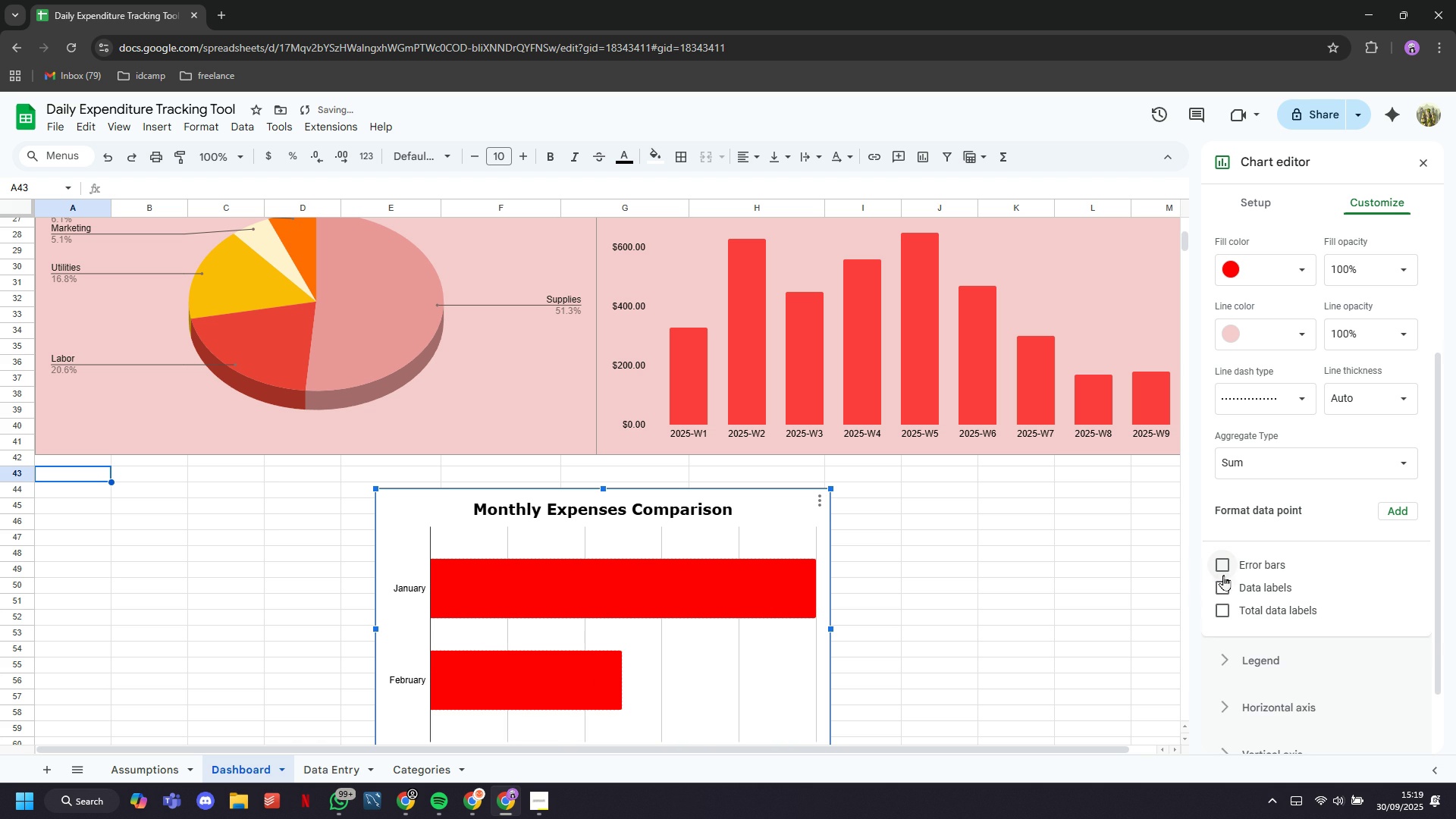 
mouse_move([1228, 598])
 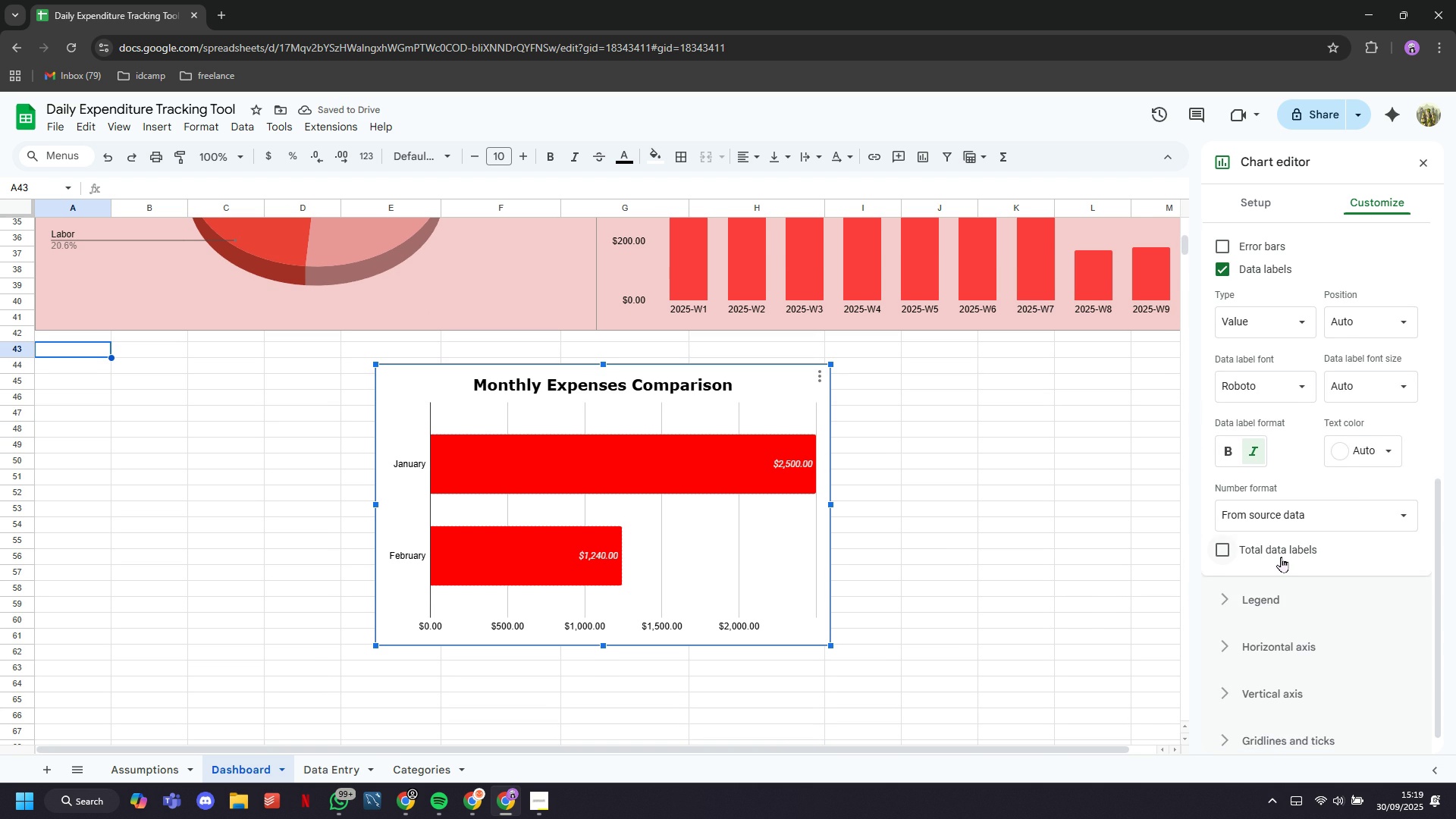 
left_click([1294, 580])
 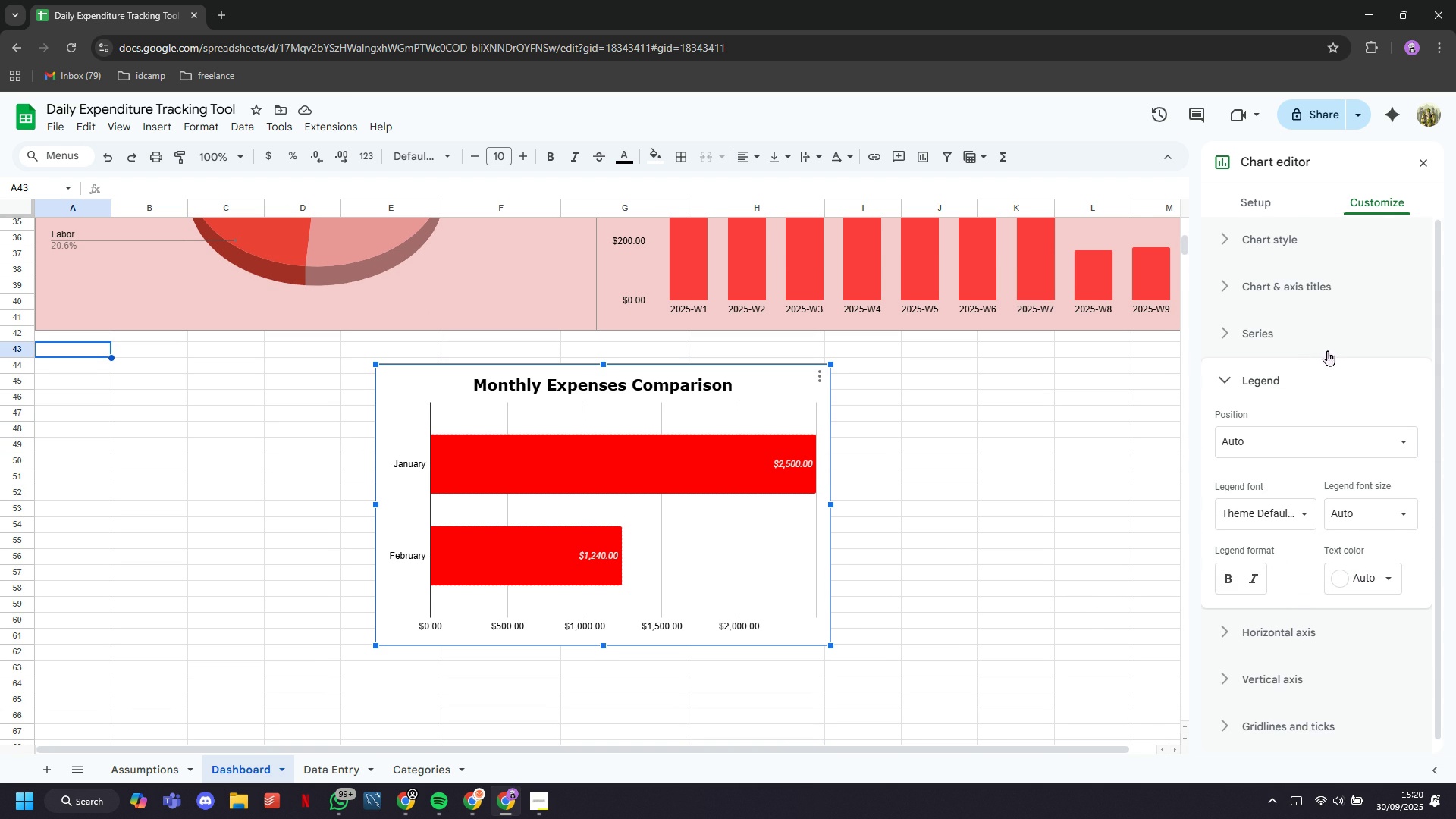 
left_click([1282, 246])
 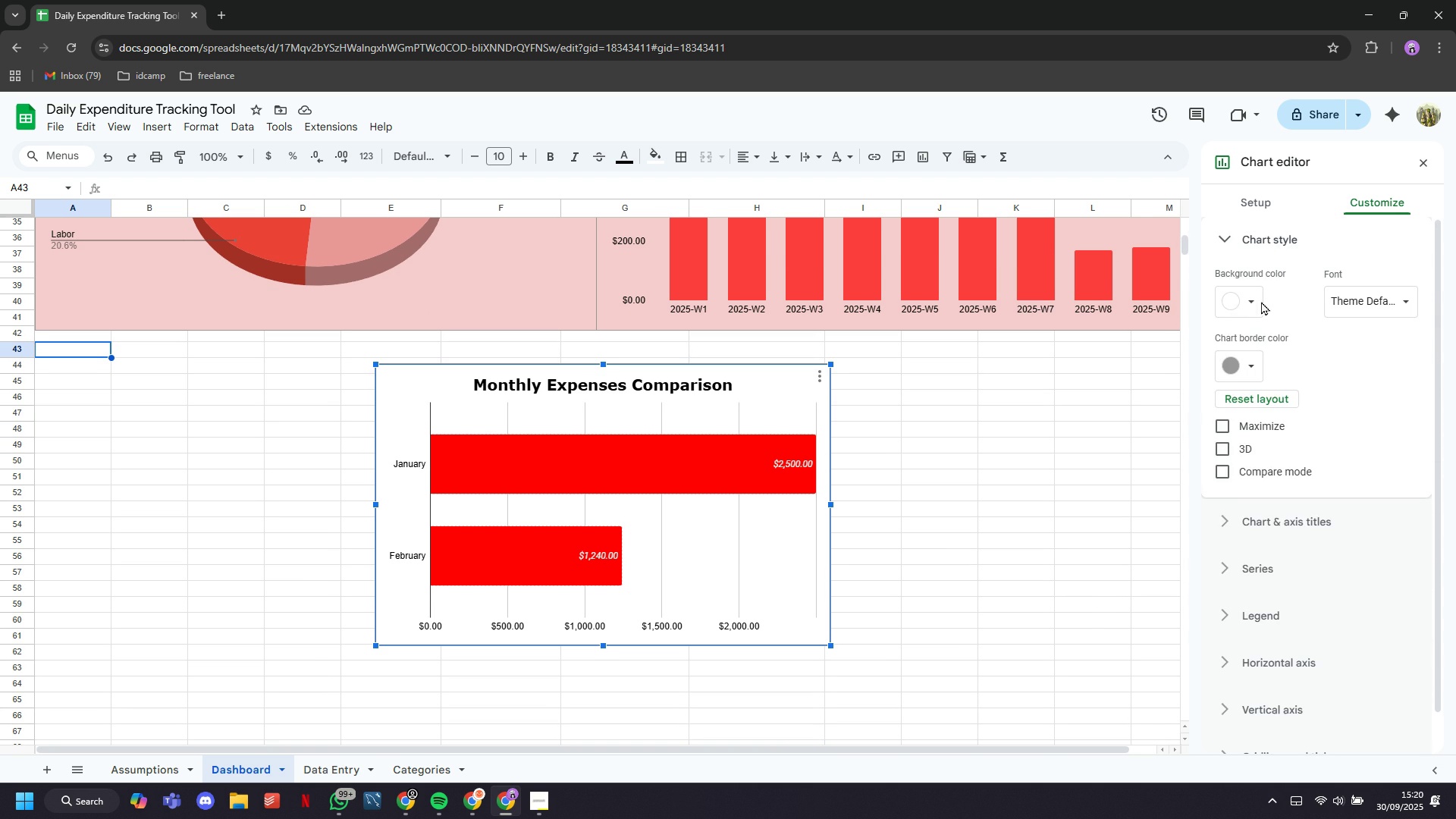 
left_click([1235, 302])
 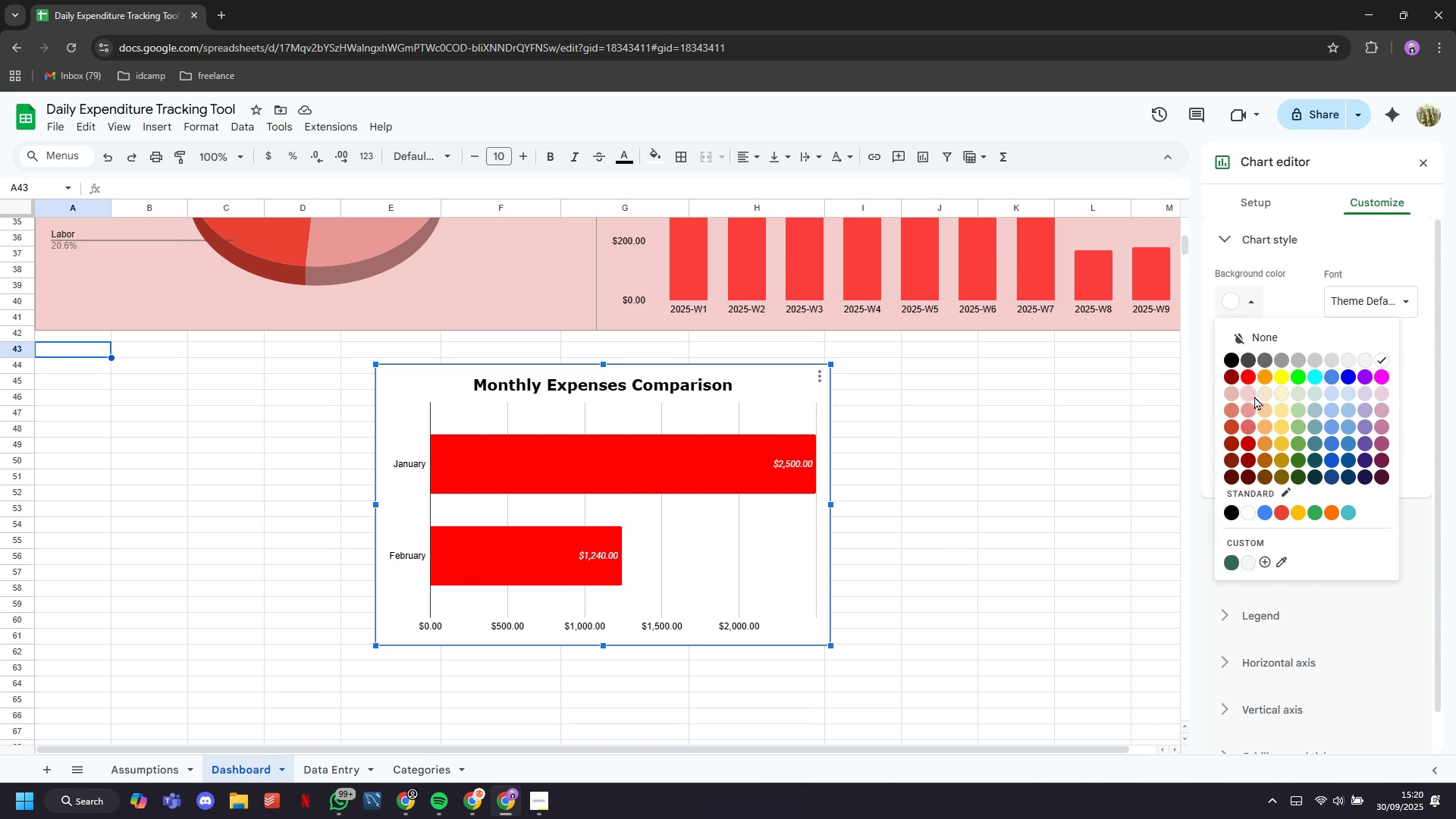 
left_click([1254, 395])
 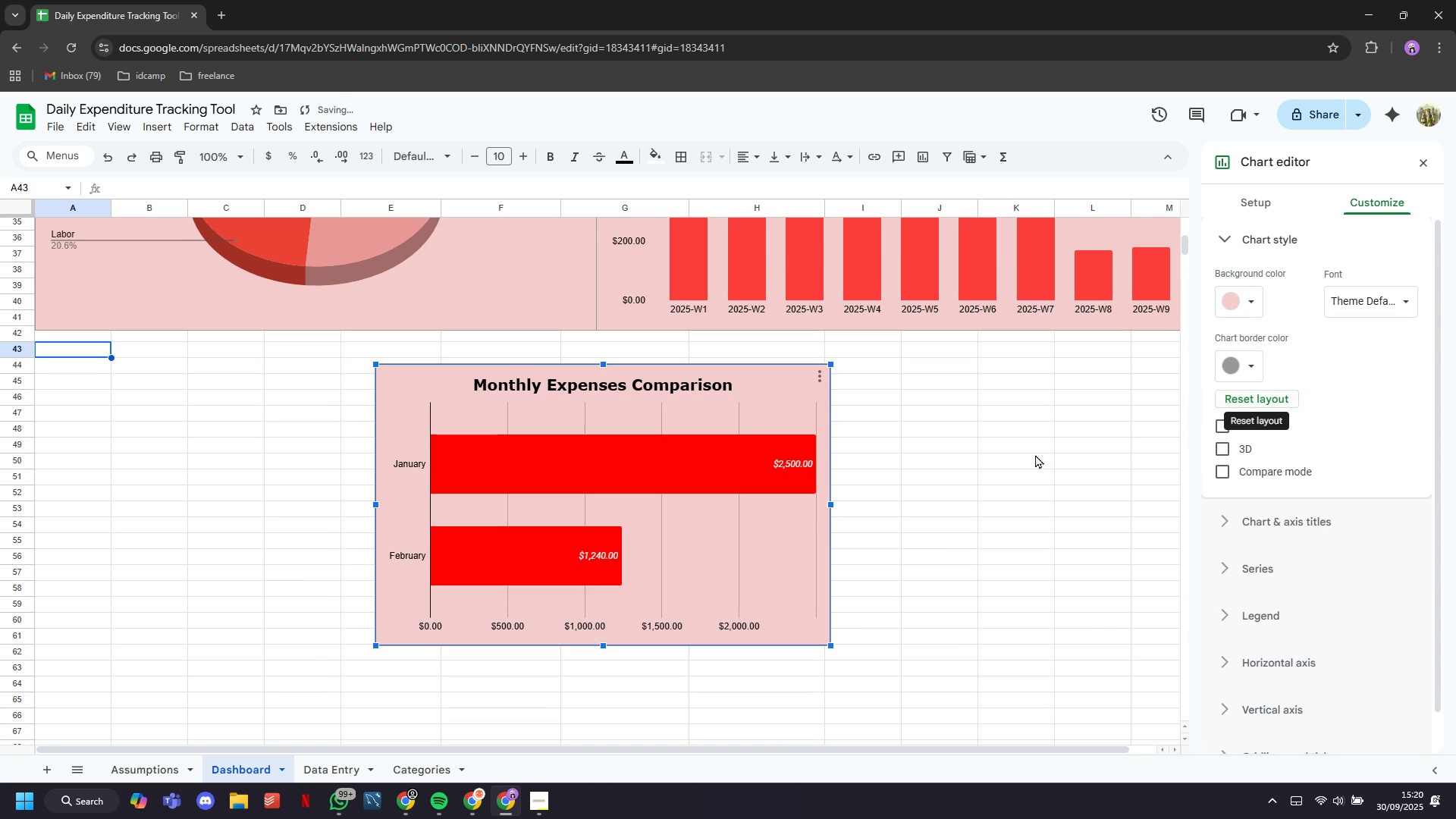 
left_click([1005, 464])
 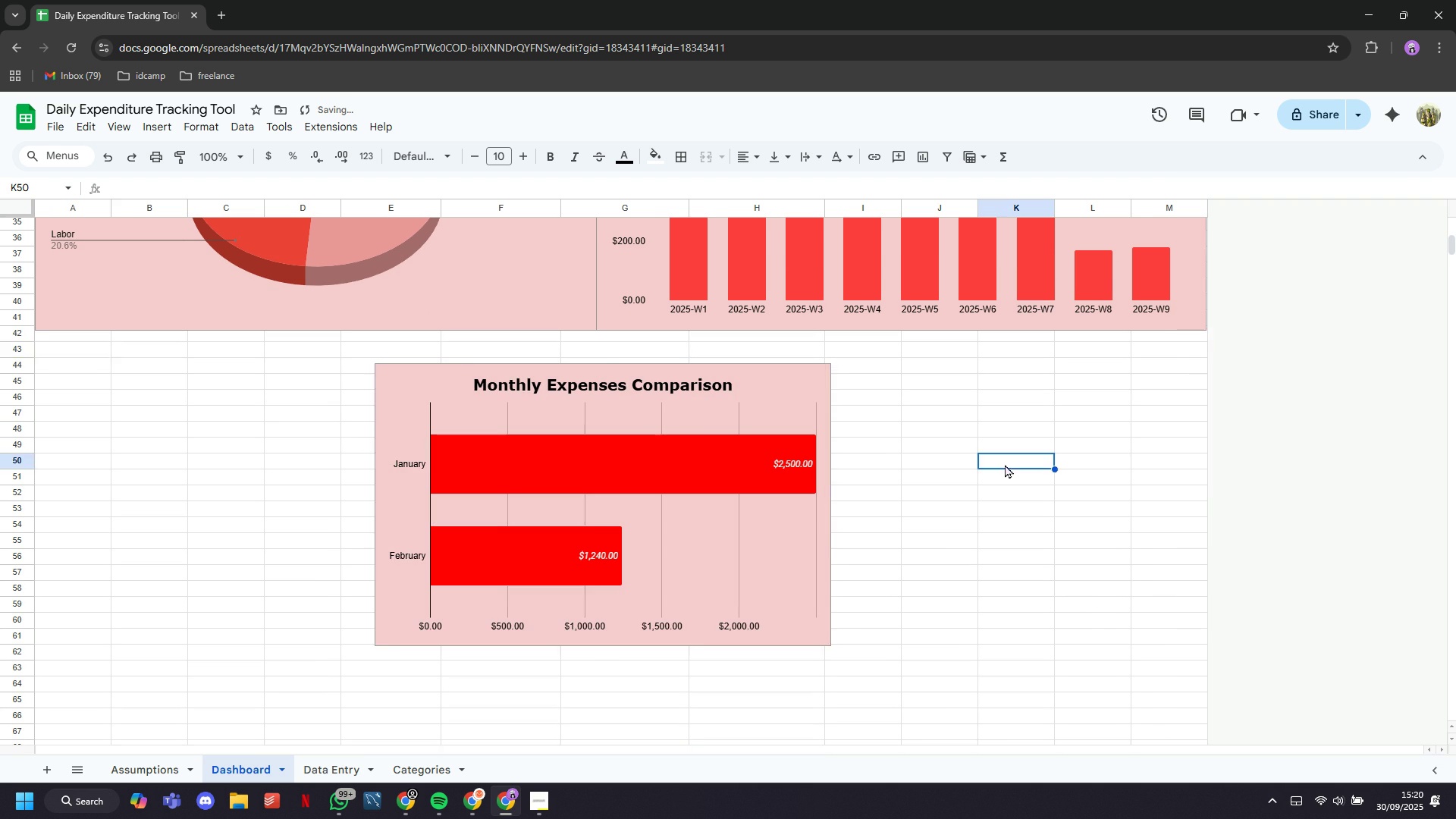 
scroll: coordinate [1005, 464], scroll_direction: up, amount: 3.0
 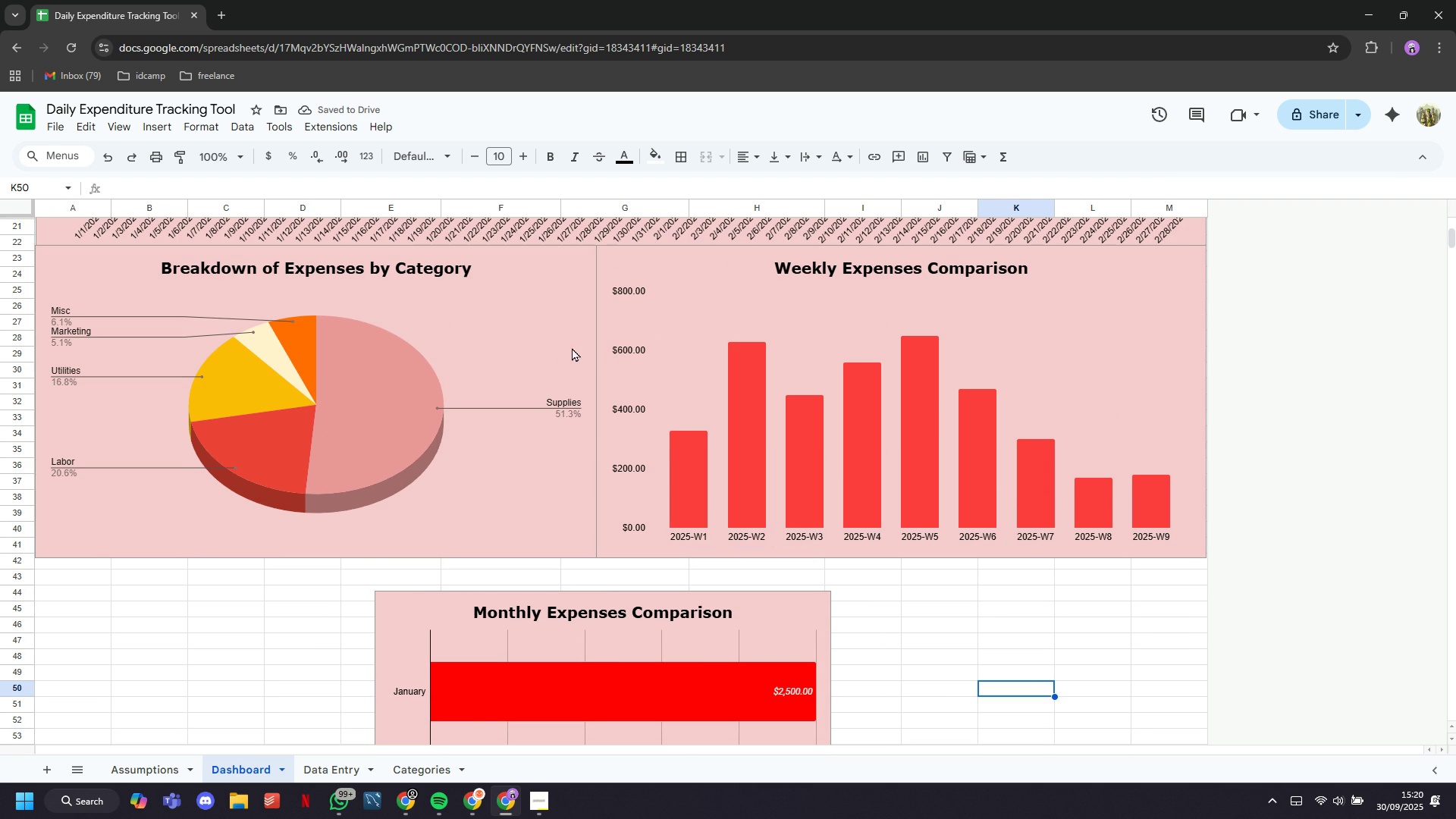 
left_click([559, 349])
 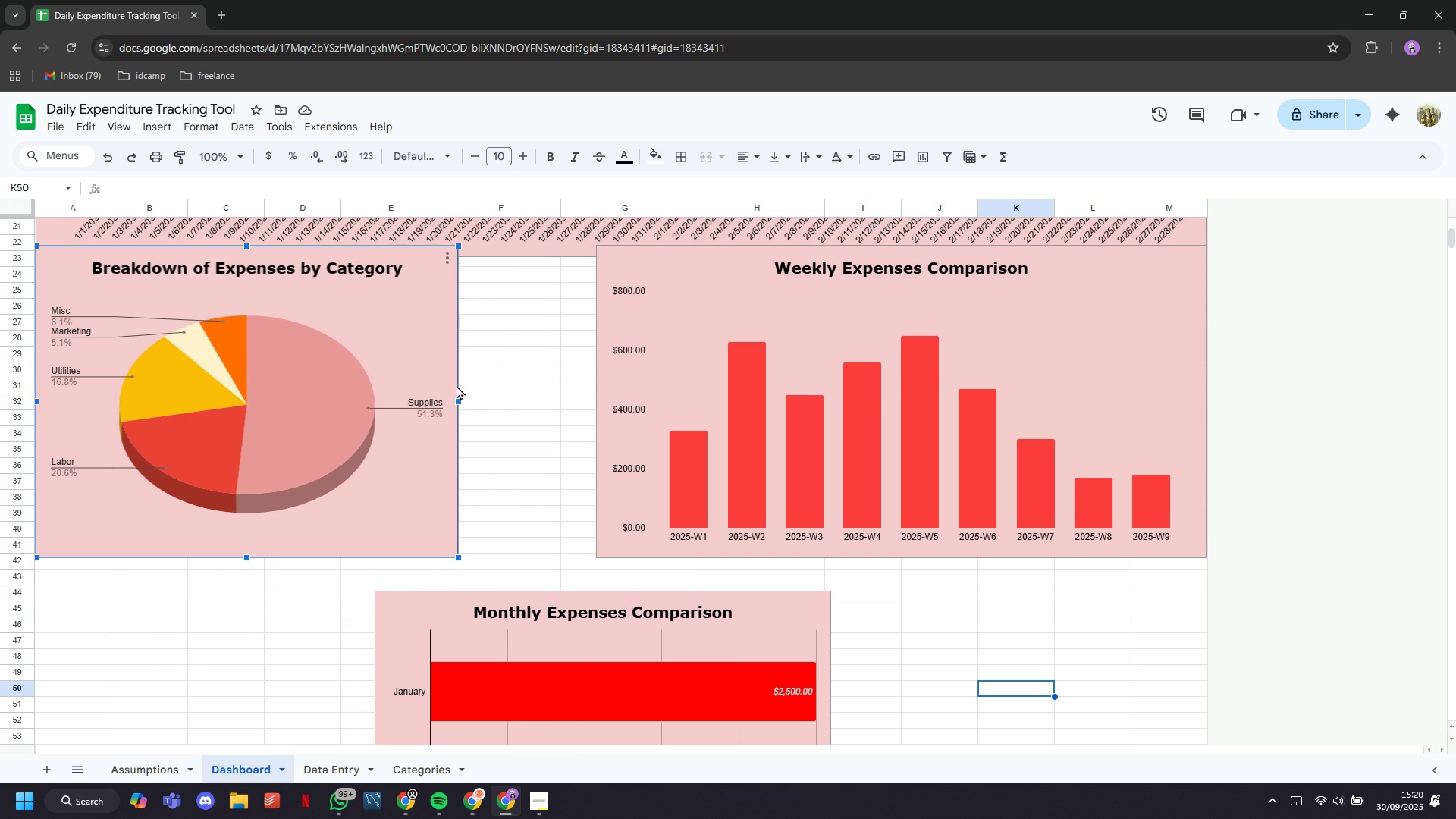 
scroll: coordinate [843, 397], scroll_direction: up, amount: 1.0
 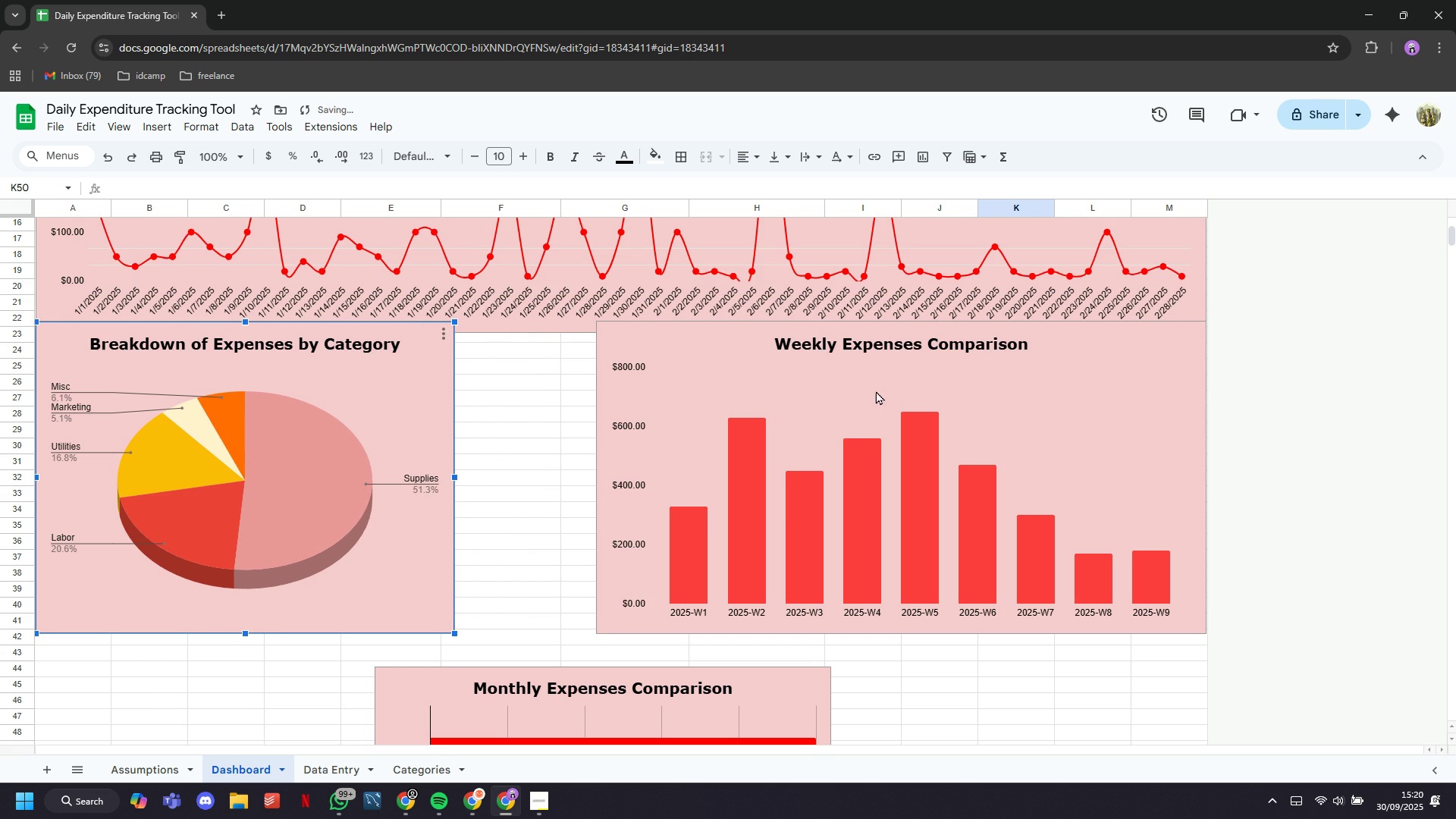 
left_click([876, 391])
 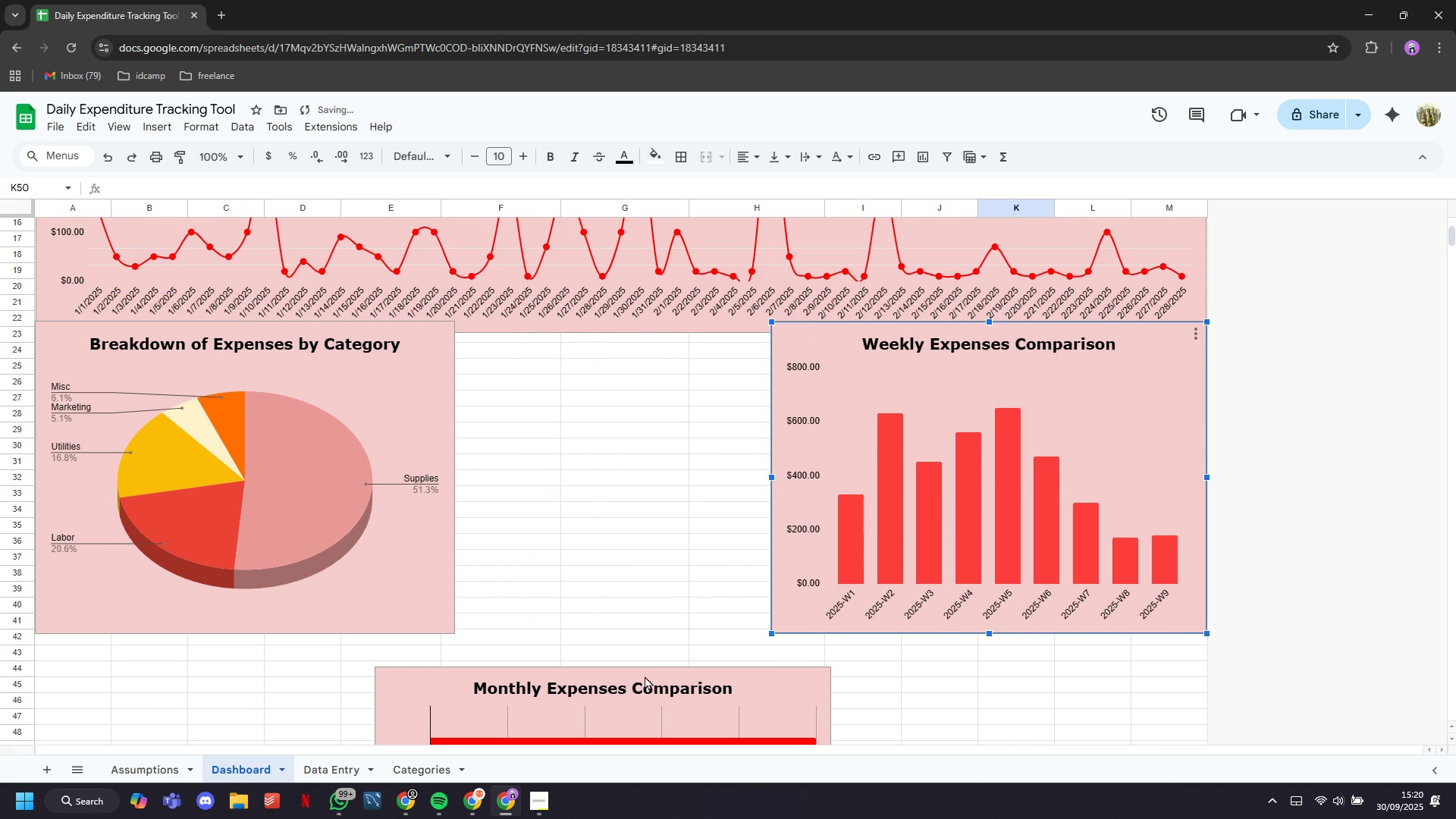 
left_click([645, 691])
 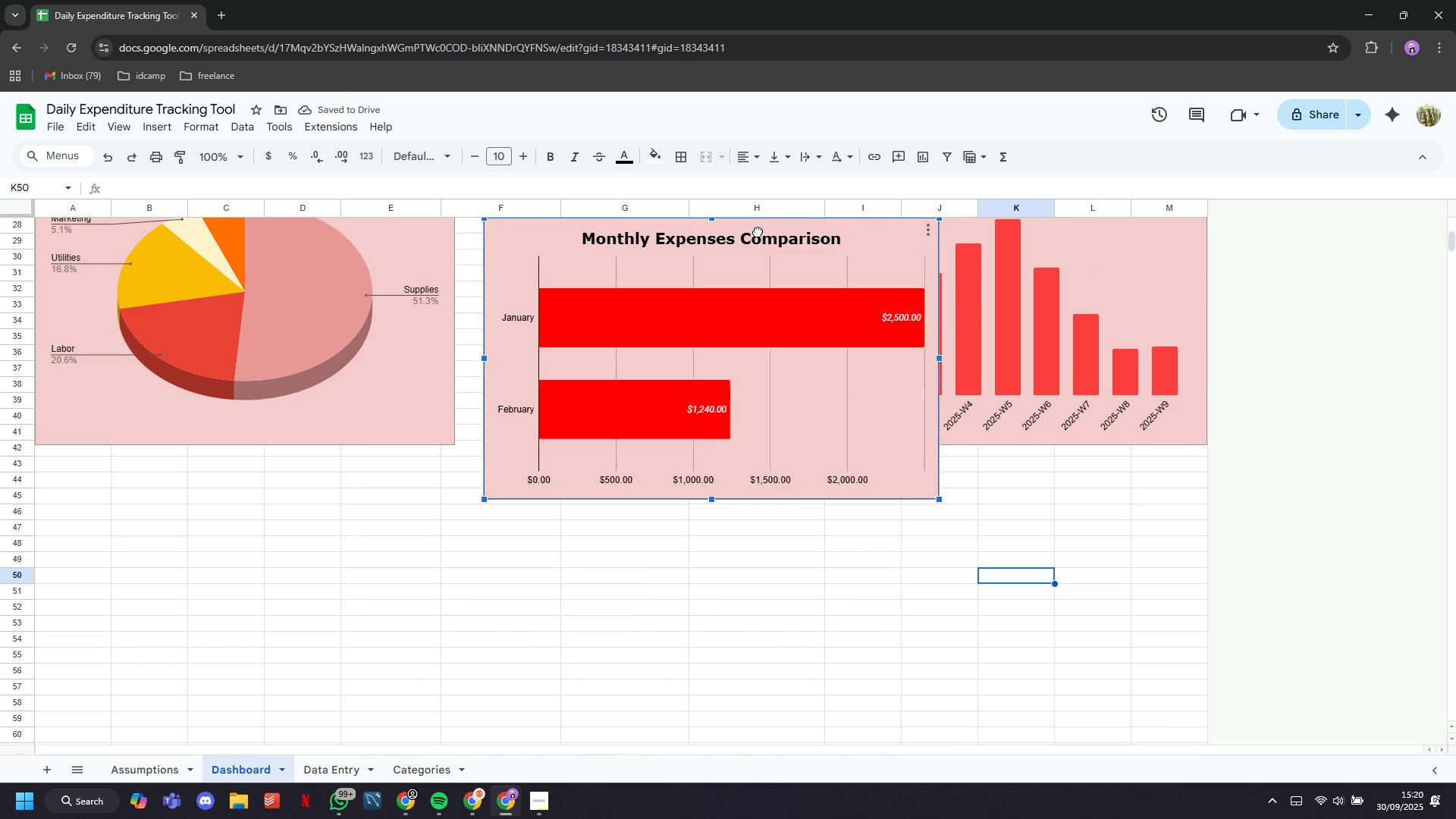 
scroll: coordinate [780, 522], scroll_direction: up, amount: 9.0
 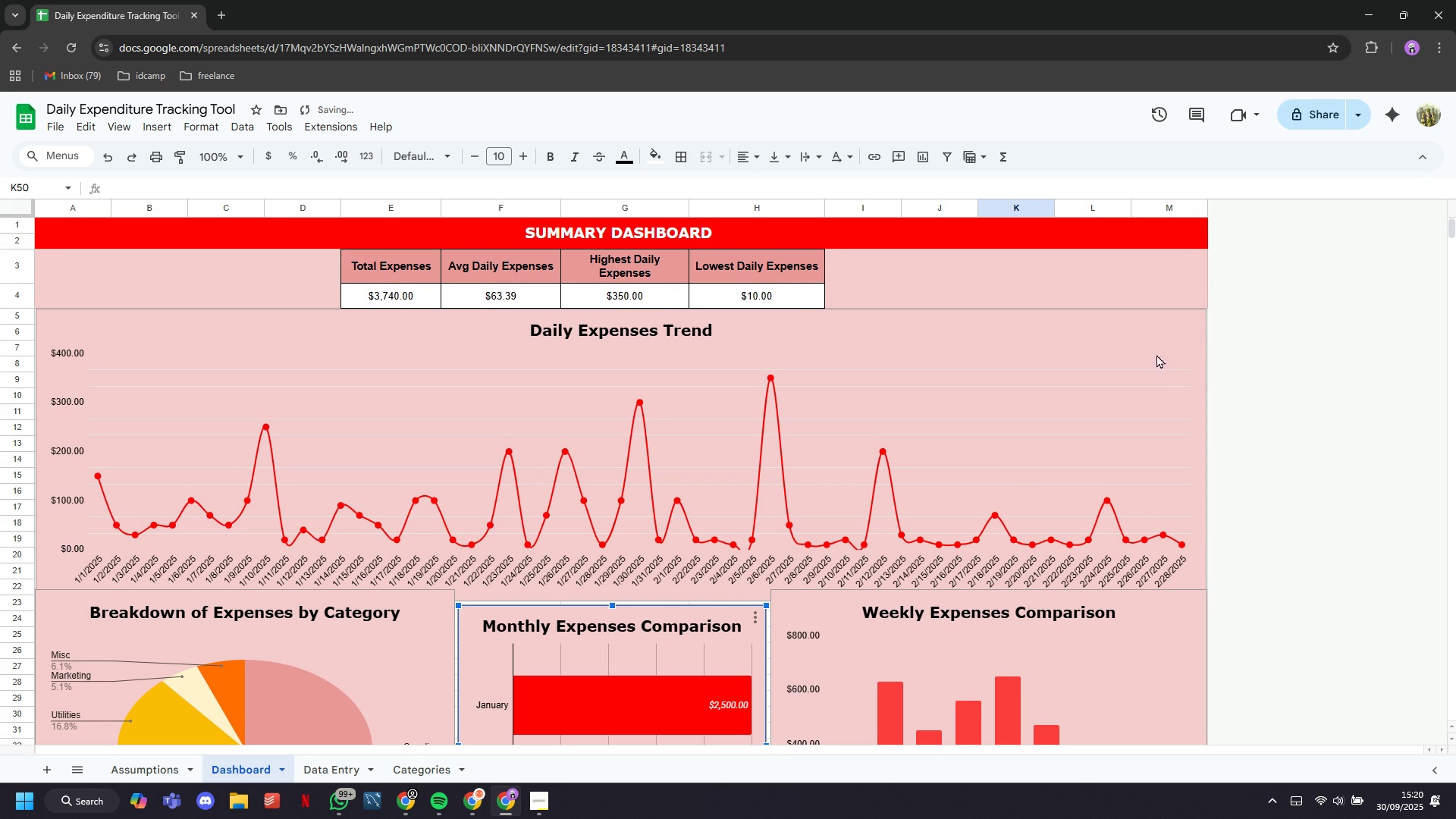 
left_click([1156, 354])
 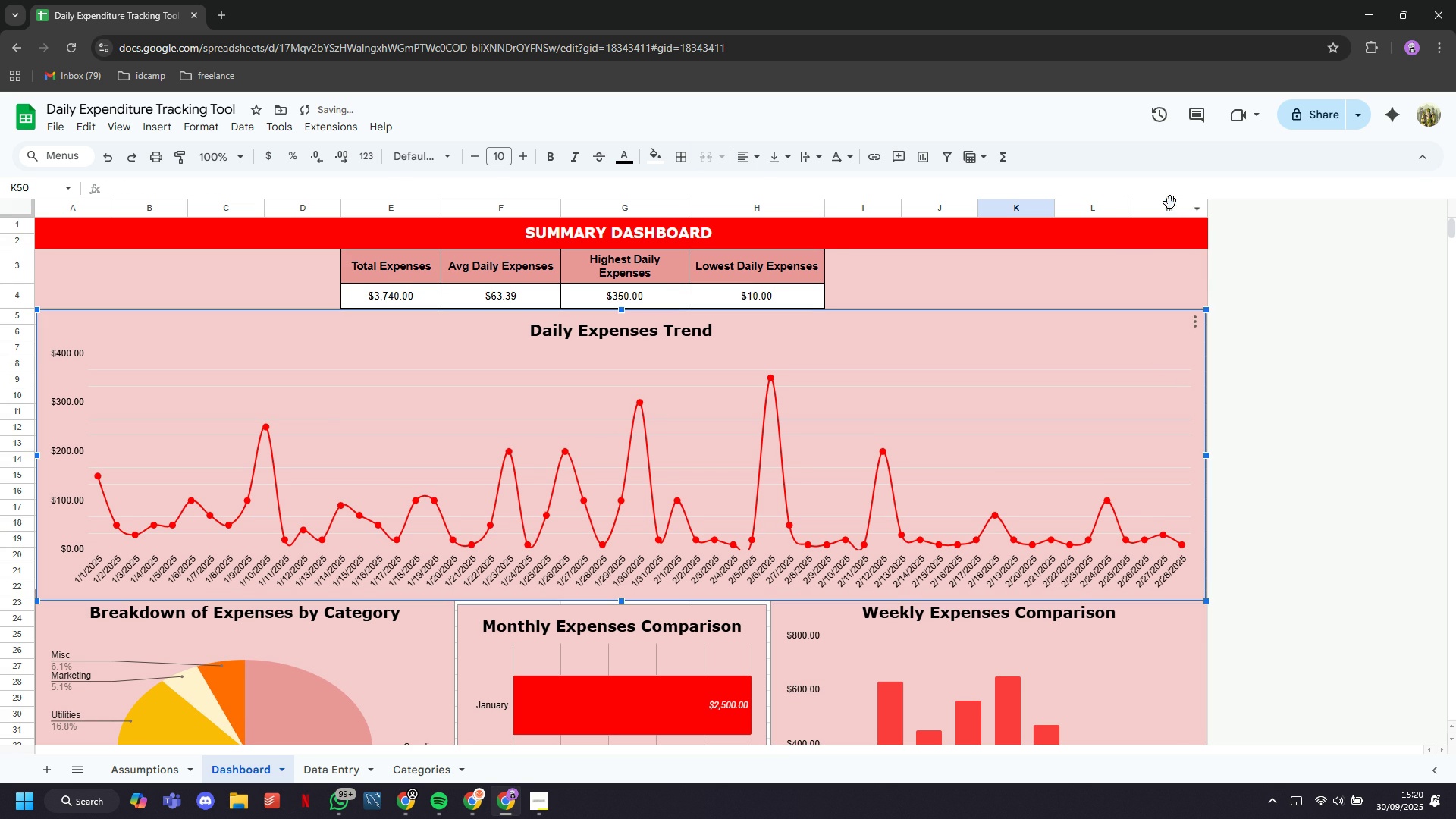 
left_click([1170, 202])
 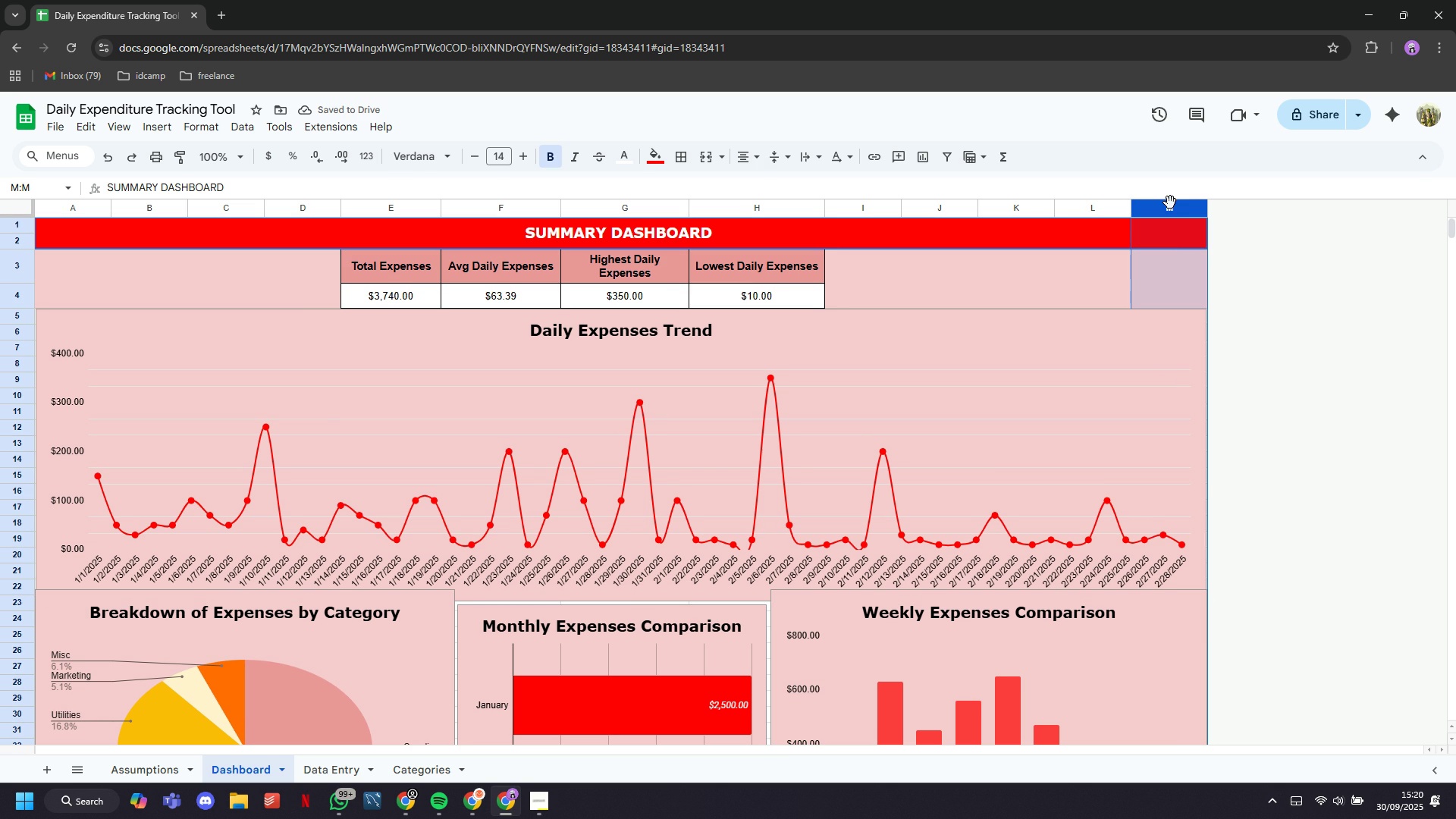 
hold_key(key=ControlLeft, duration=0.71)
 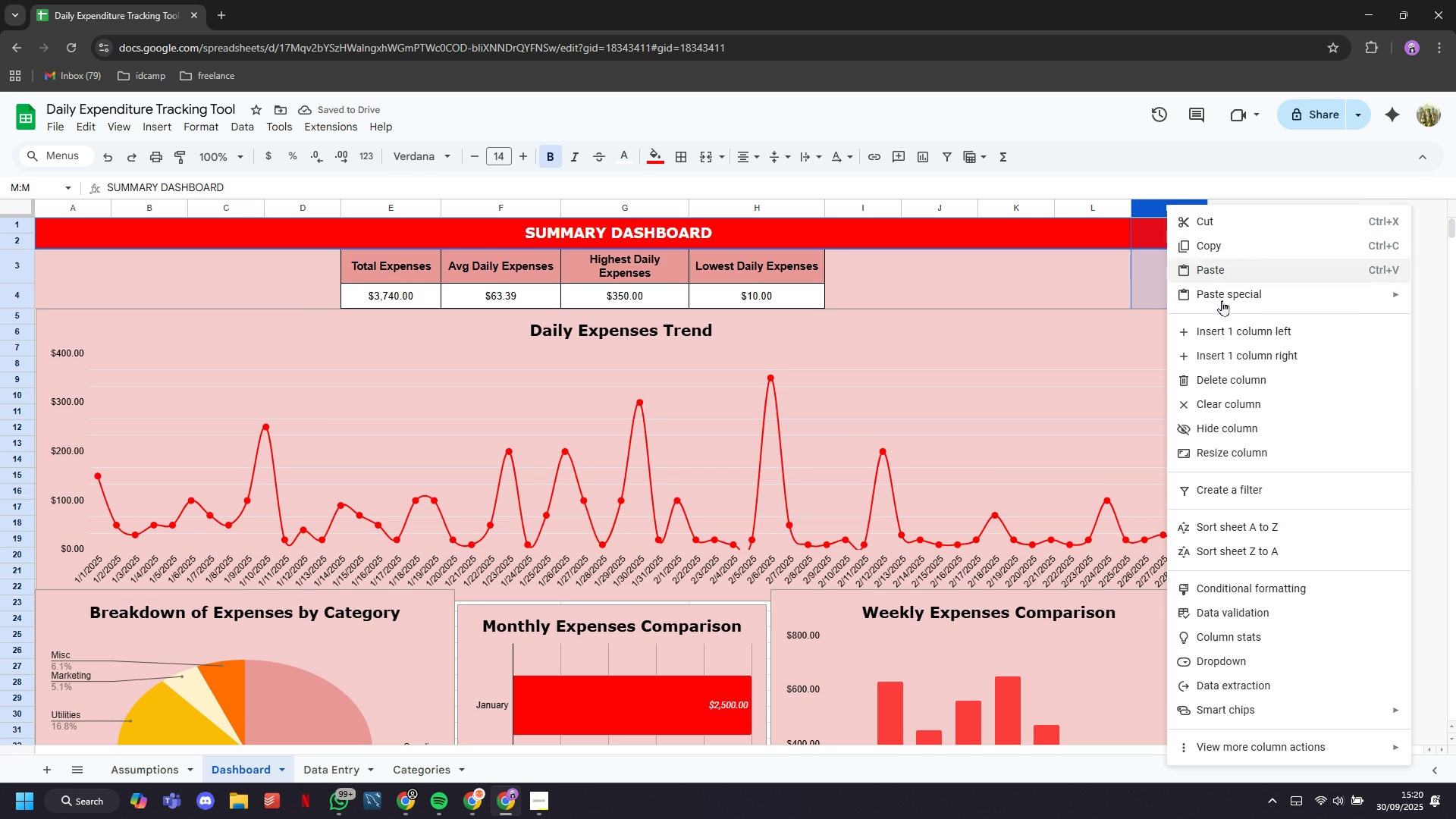 
key(Control+Shift+ShiftLeft)
 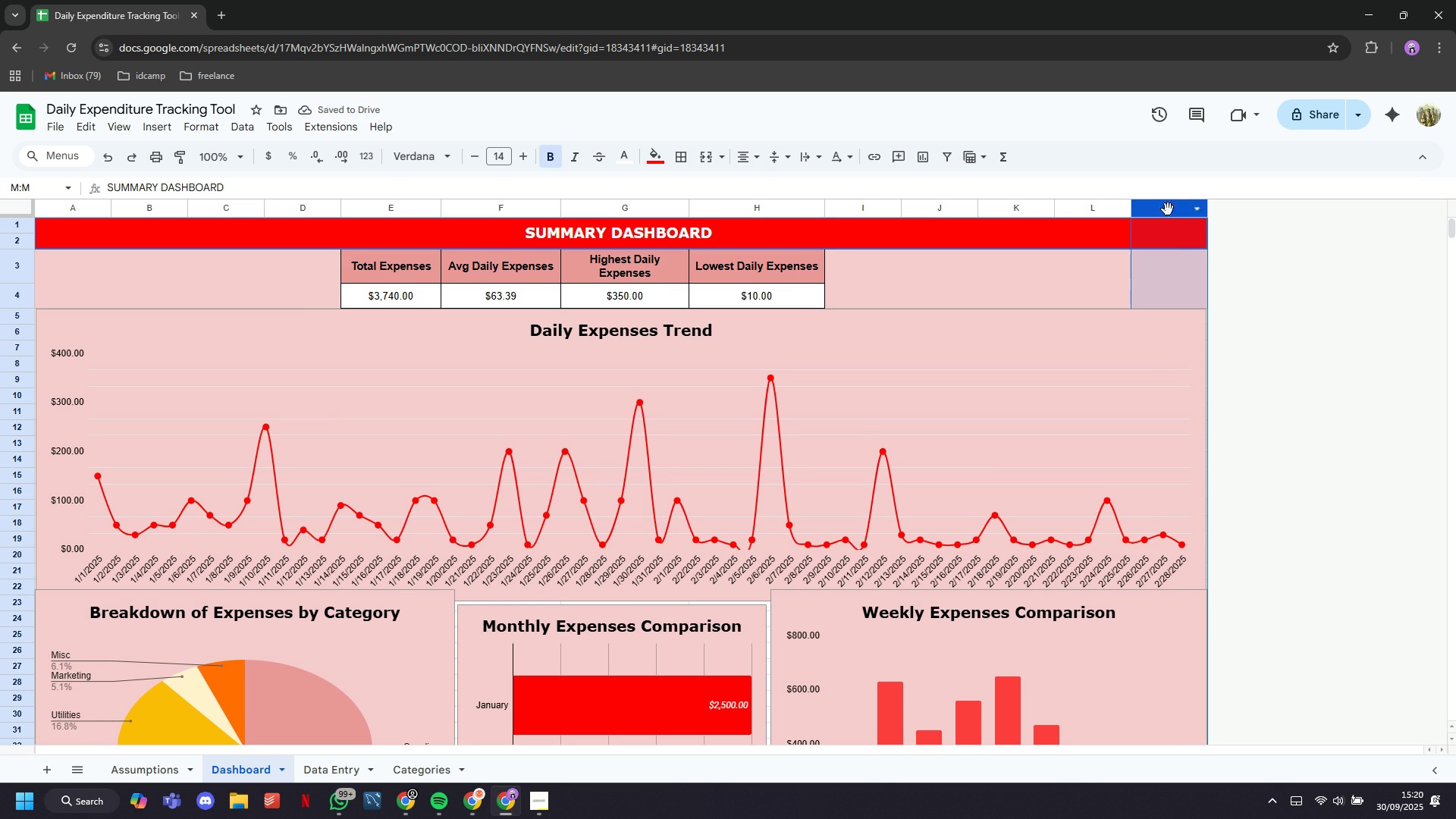 
right_click([1167, 205])
 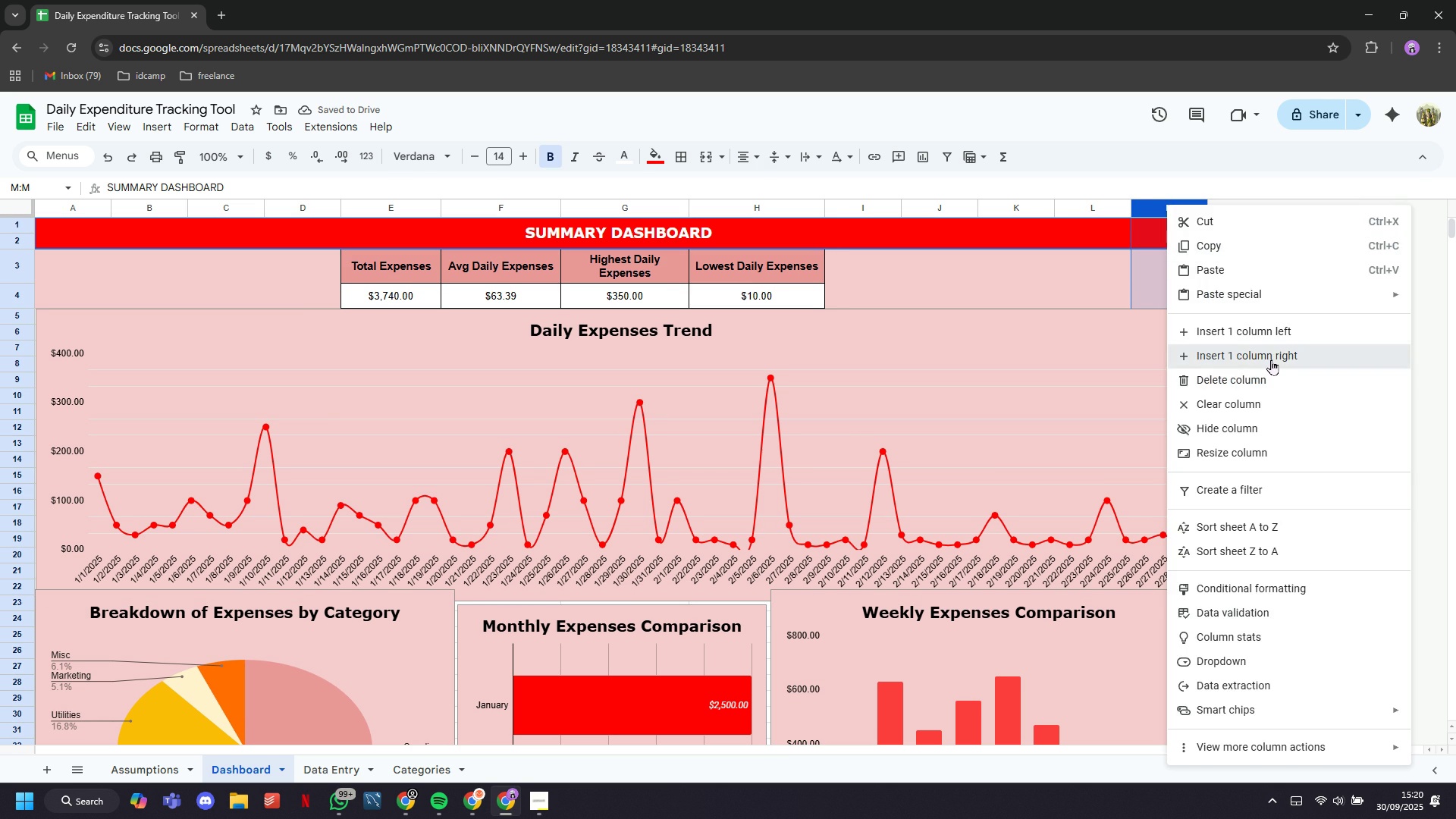 
left_click([1271, 359])
 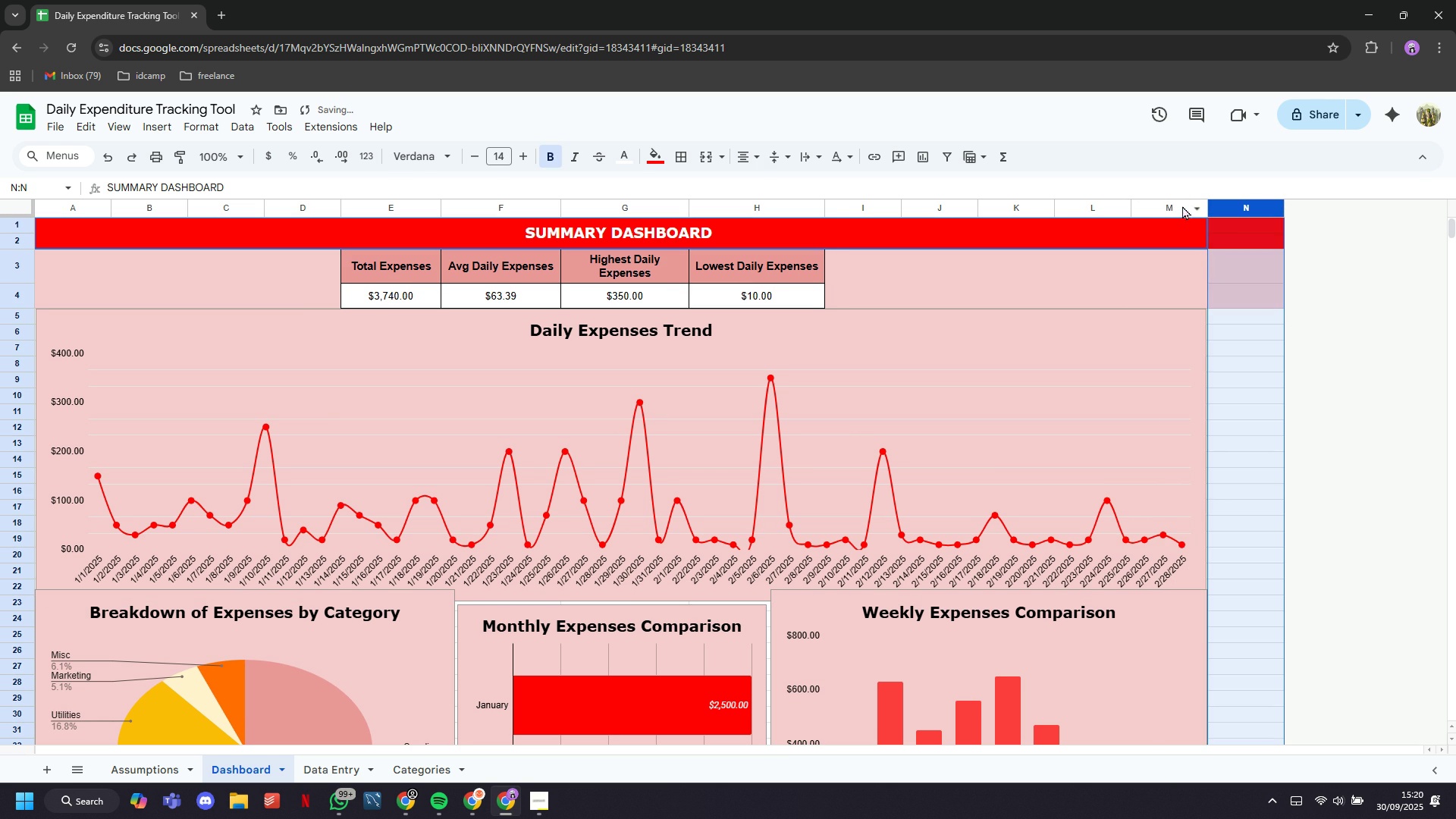 
left_click([1182, 206])
 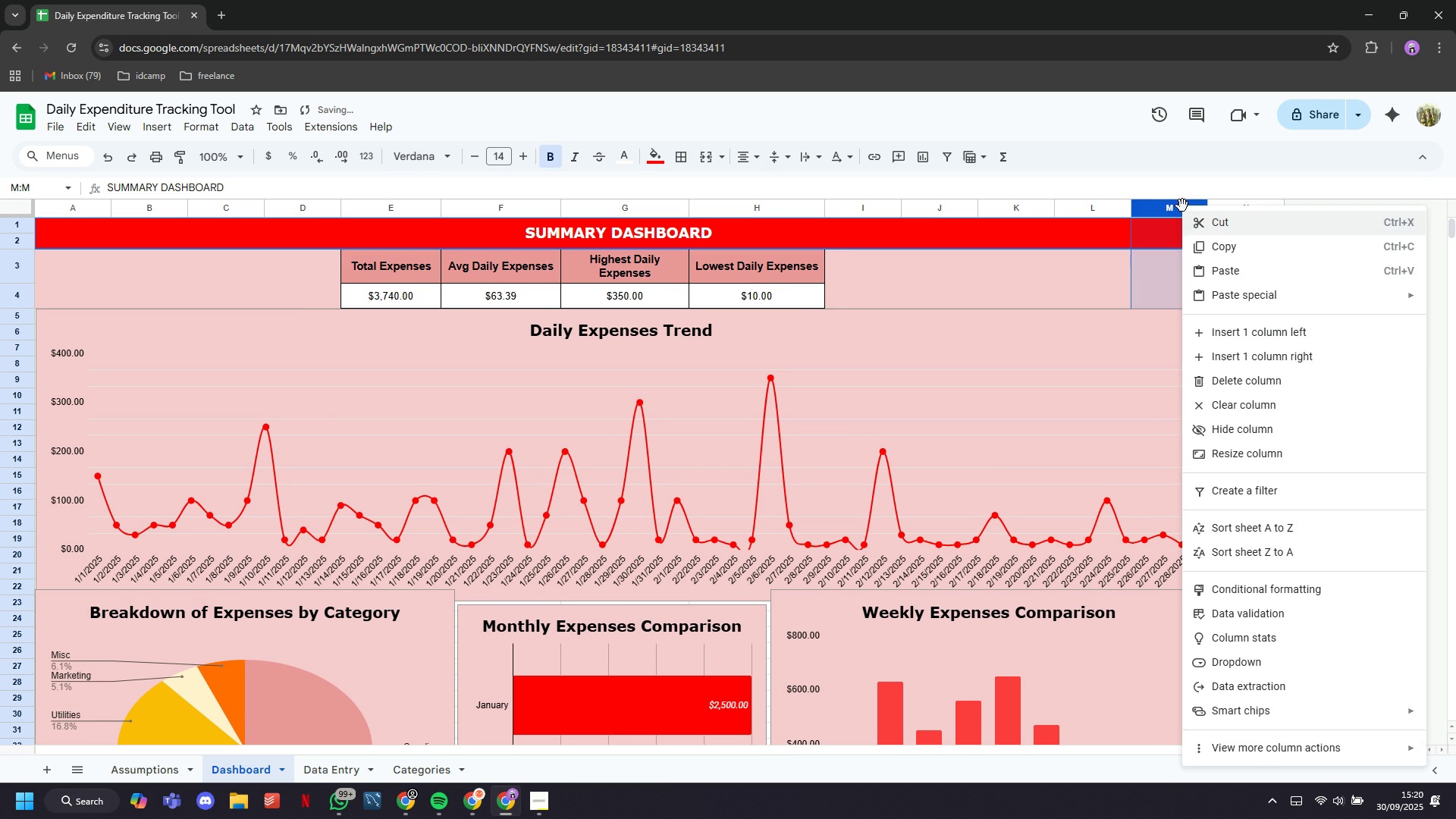 
right_click([1182, 206])
 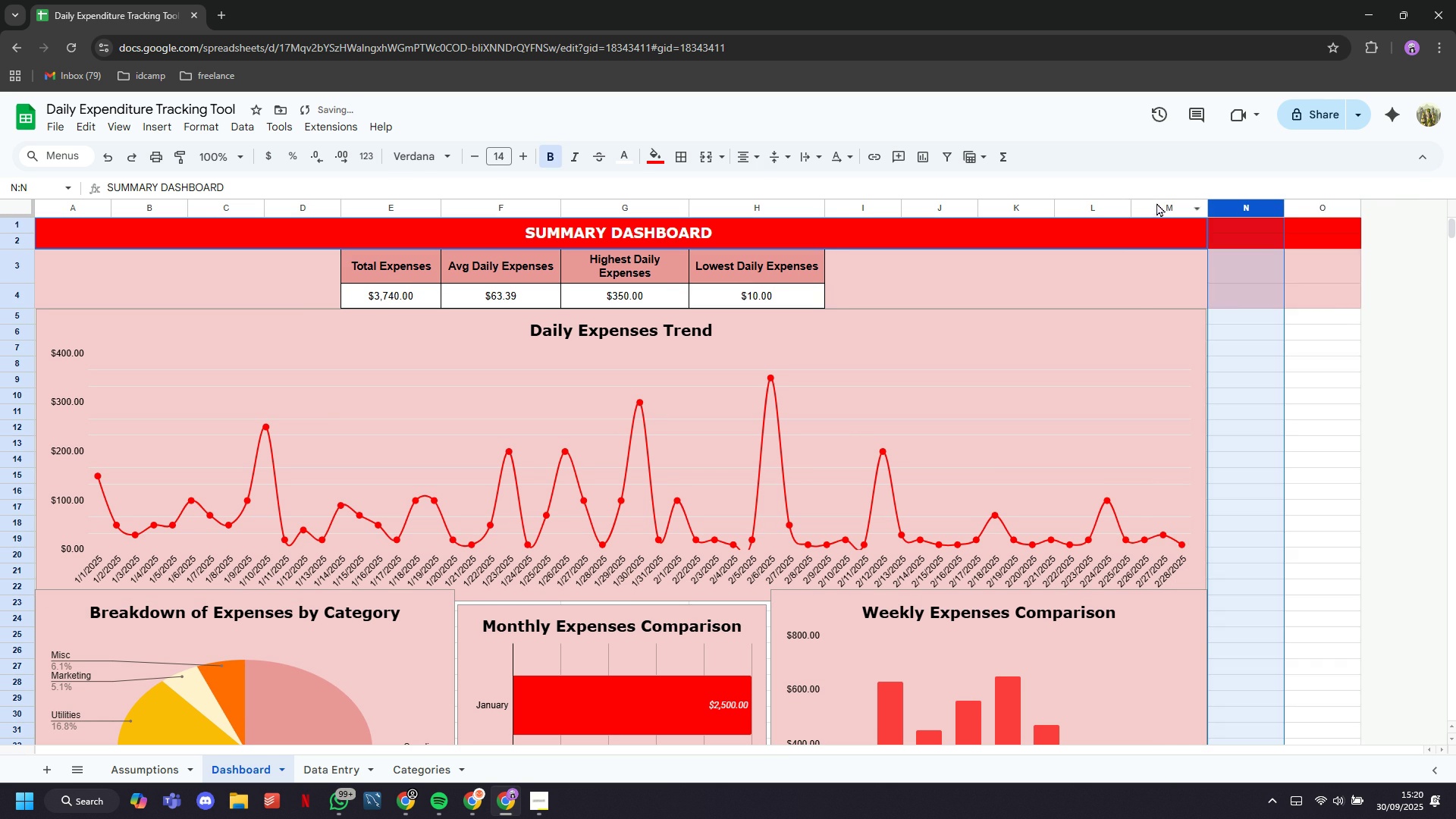 
right_click([1158, 205])
 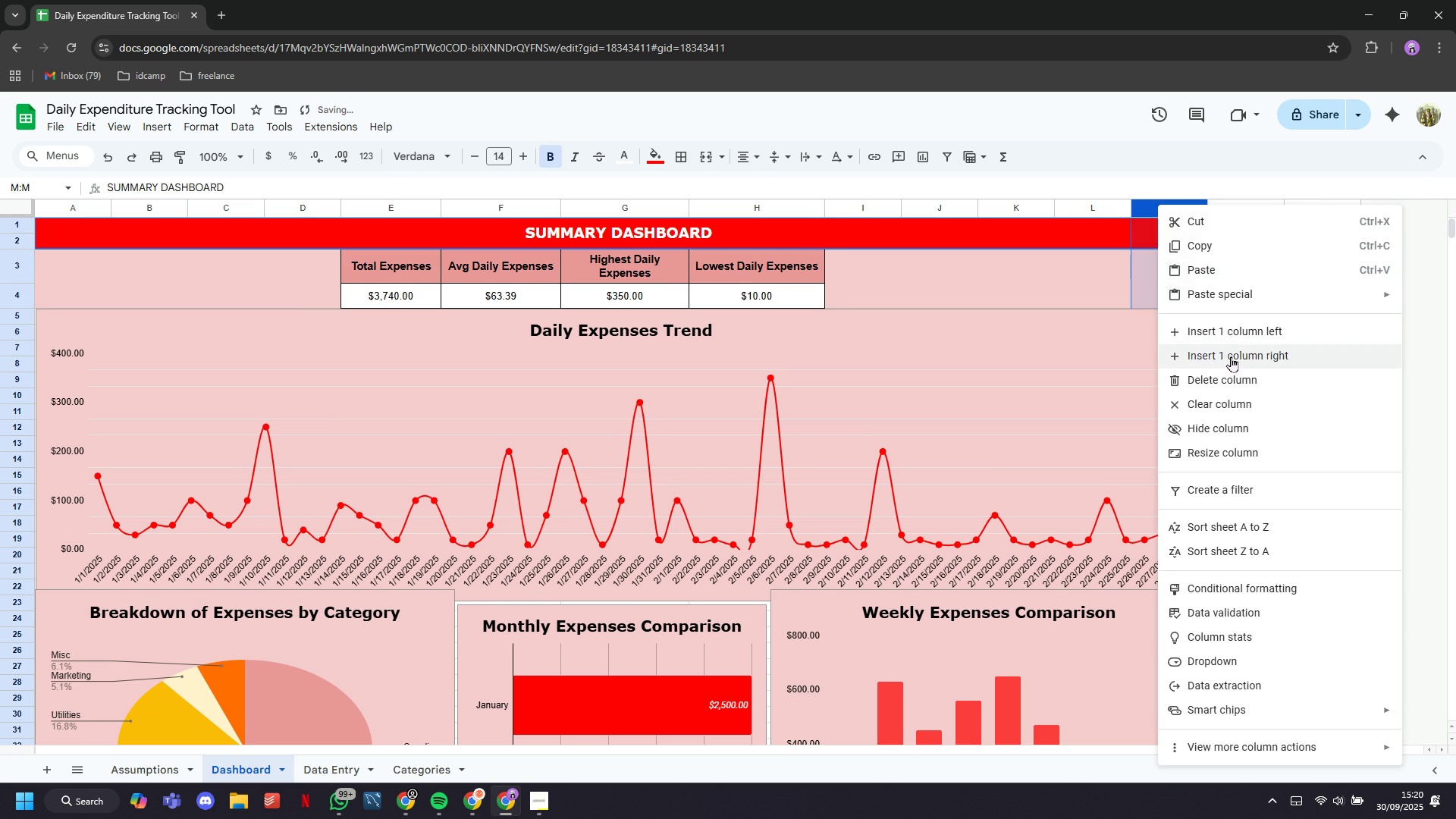 
left_click([1231, 356])
 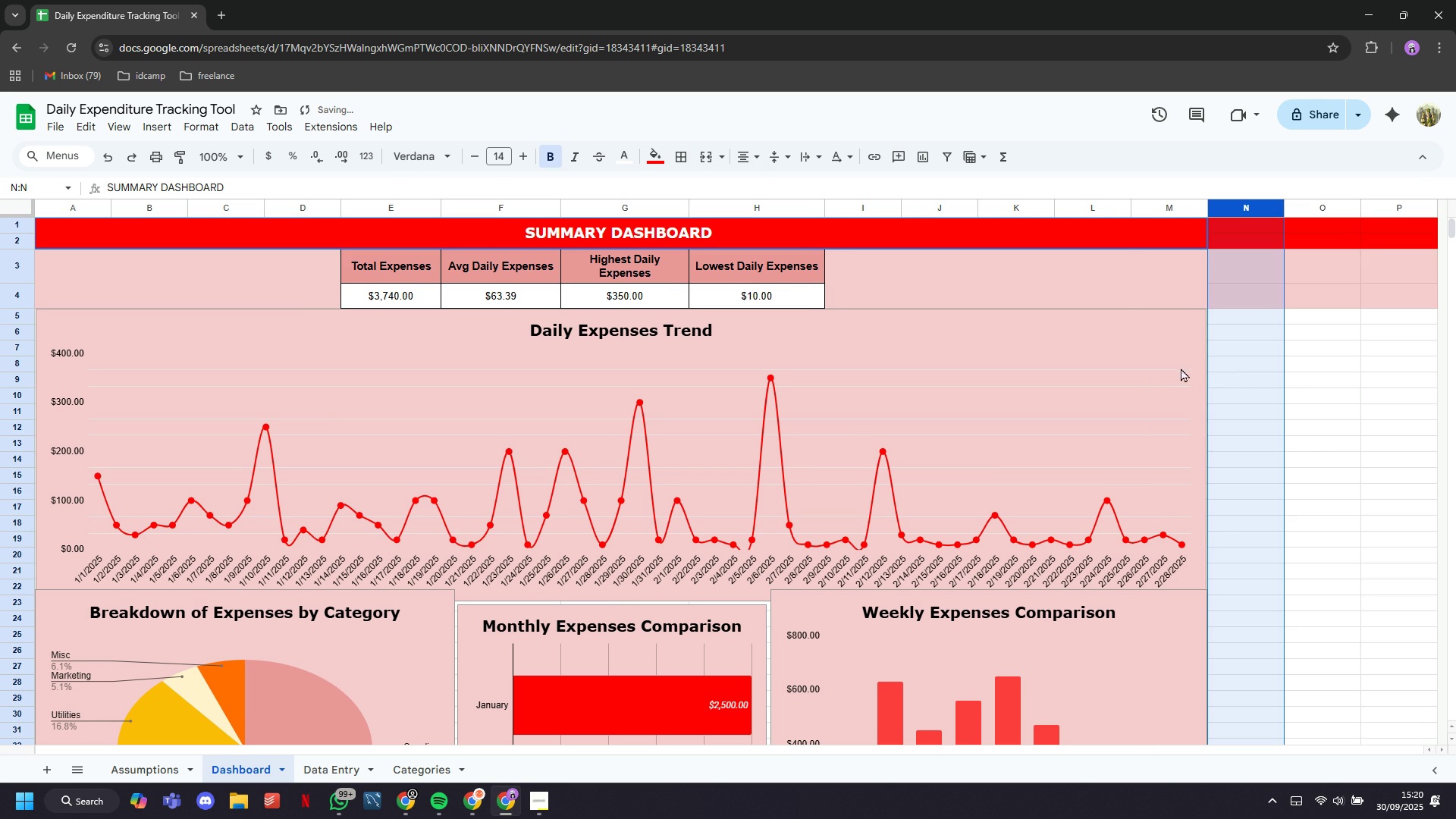 
left_click([1180, 366])
 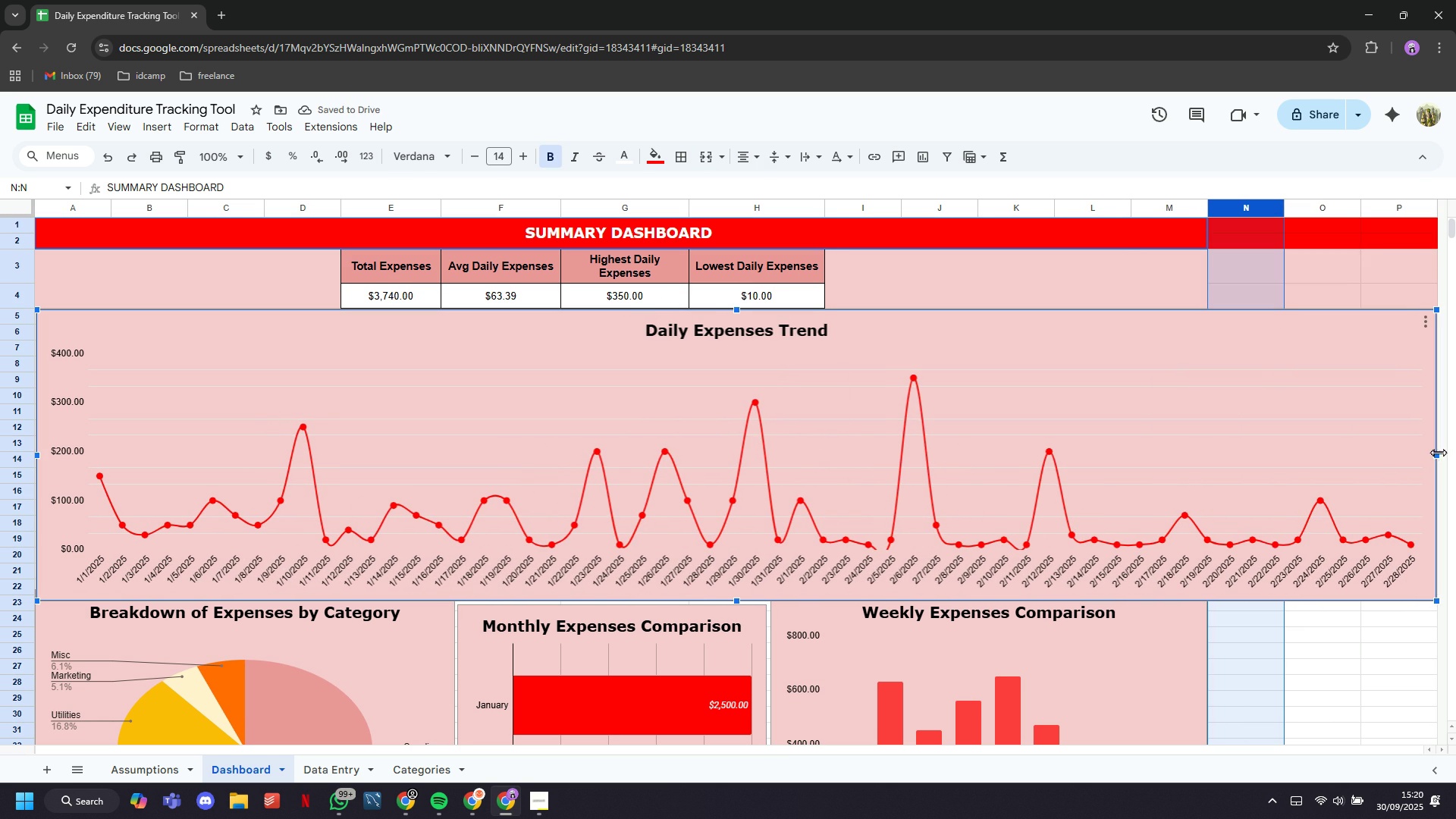 
left_click([1313, 278])
 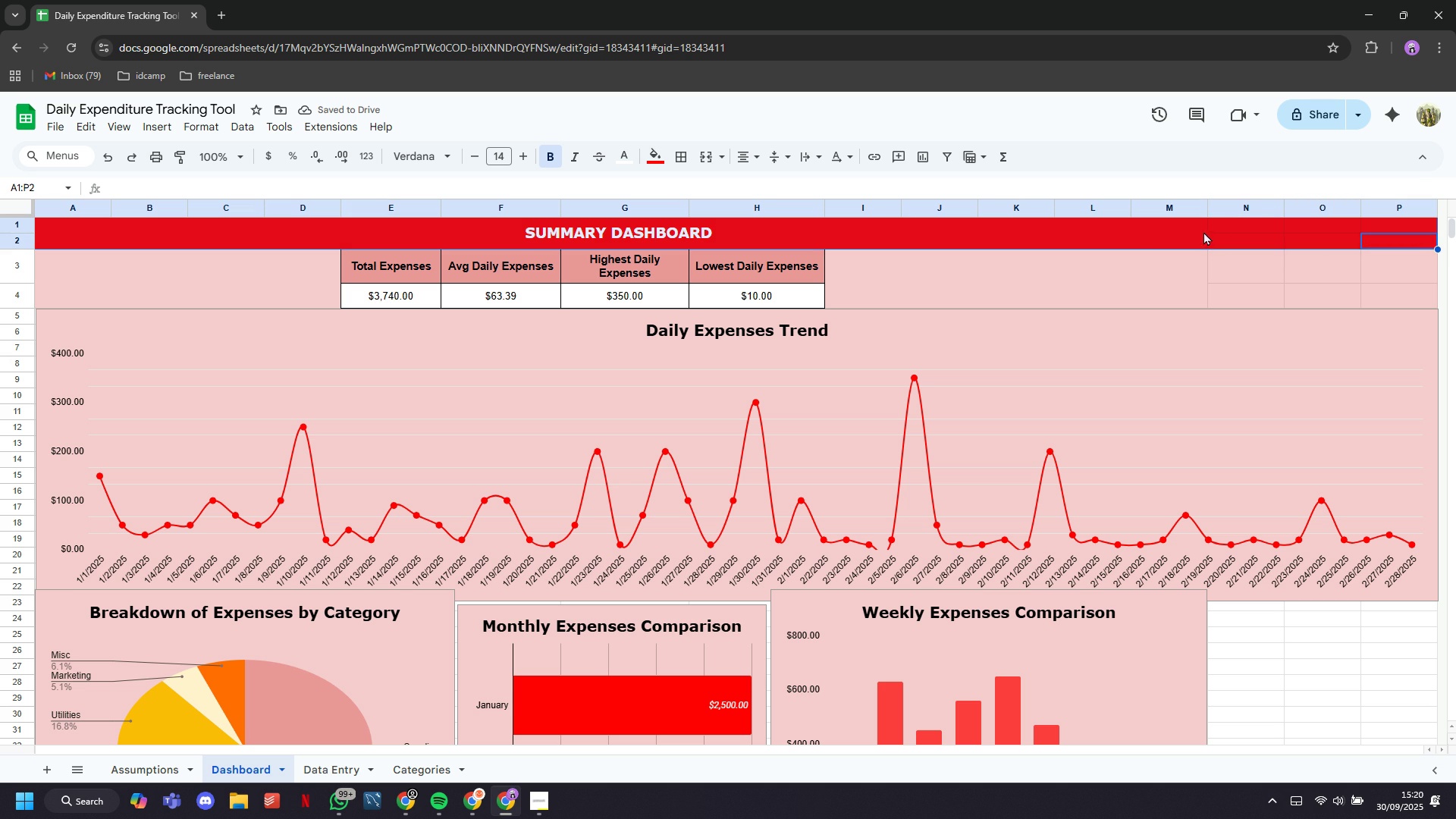 
wait(5.67)
 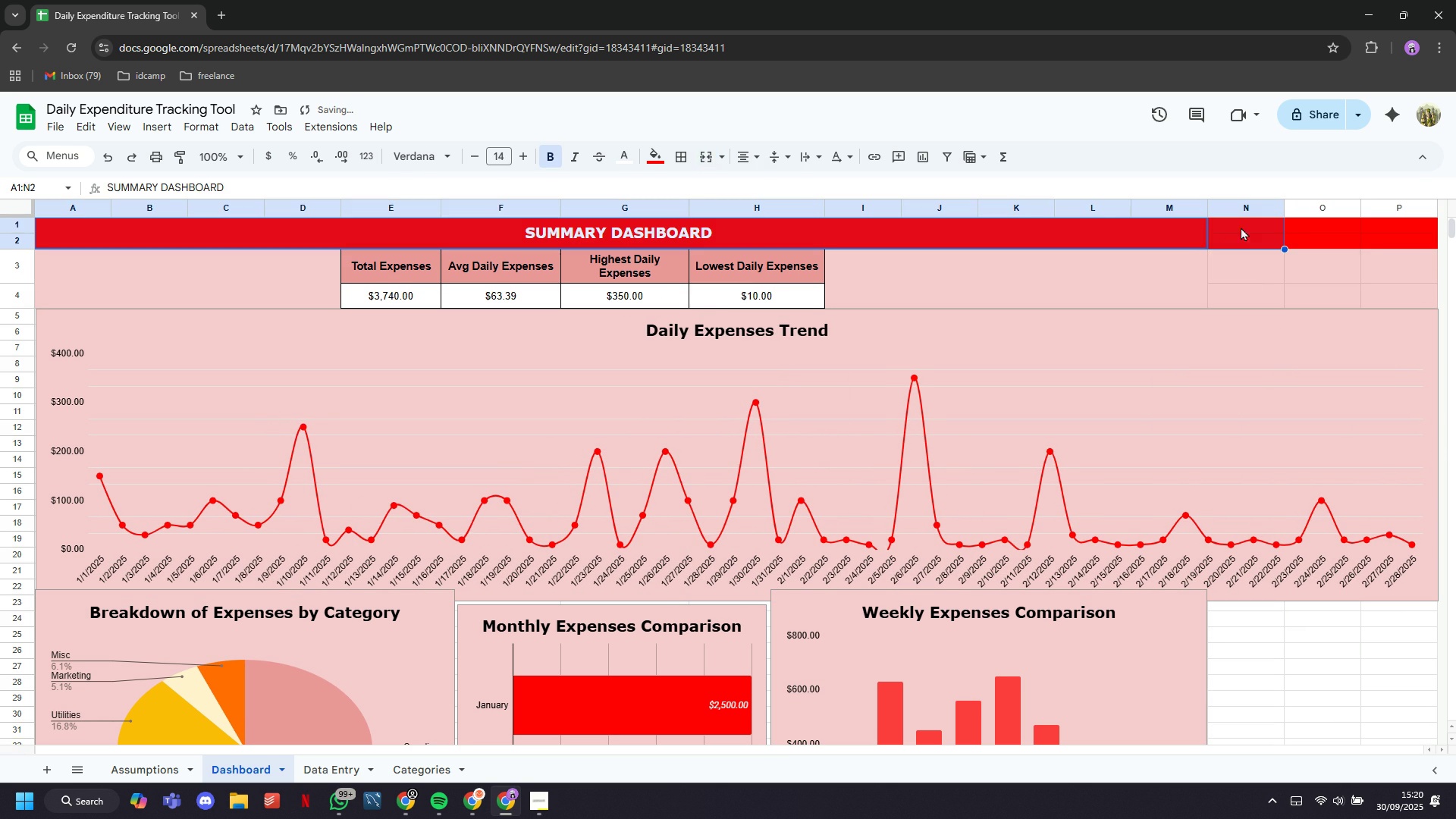 
left_click([711, 159])
 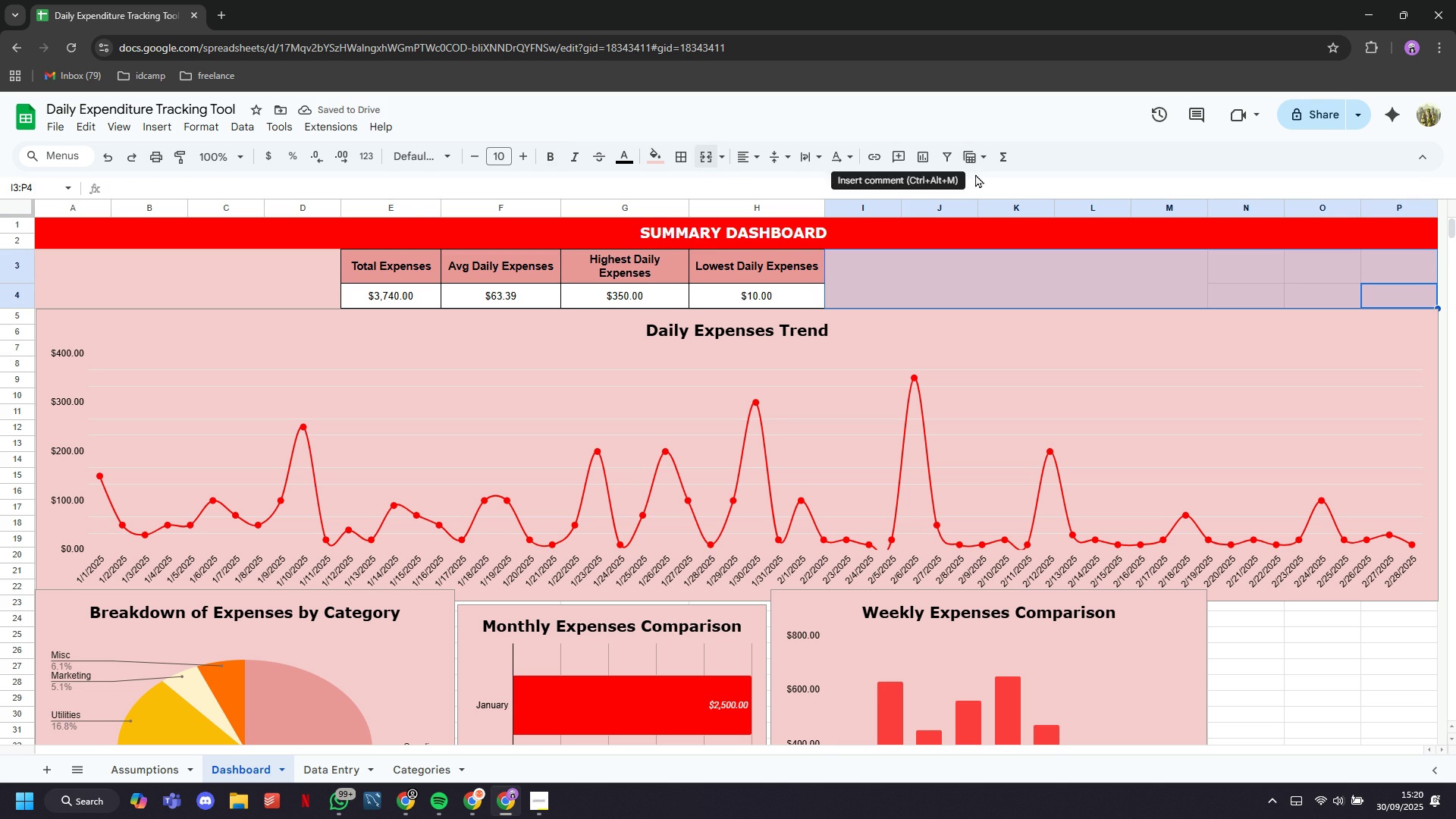 
wait(5.32)
 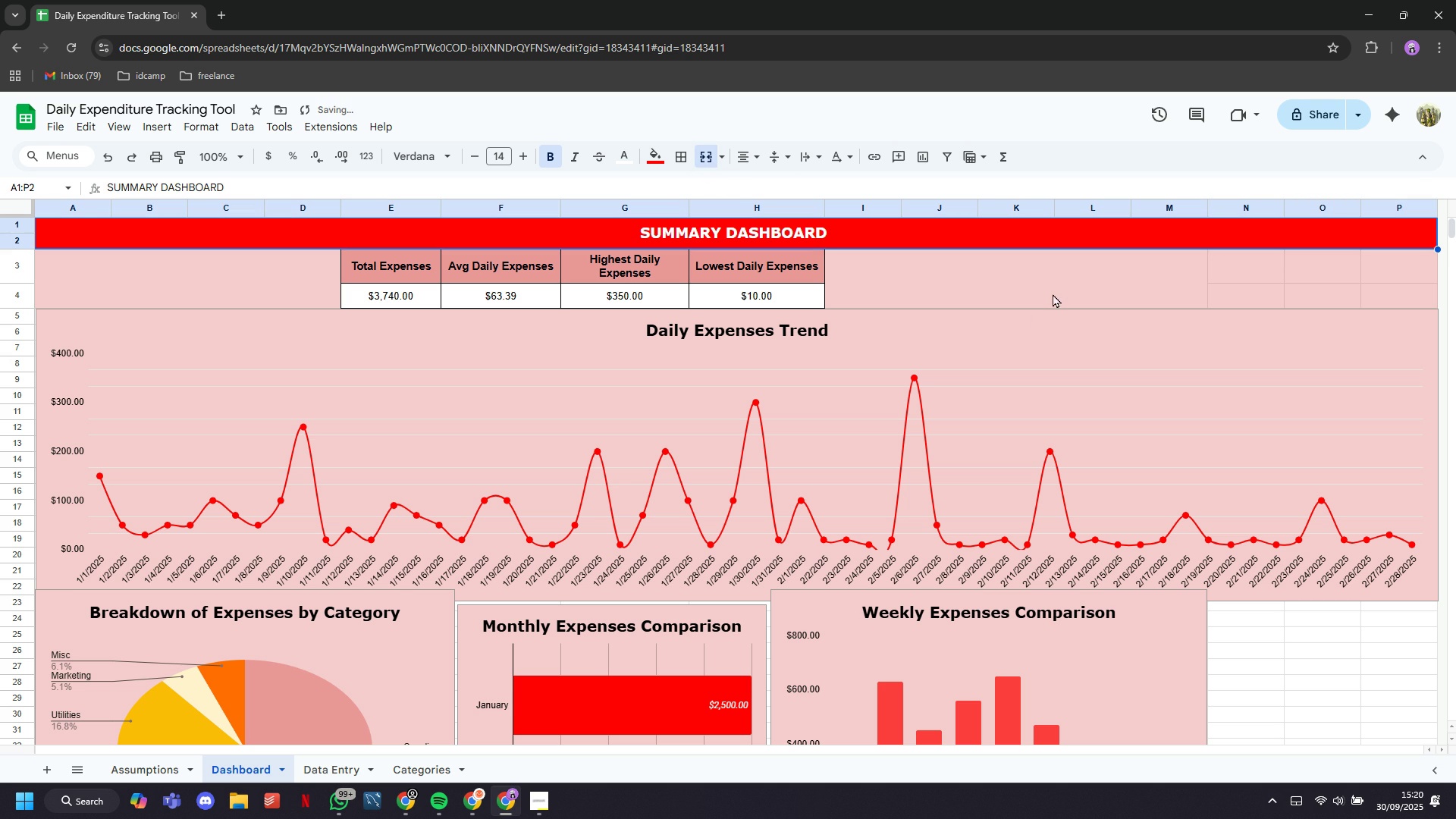 
left_click([706, 163])
 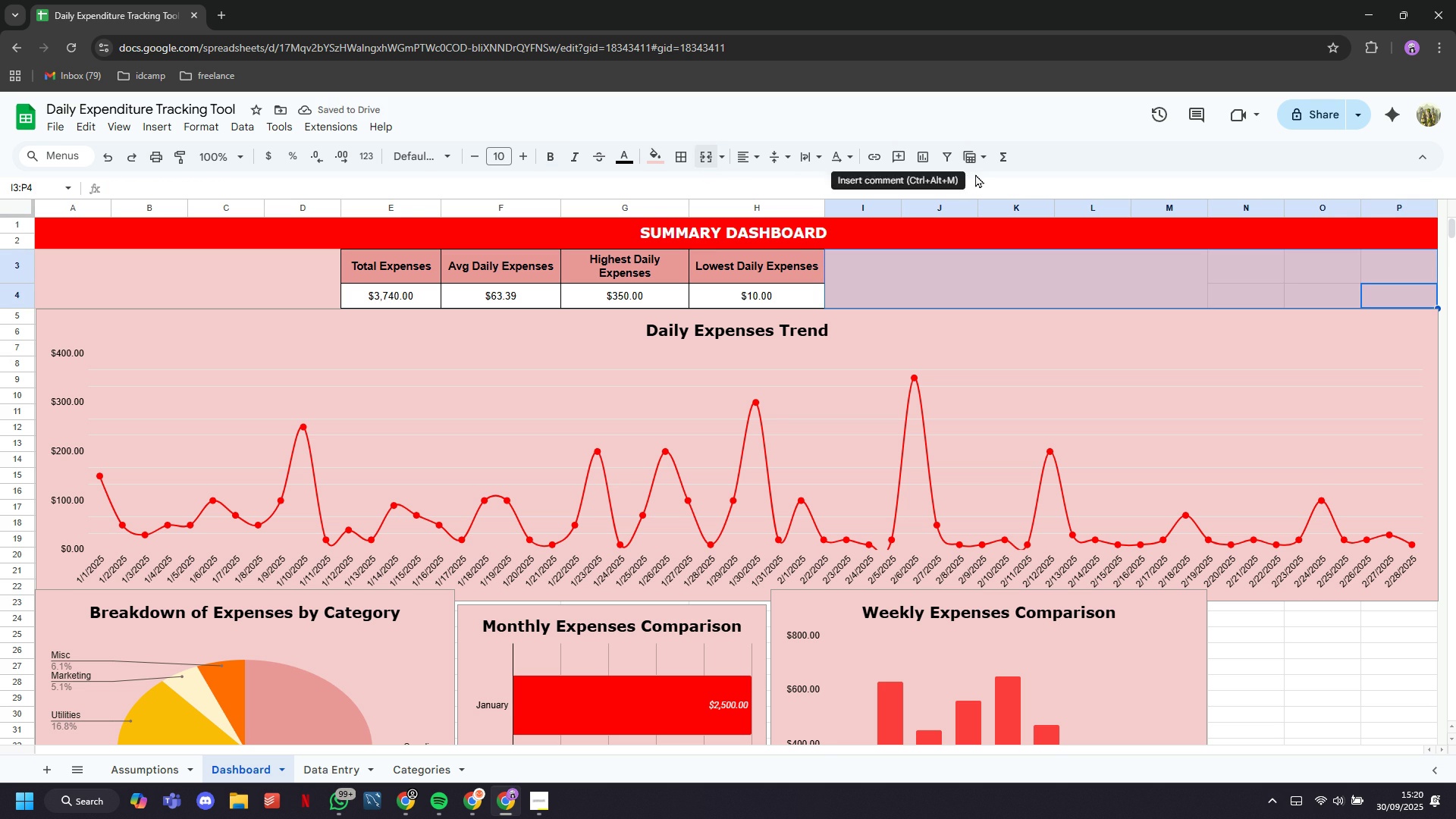 
scroll: coordinate [1129, 361], scroll_direction: down, amount: 14.0
 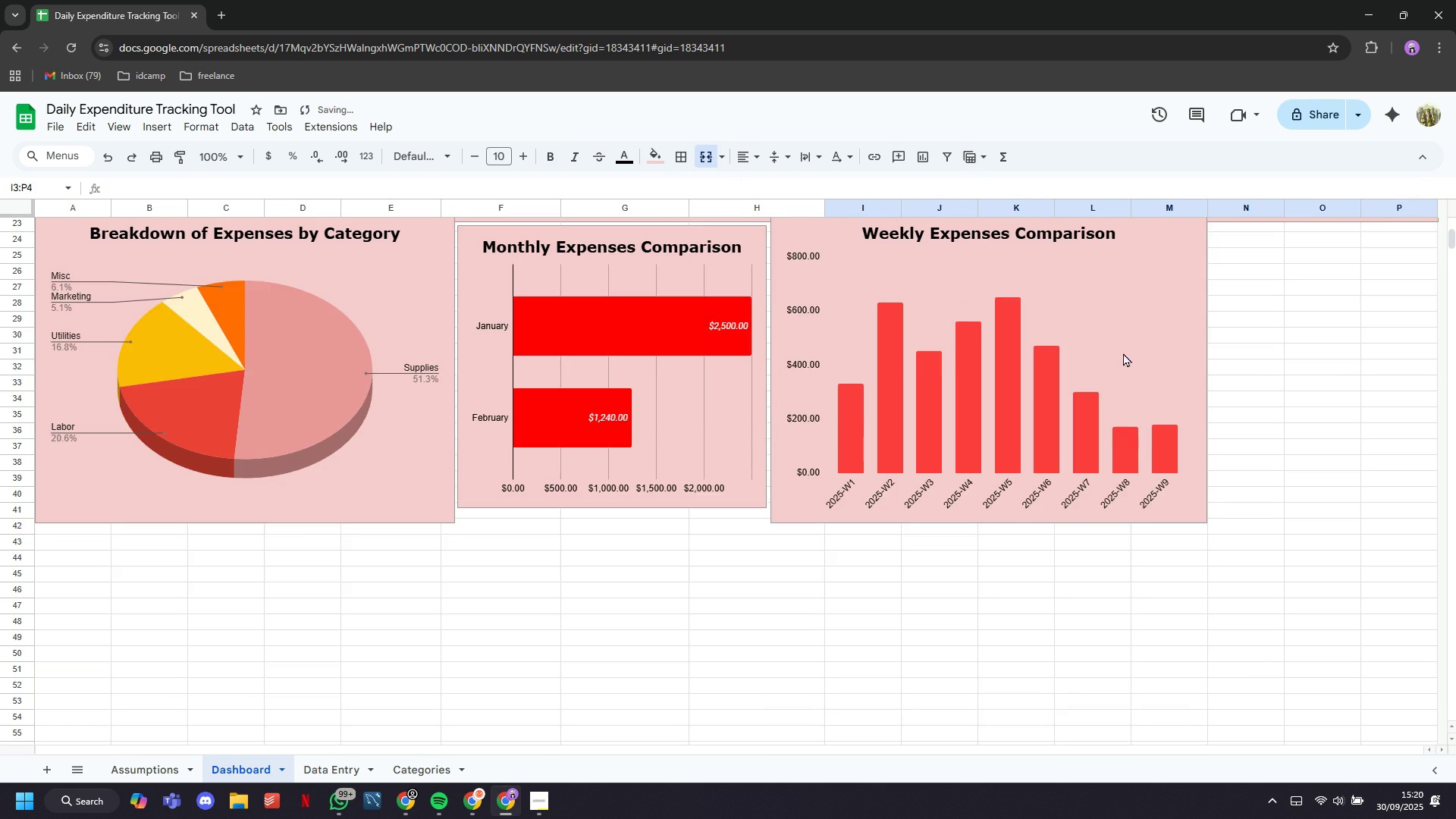 
scroll: coordinate [1124, 338], scroll_direction: none, amount: 0.0
 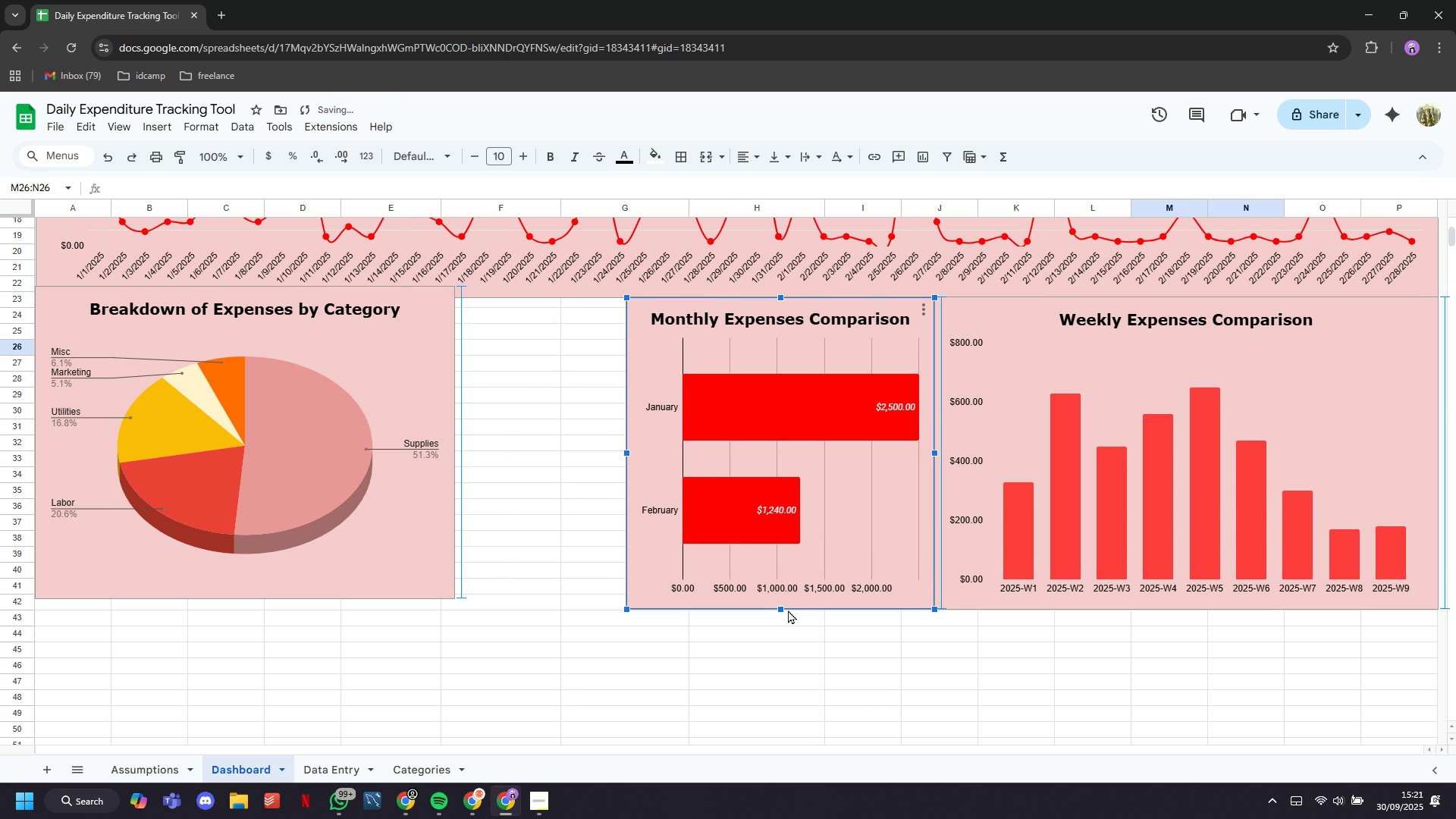 
wait(21.15)
 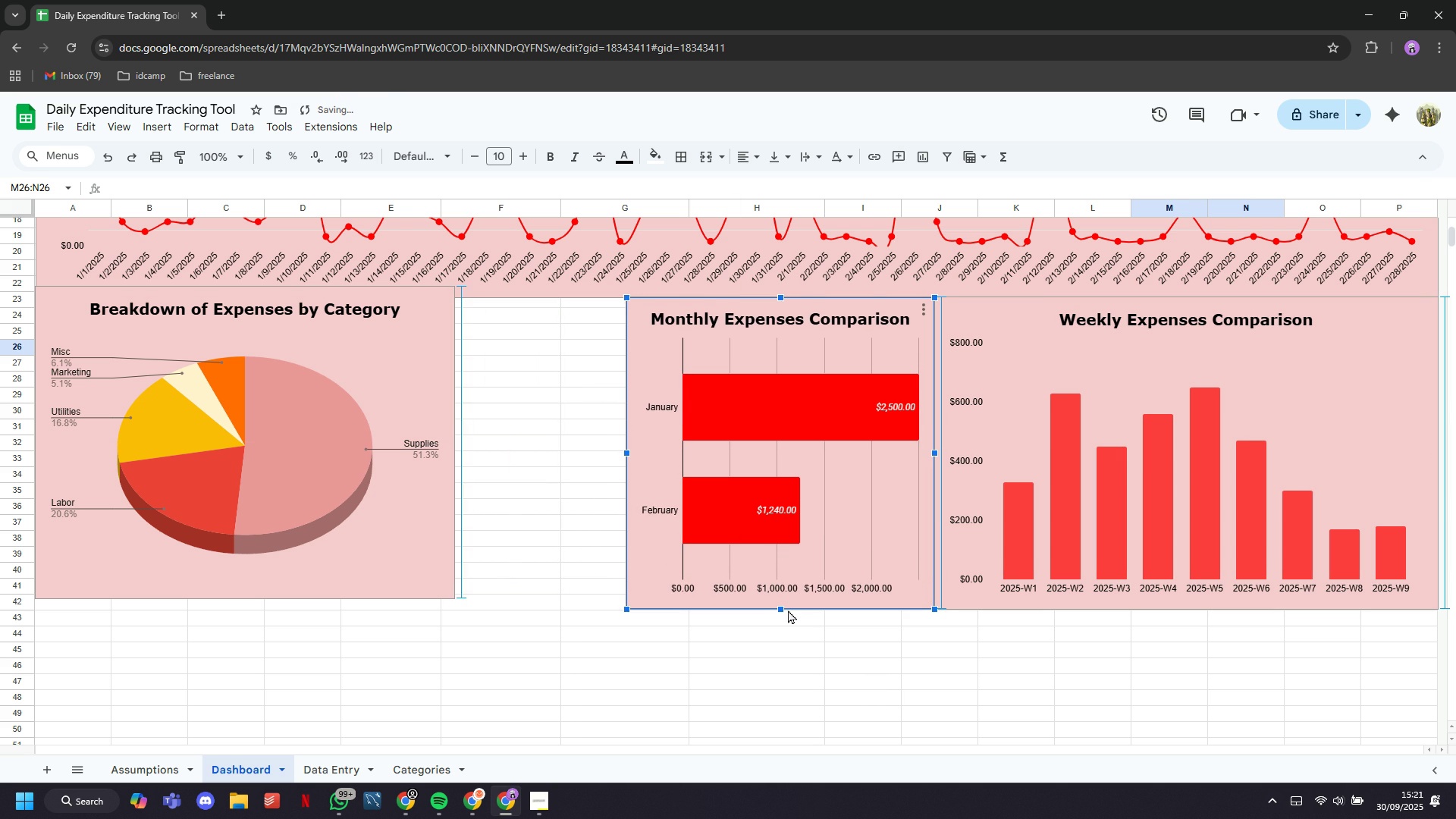 
left_click([369, 379])
 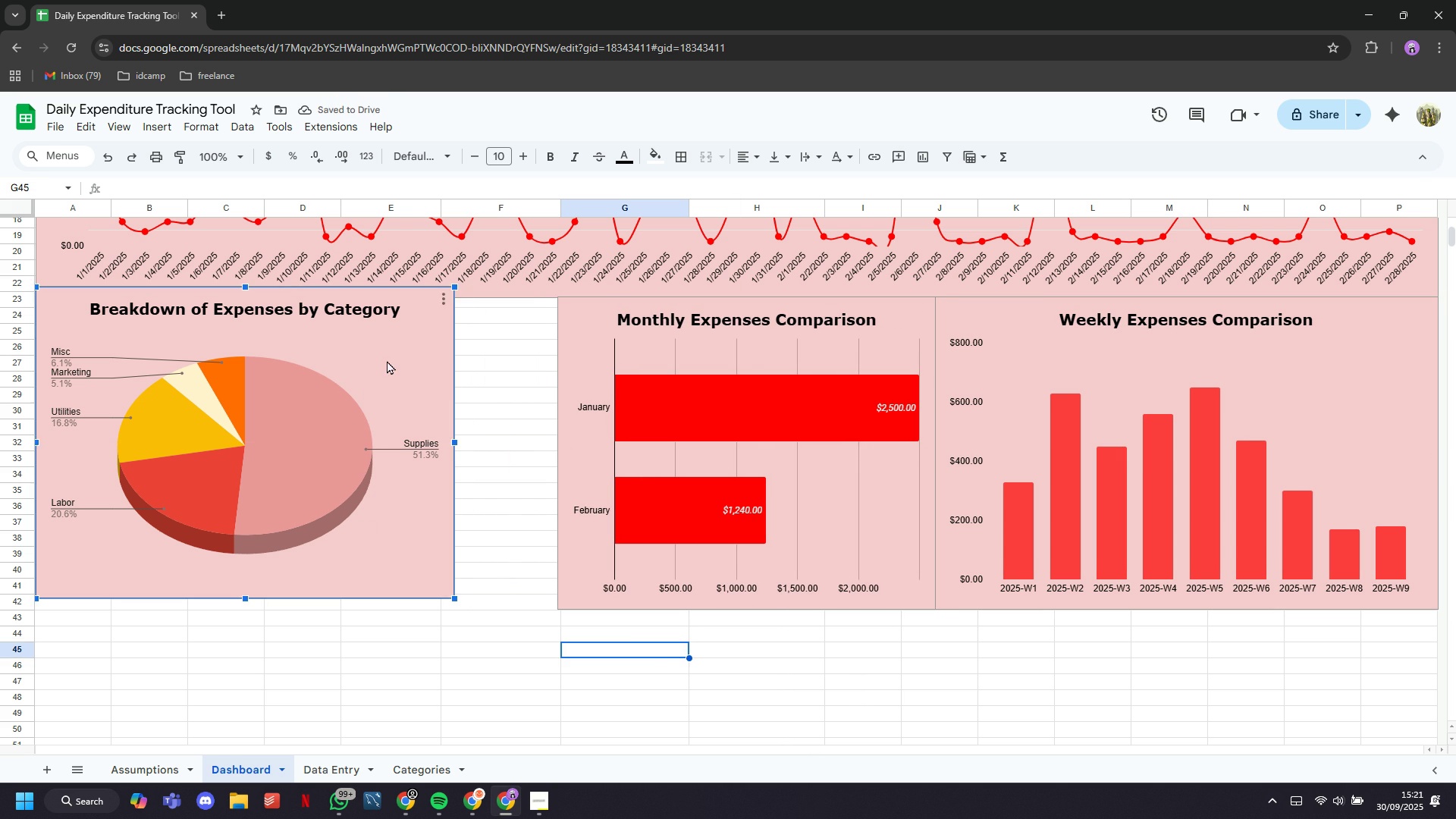 
left_click([387, 360])
 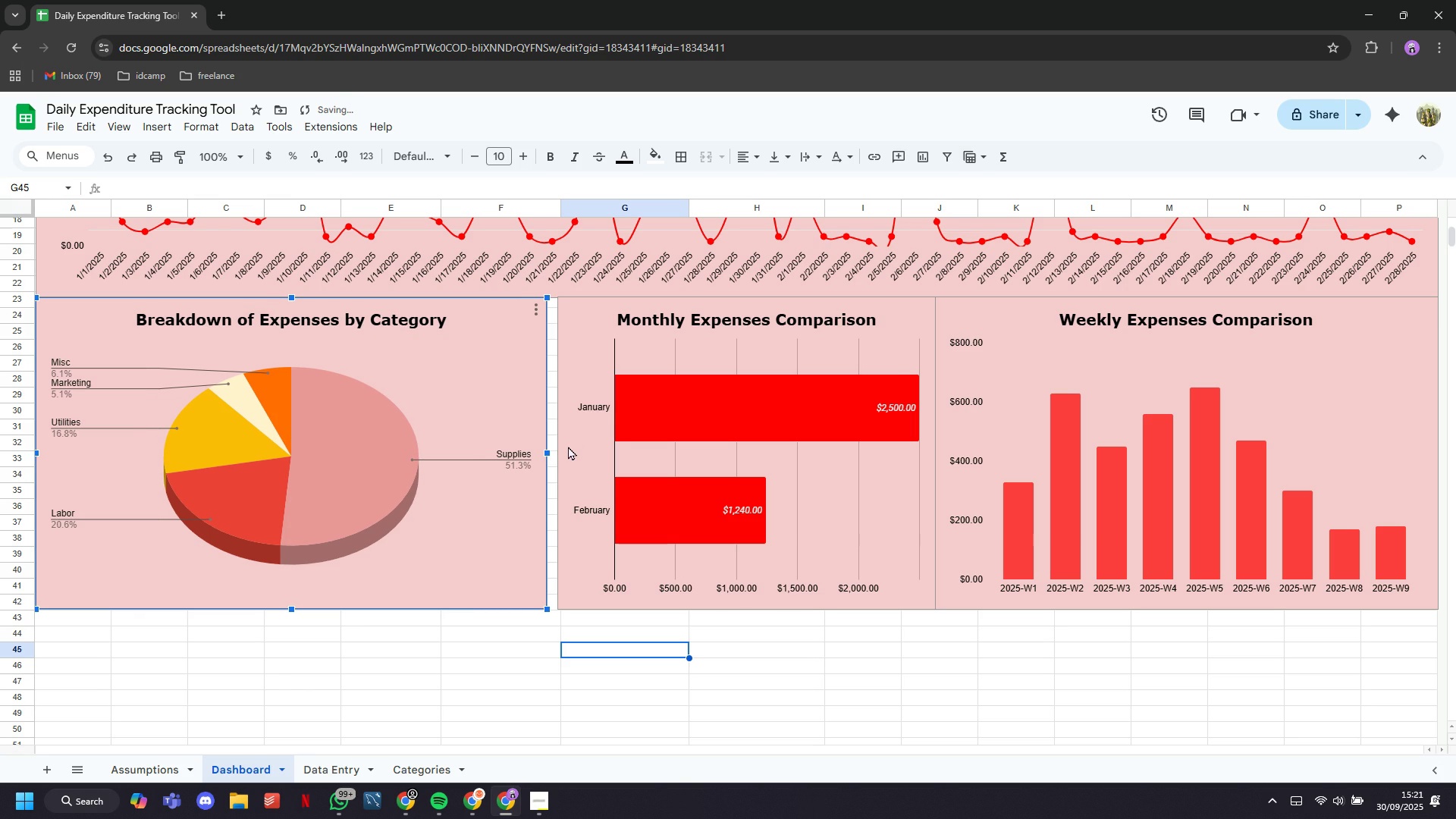 
wait(6.53)
 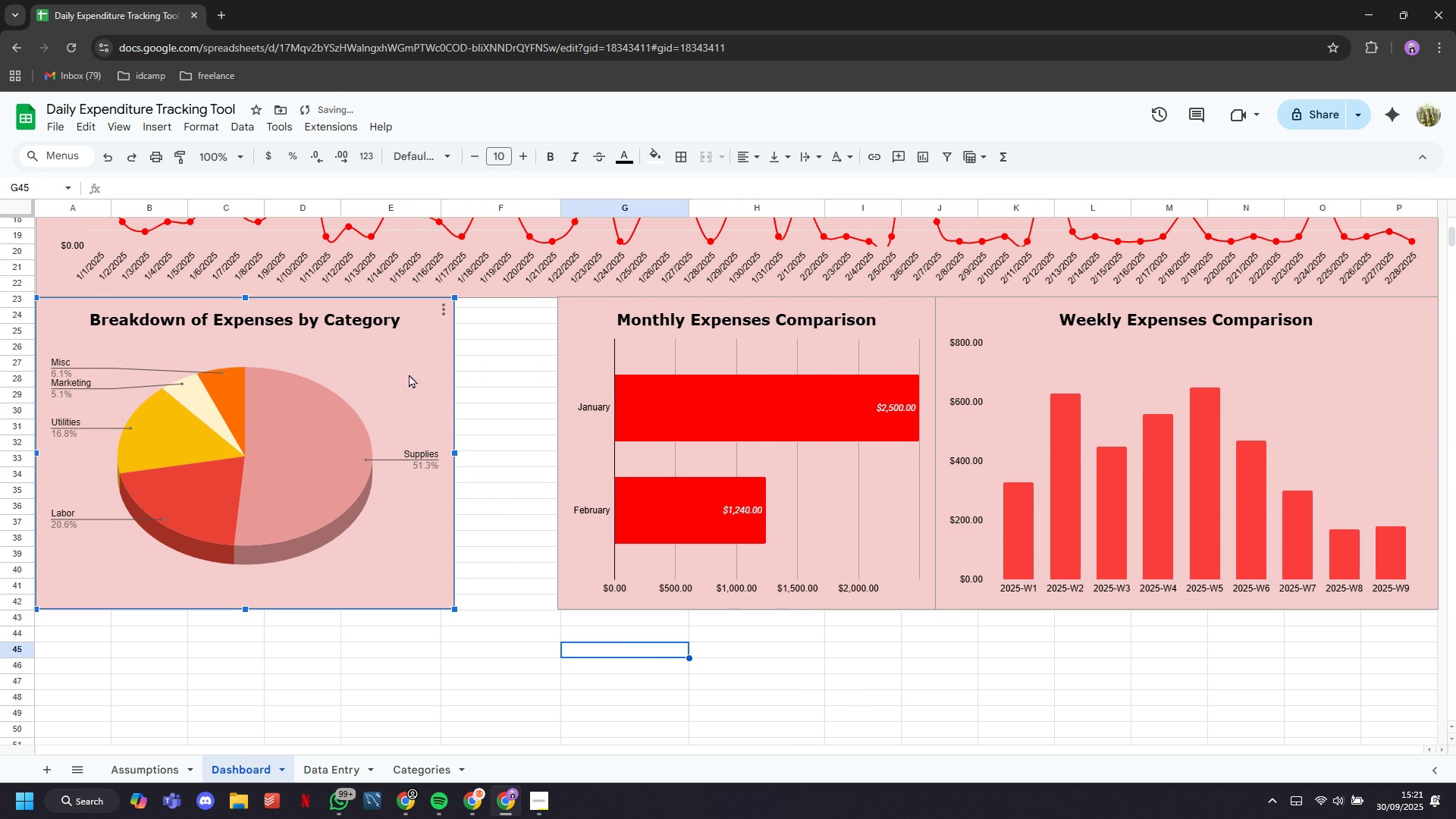 
left_click([579, 446])
 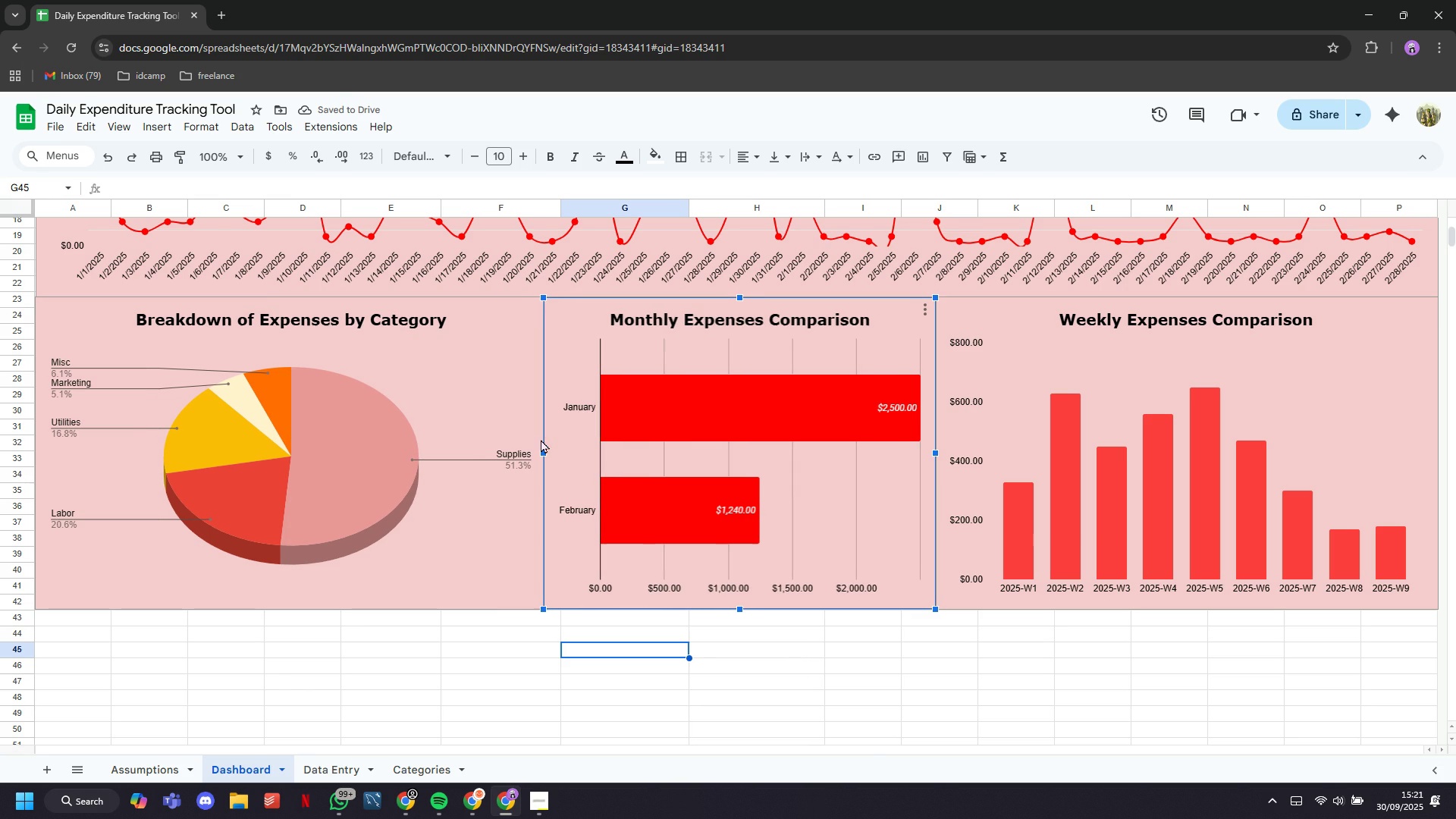 
left_click([866, 747])
 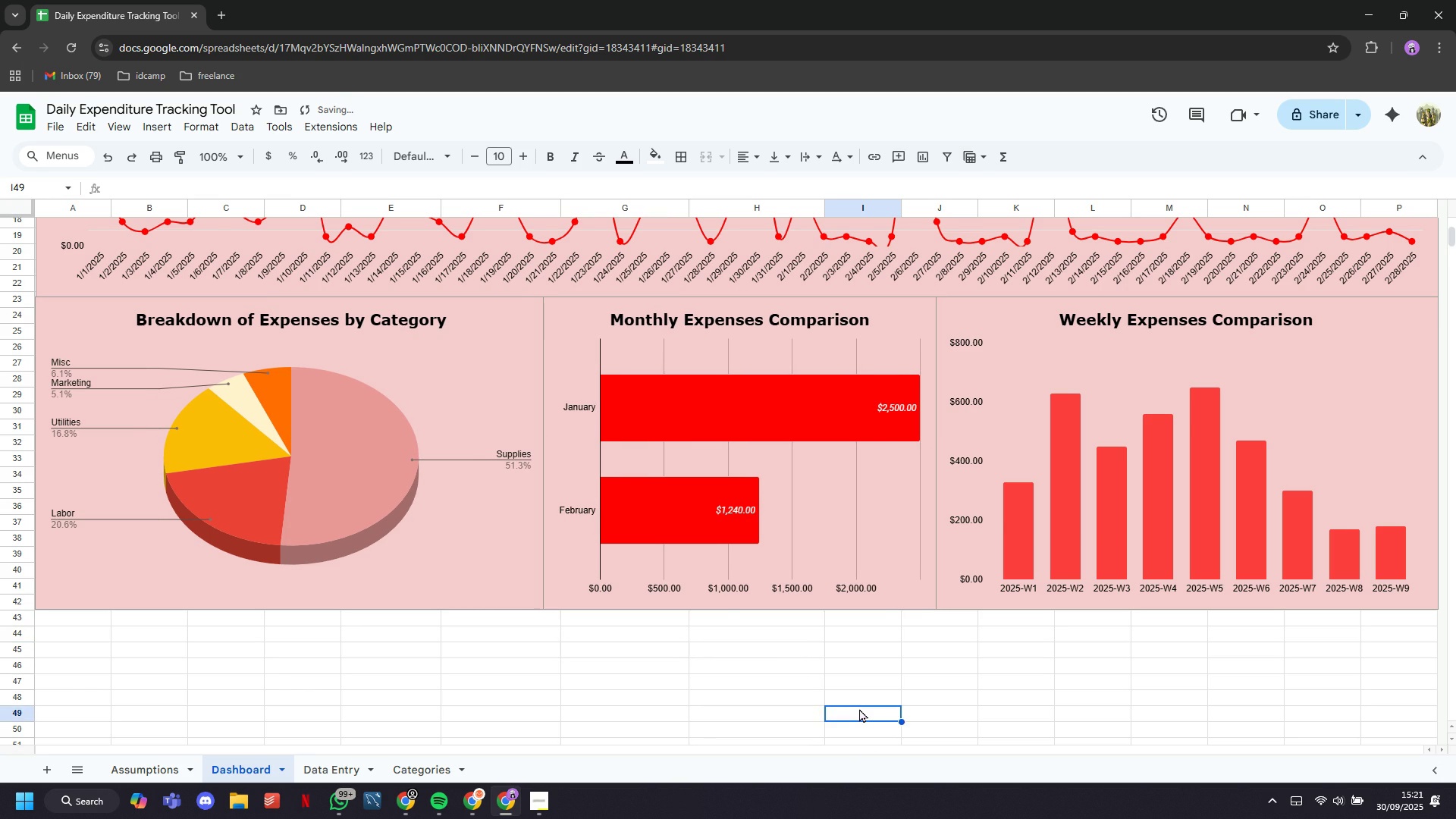 
left_click([859, 708])
 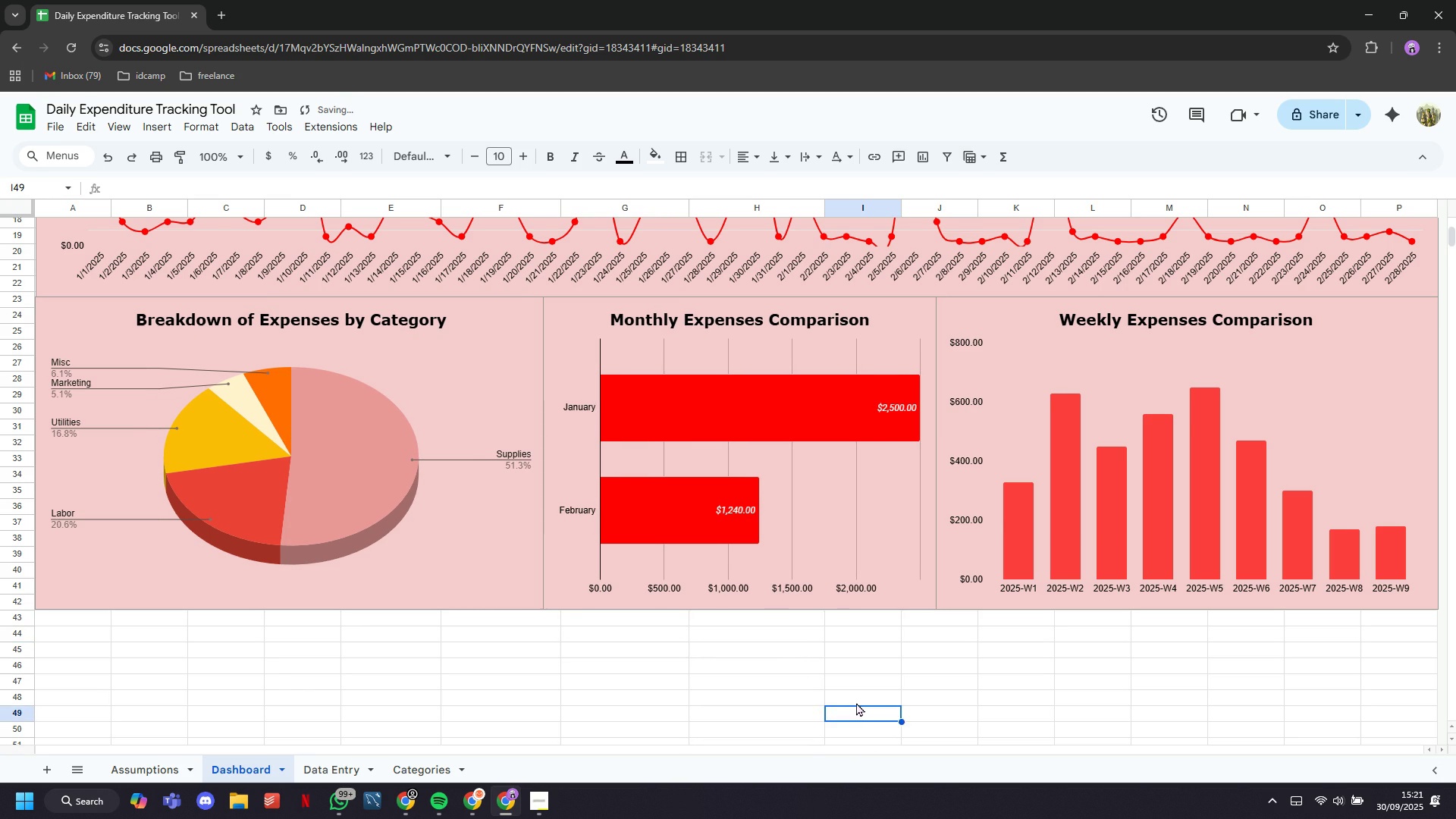 
scroll: coordinate [855, 703], scroll_direction: up, amount: 9.0
 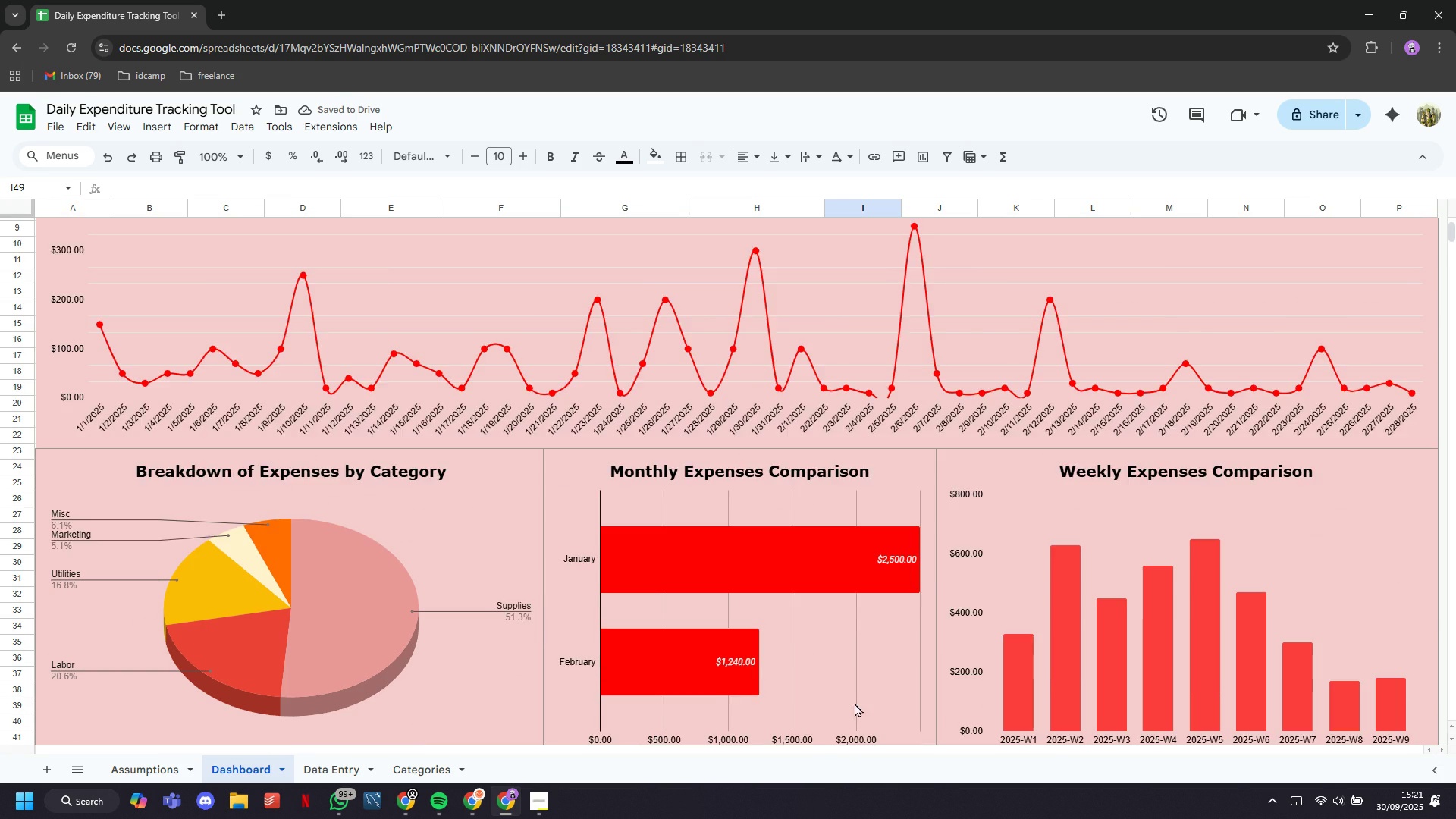 
scroll: coordinate [833, 635], scroll_direction: down, amount: 3.0
 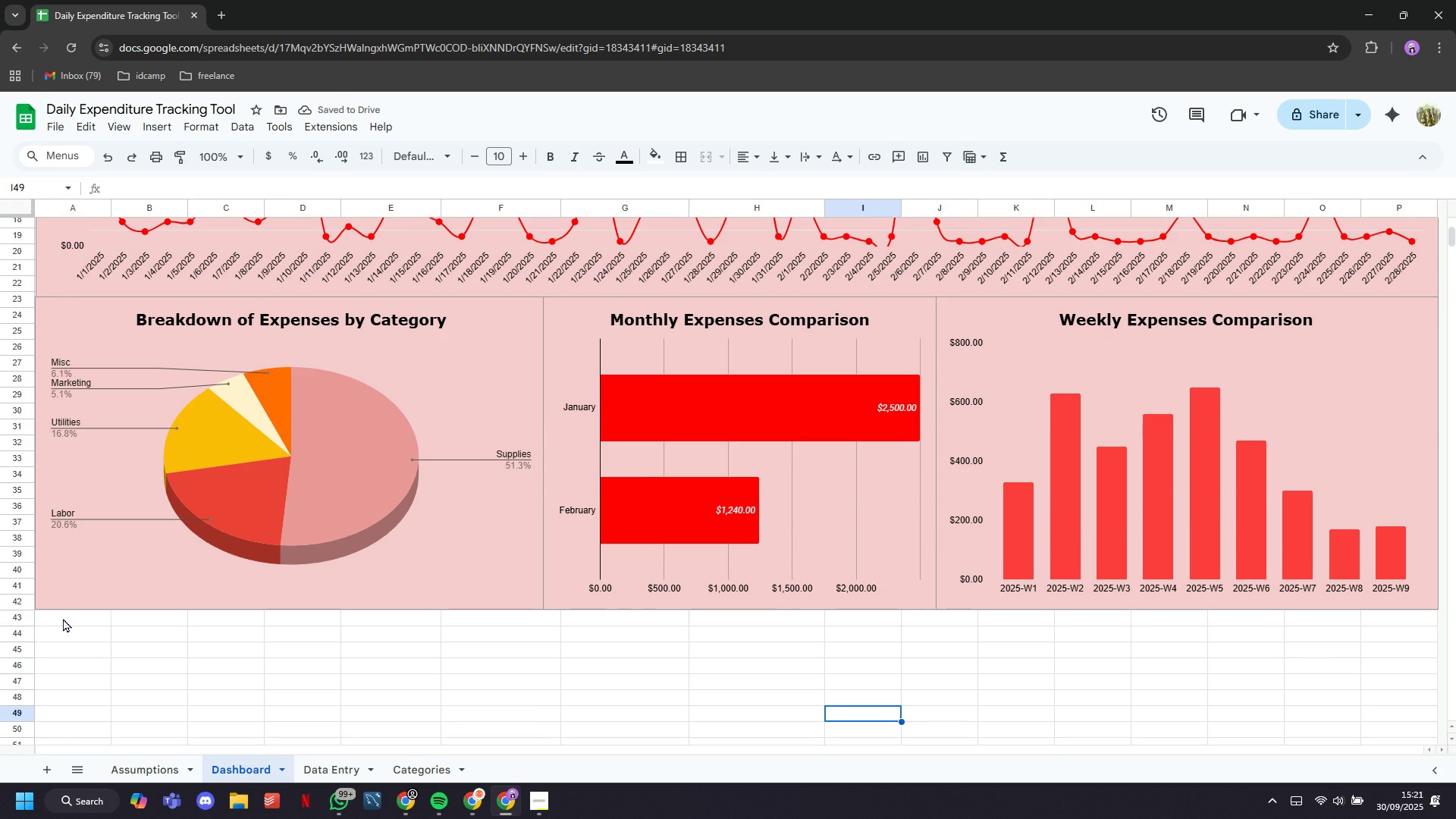 
key(Control+Shift+ArrowDown)
 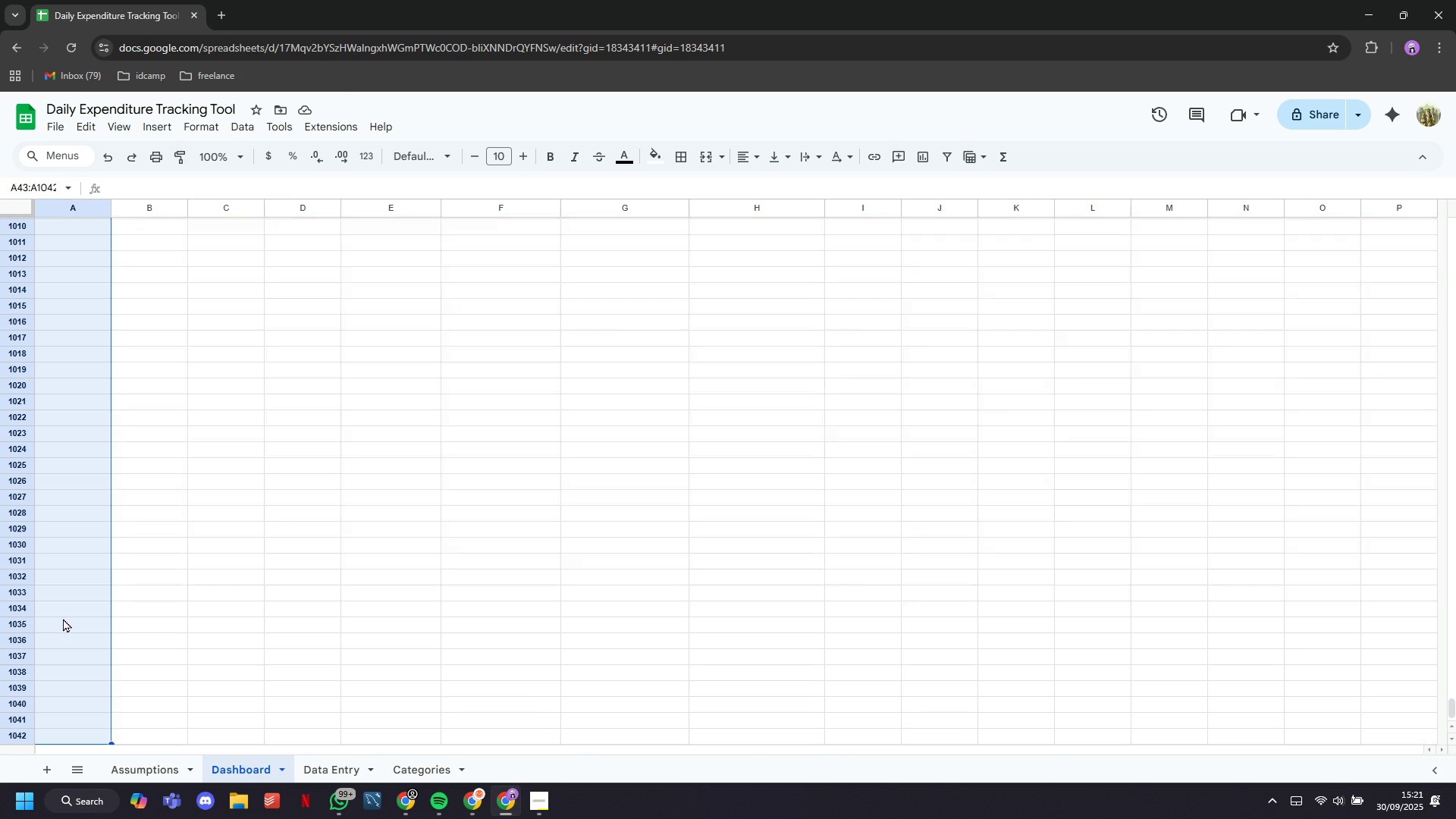 
key(Control+Shift+ArrowRight)
 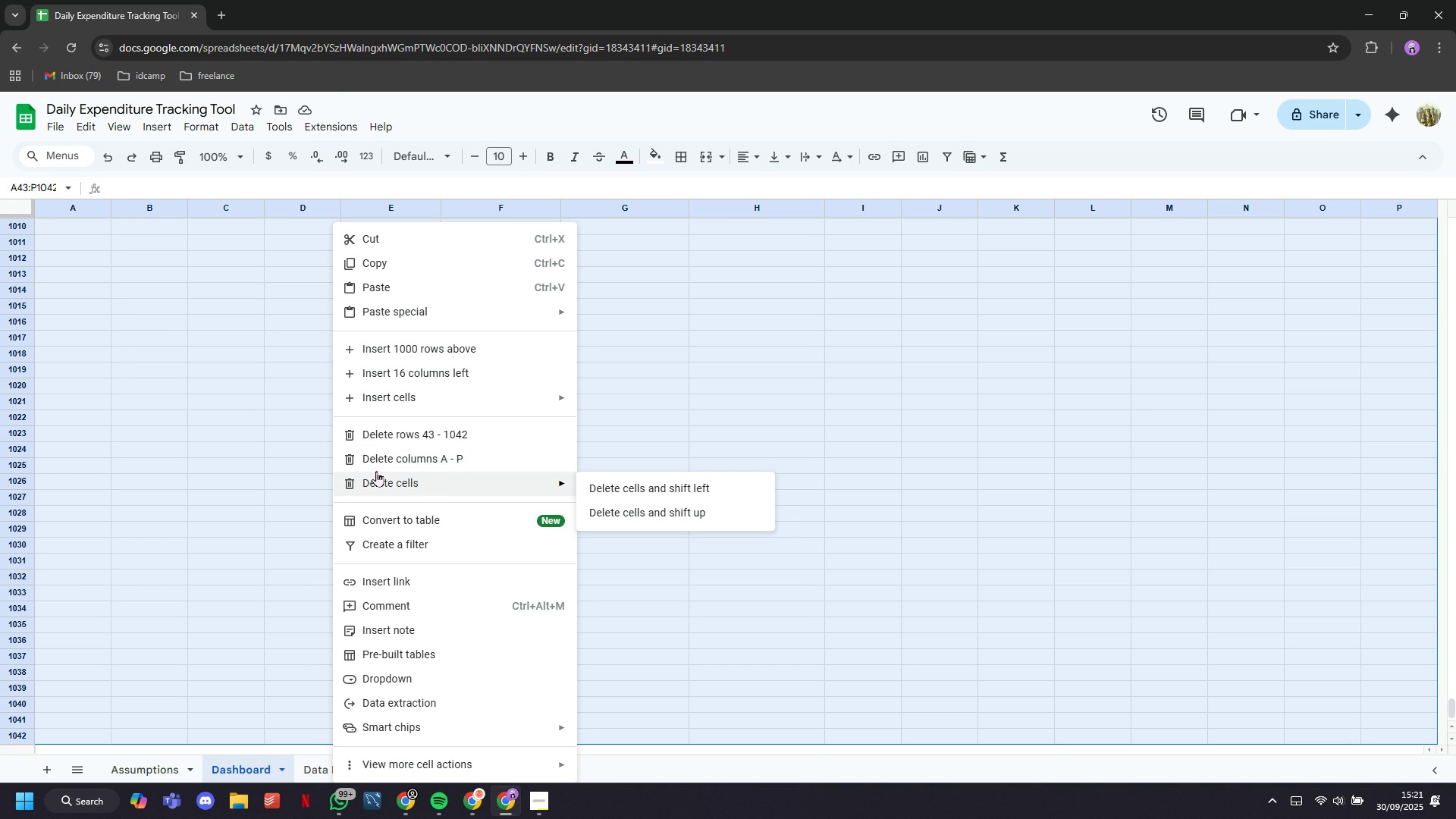 
wait(5.26)
 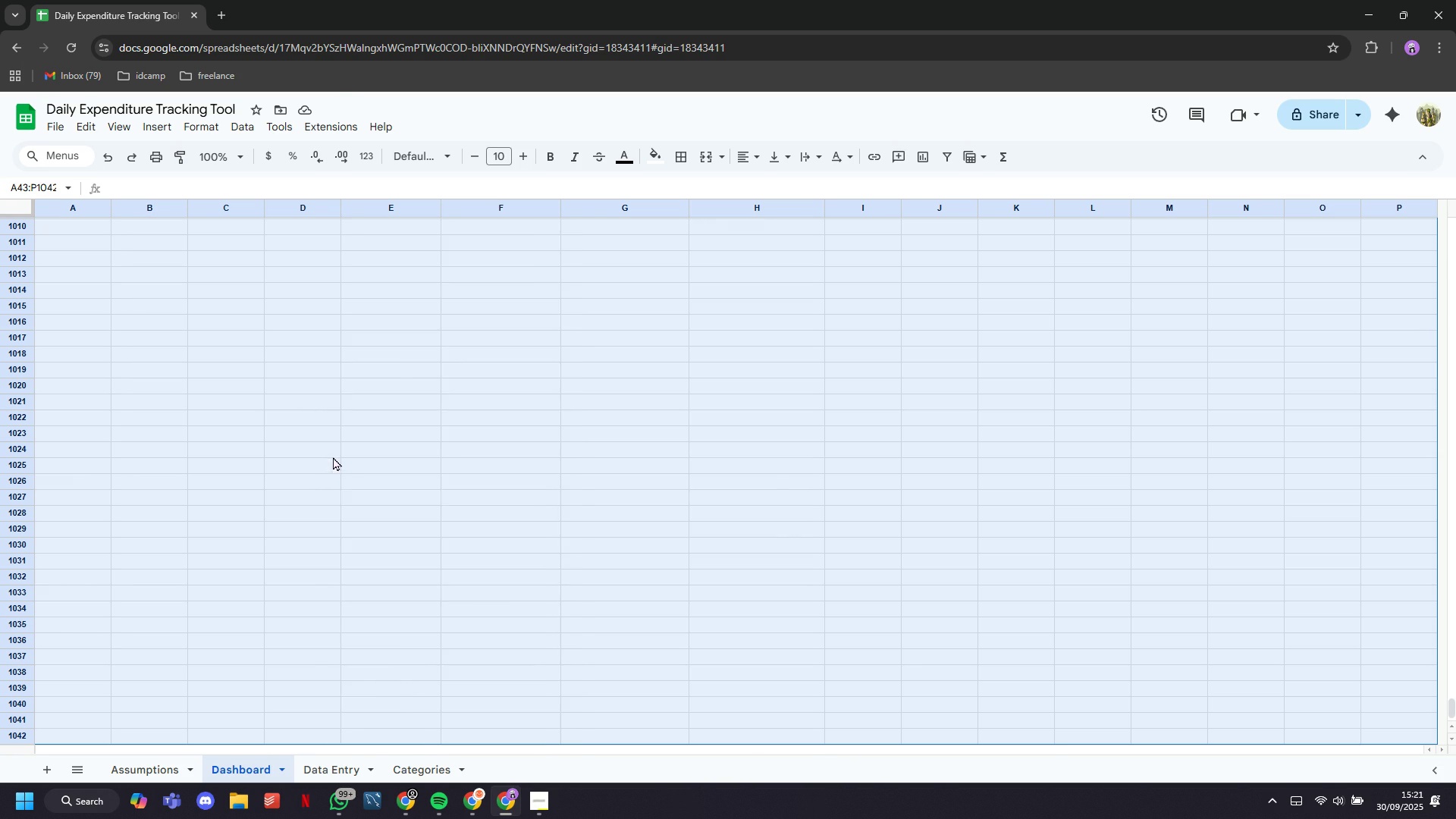 
left_click([390, 438])
 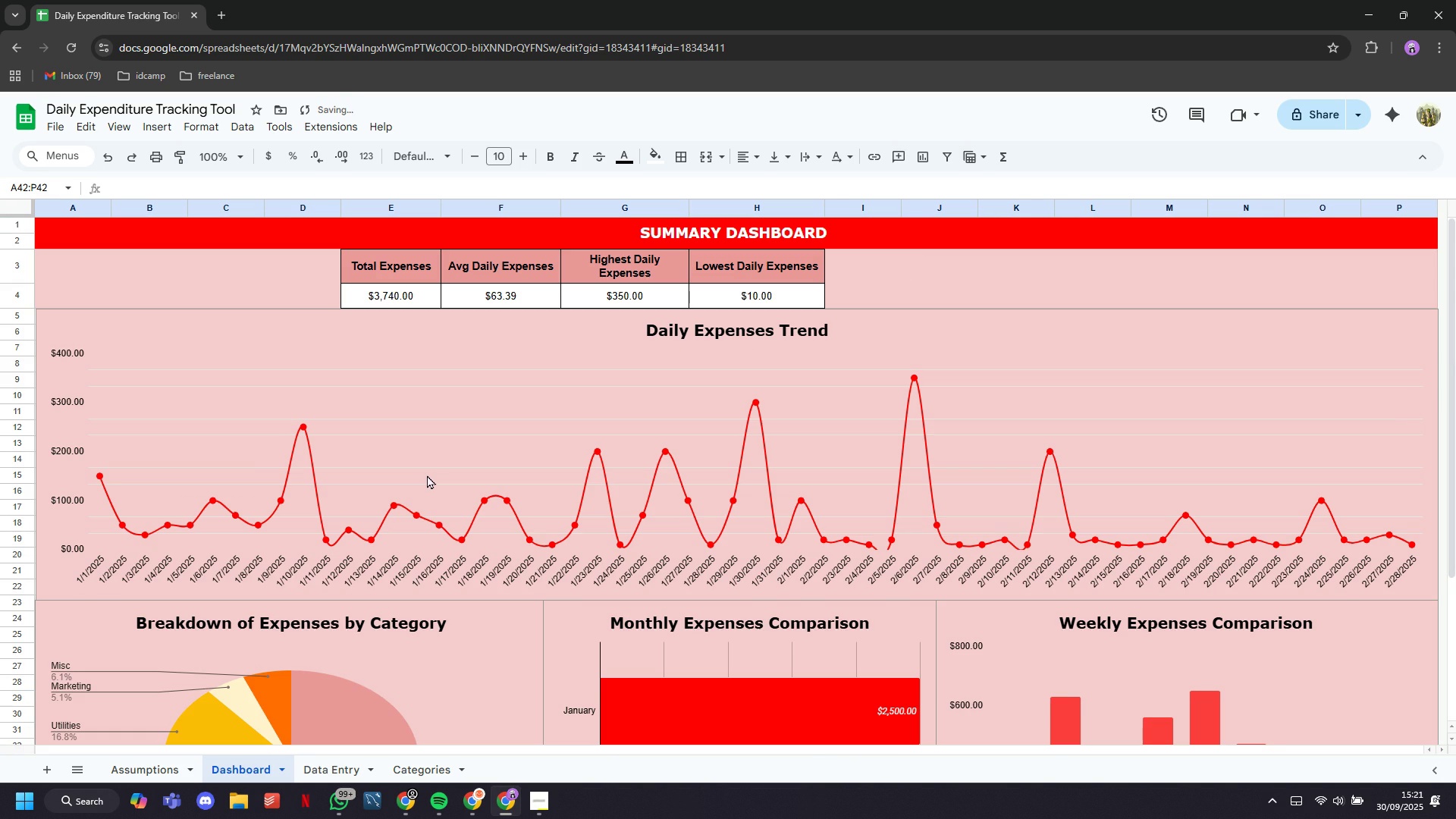 
scroll: coordinate [427, 475], scroll_direction: up, amount: 7.0
 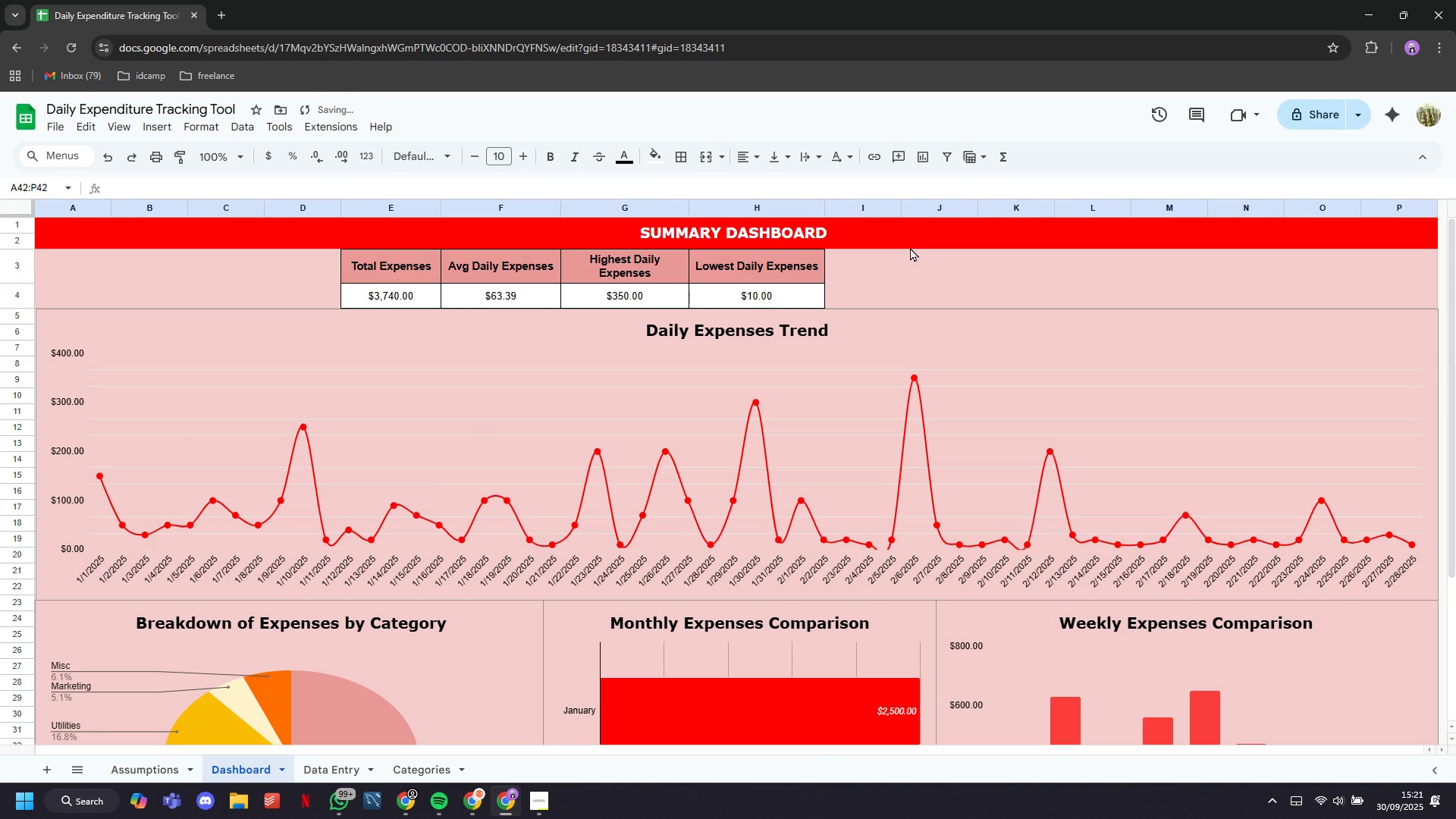 
left_click([910, 247])
 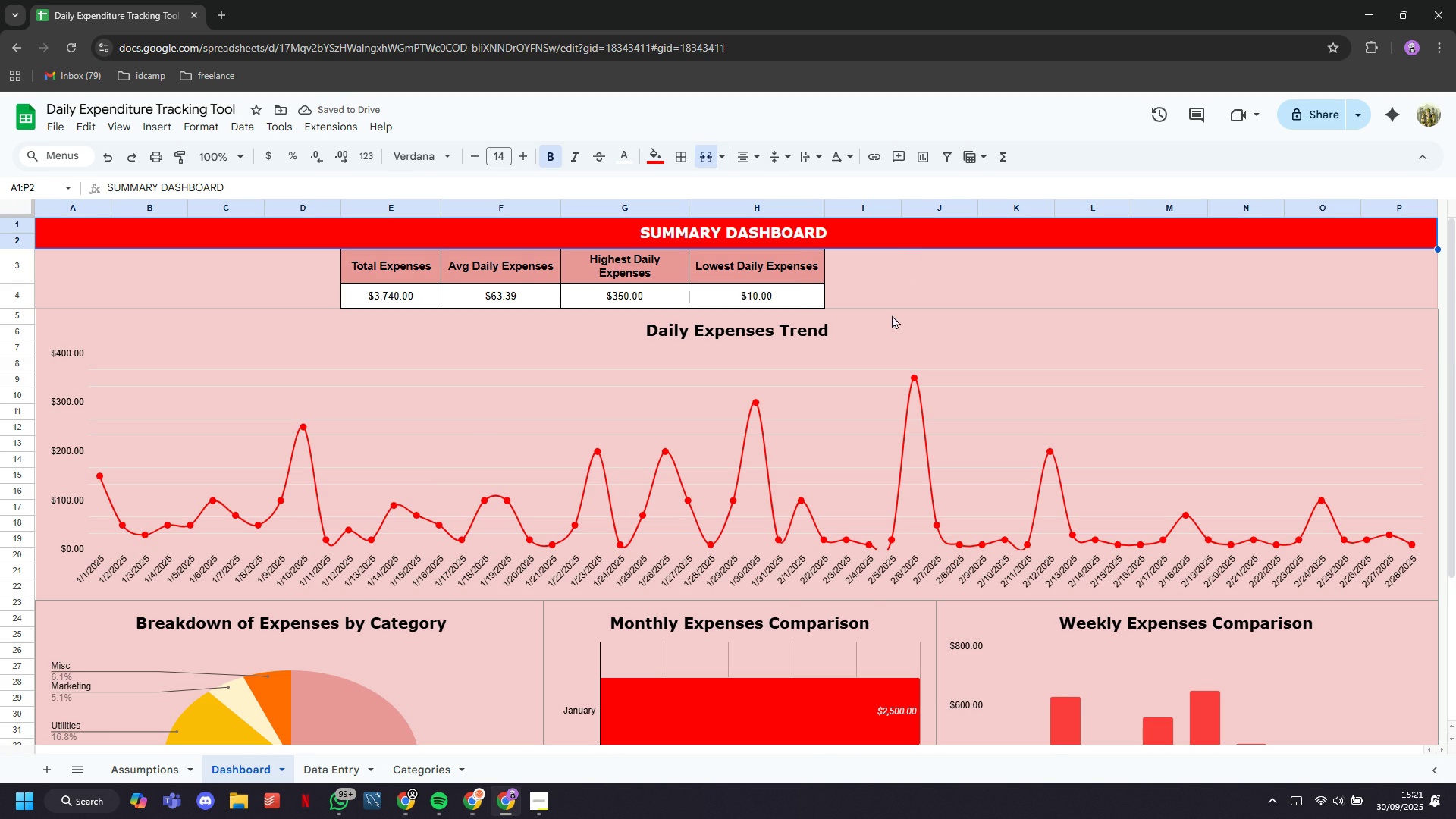 
left_click([893, 306])
 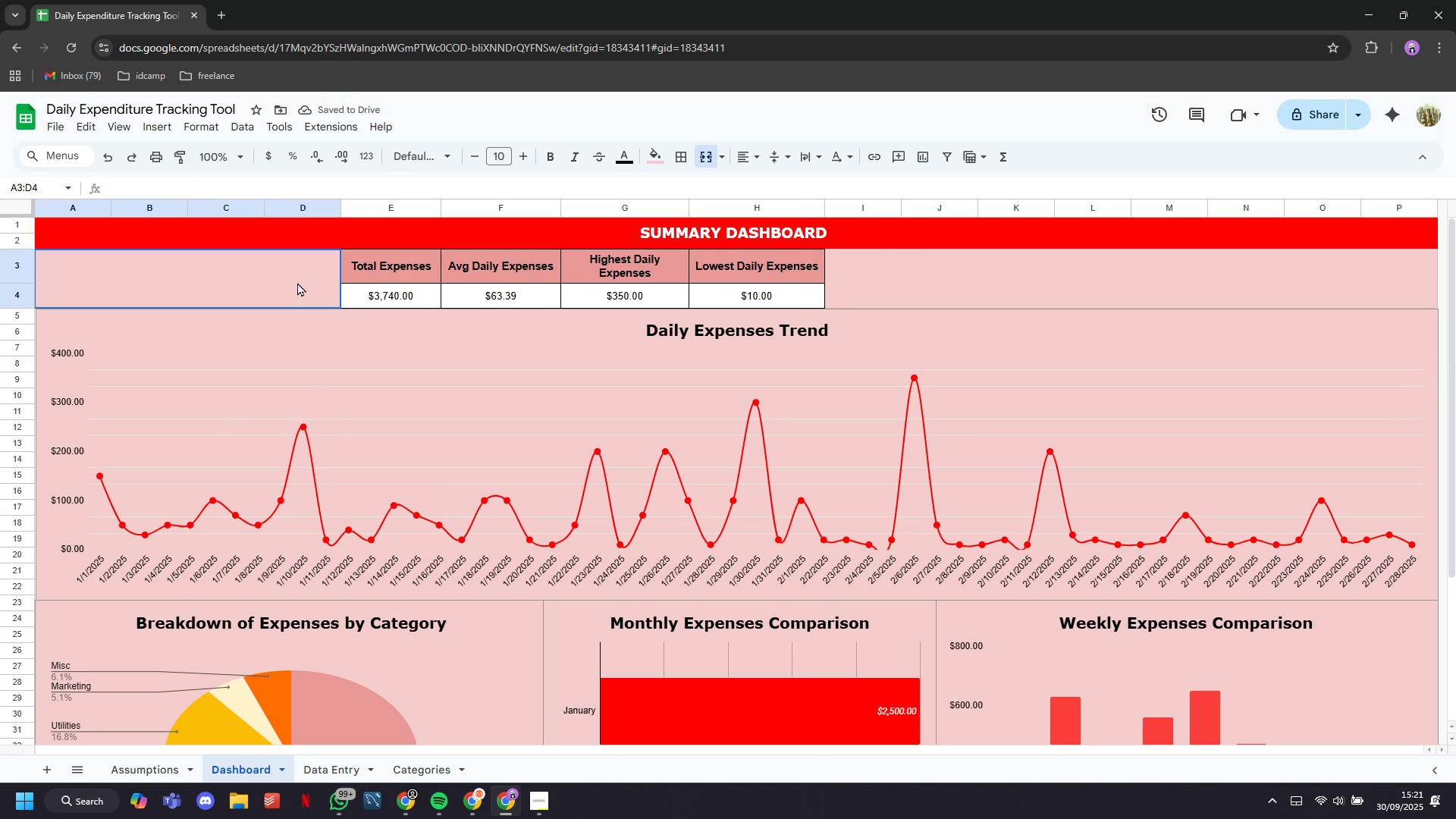 
left_click([297, 282])
 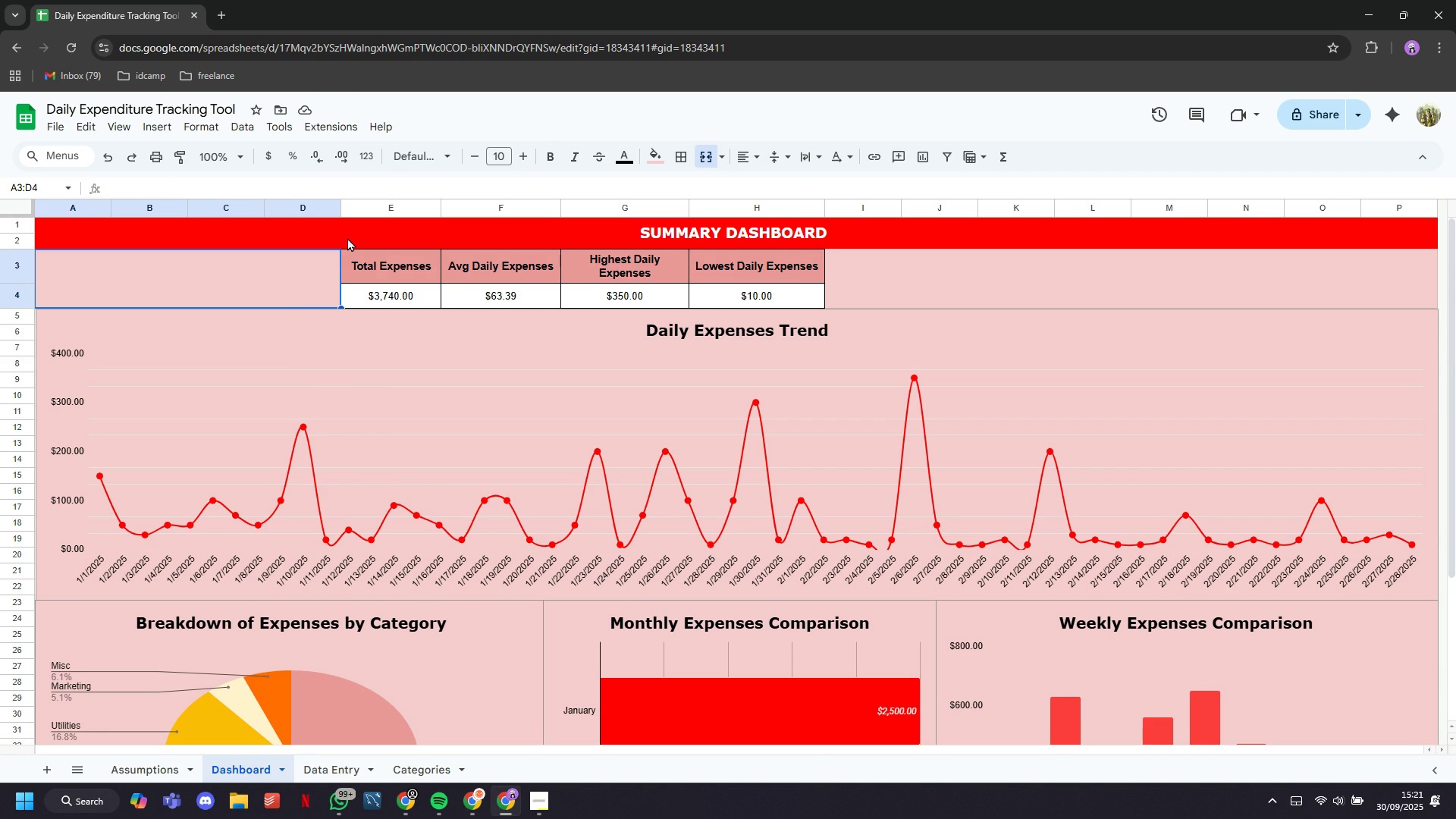 
left_click([306, 206])
 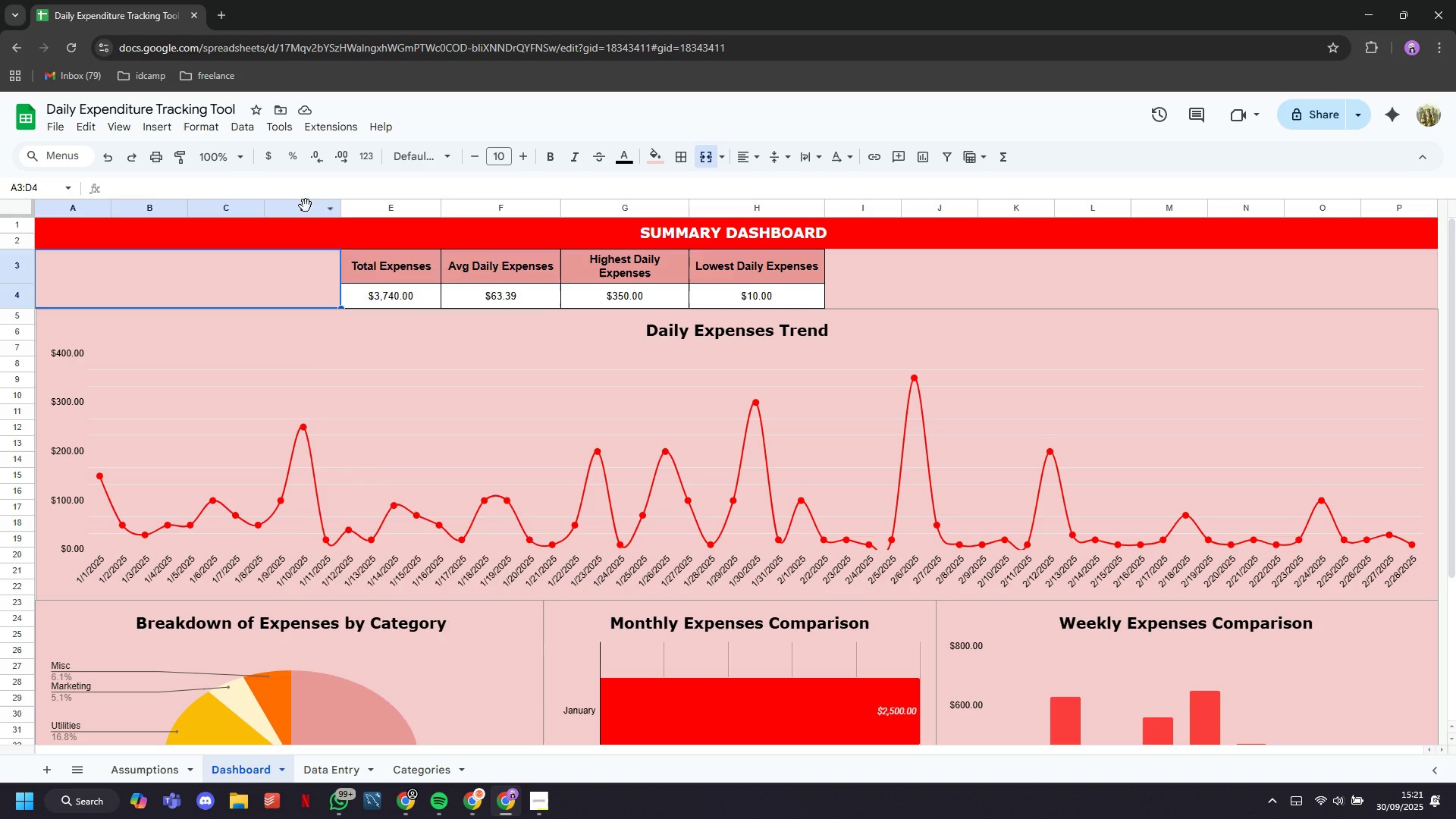 
right_click([306, 206])
 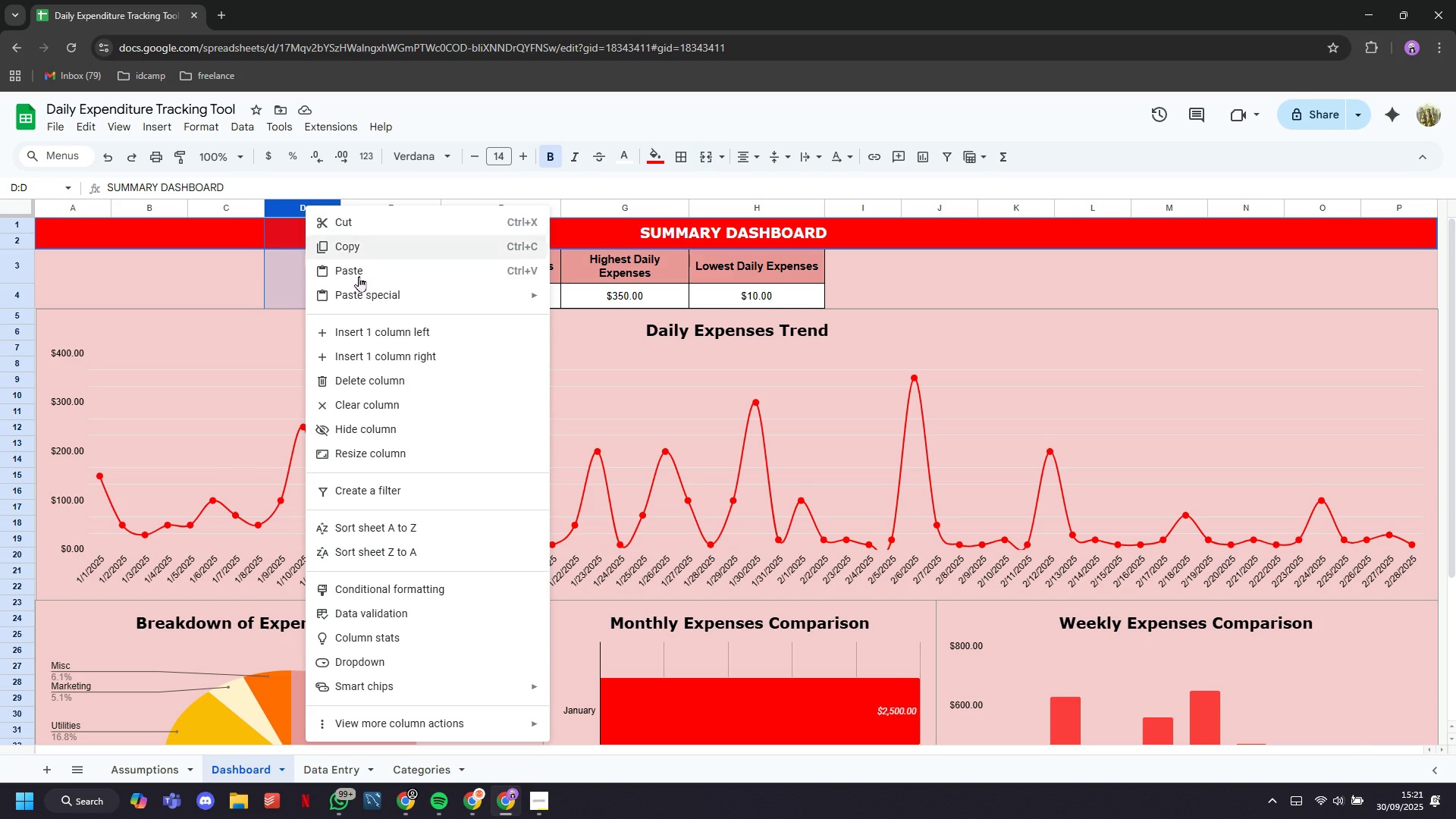 
left_click([392, 347])
 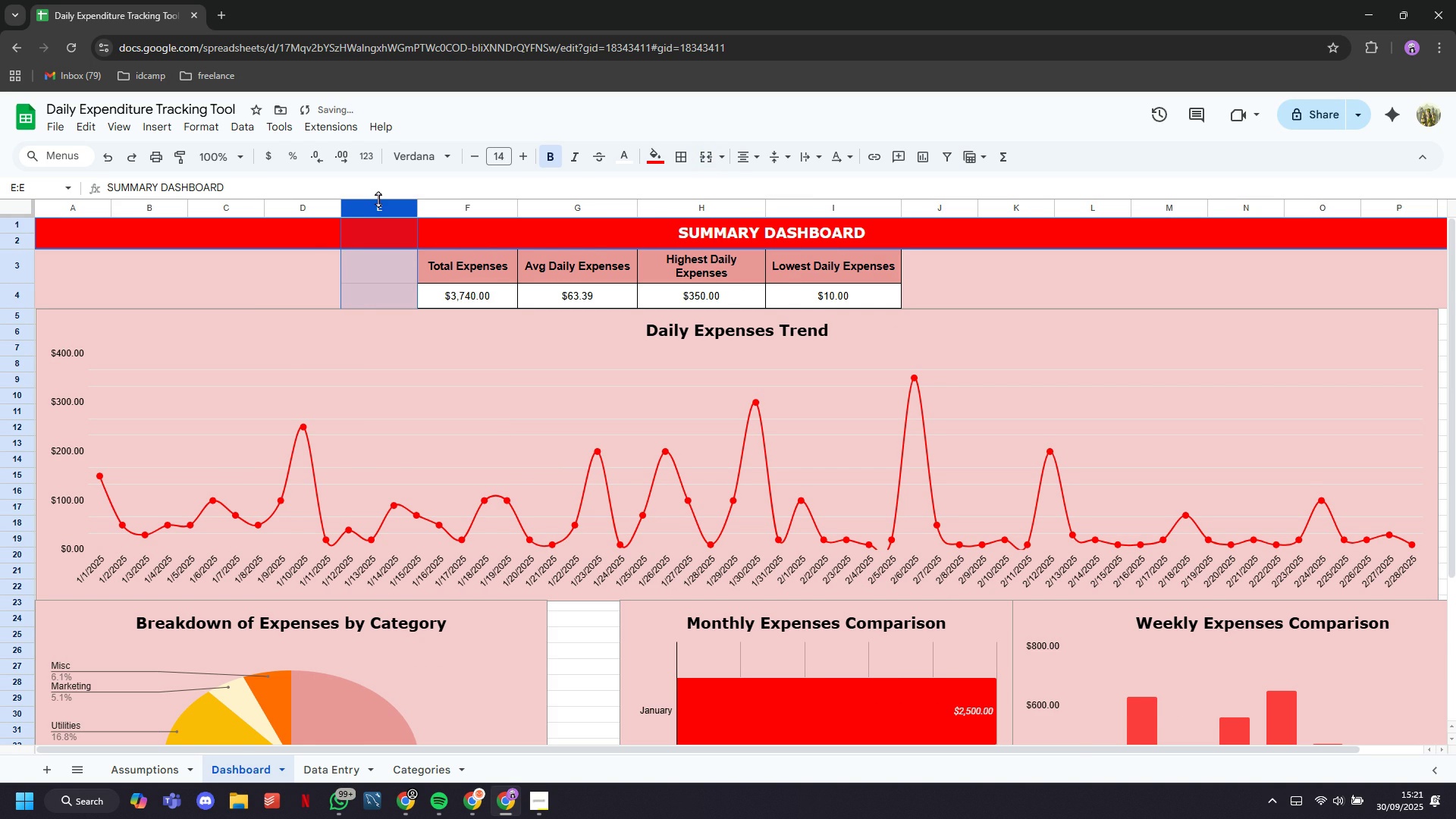 
key(Control+Z)
 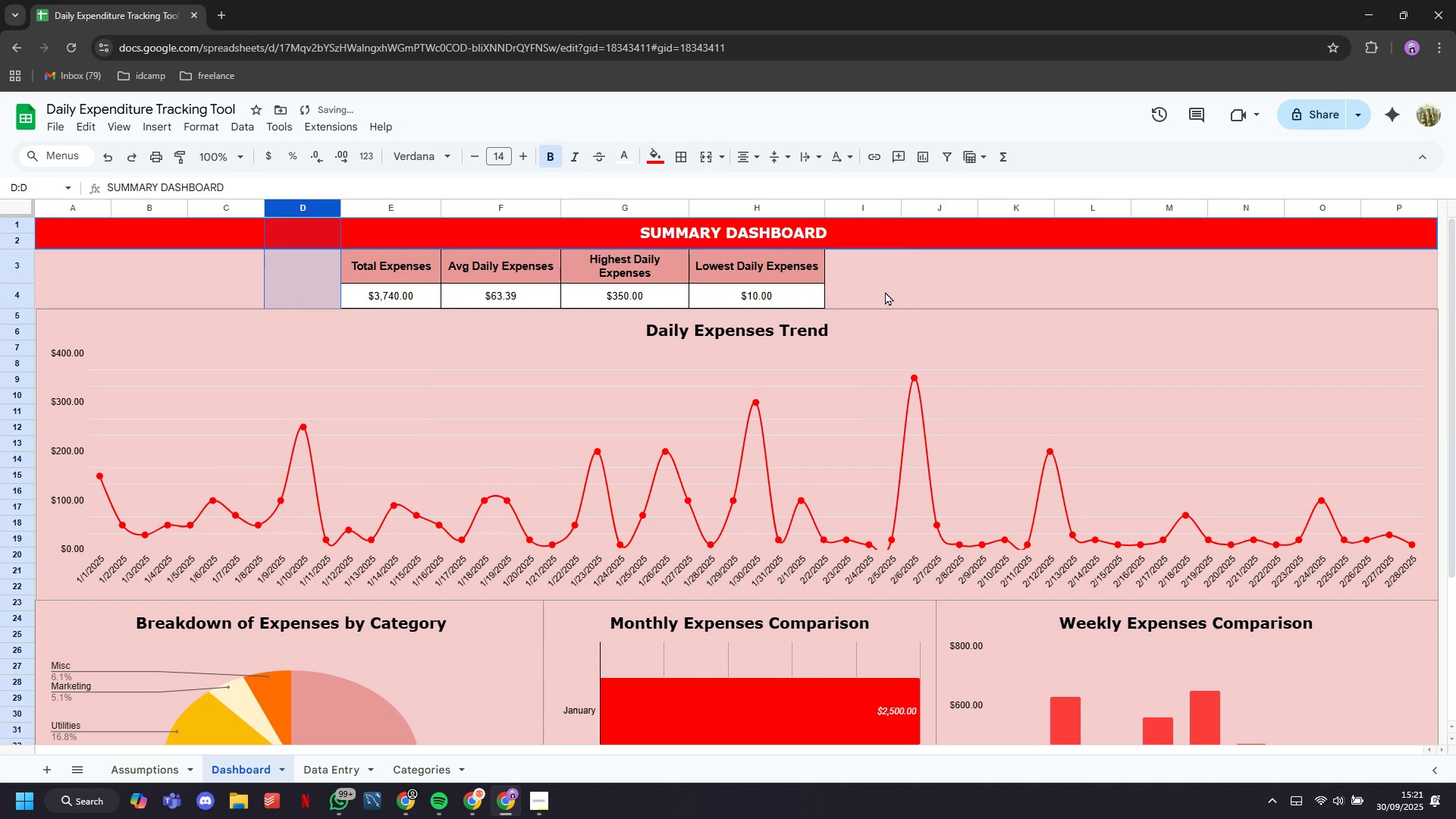 
left_click([886, 290])
 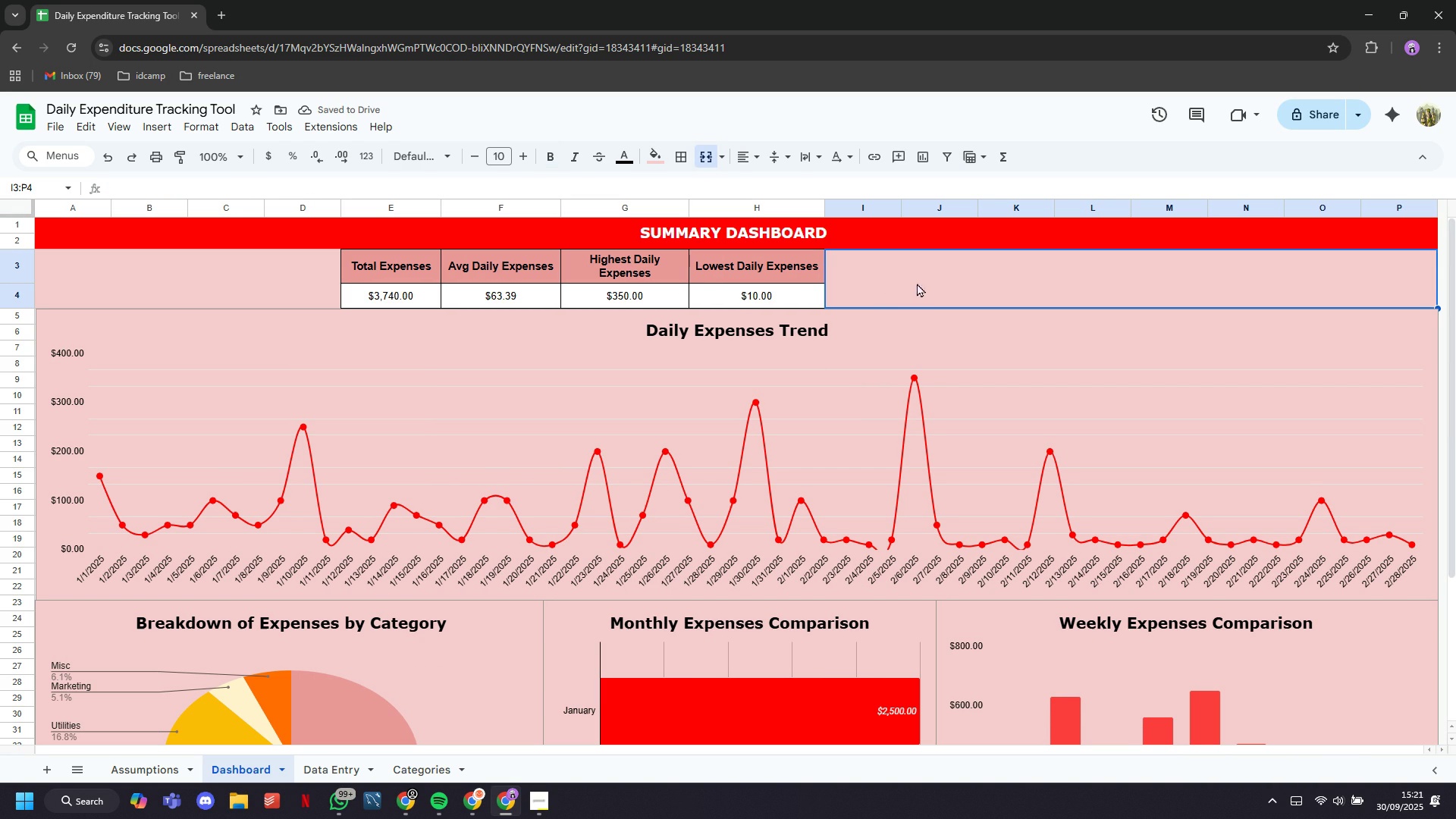 
left_click([962, 359])
 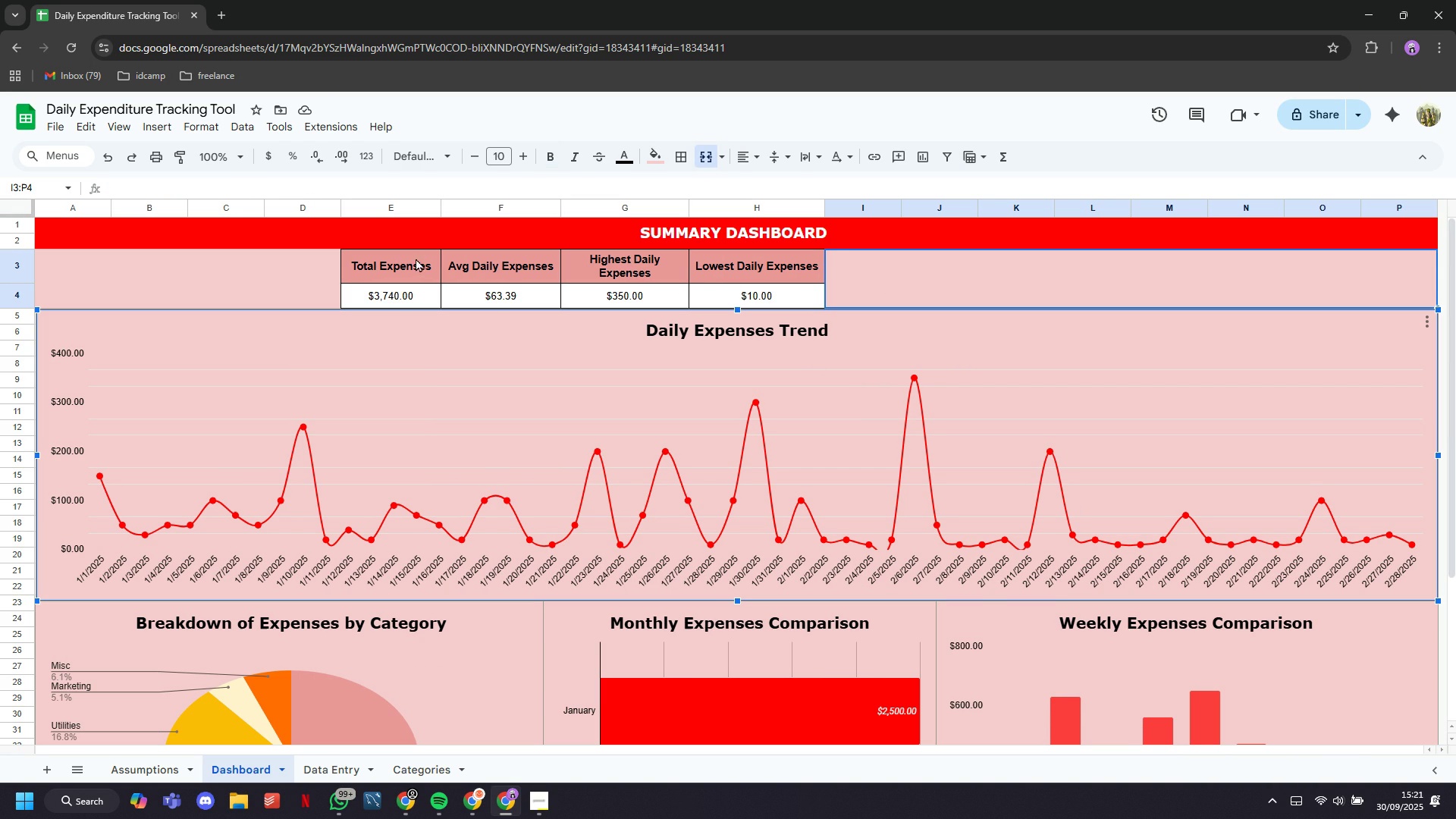 
left_click([382, 205])
 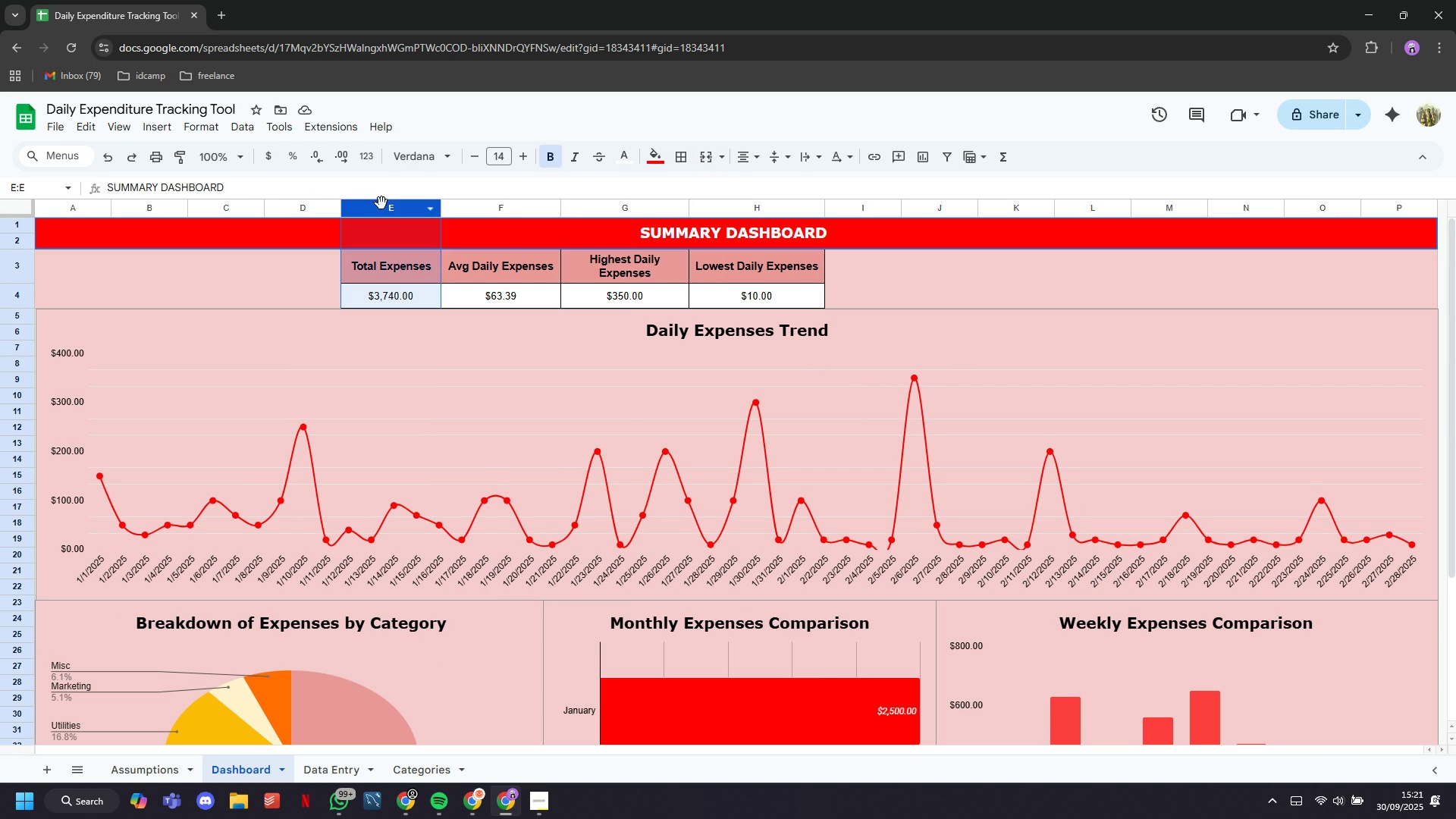 
right_click([381, 203])
 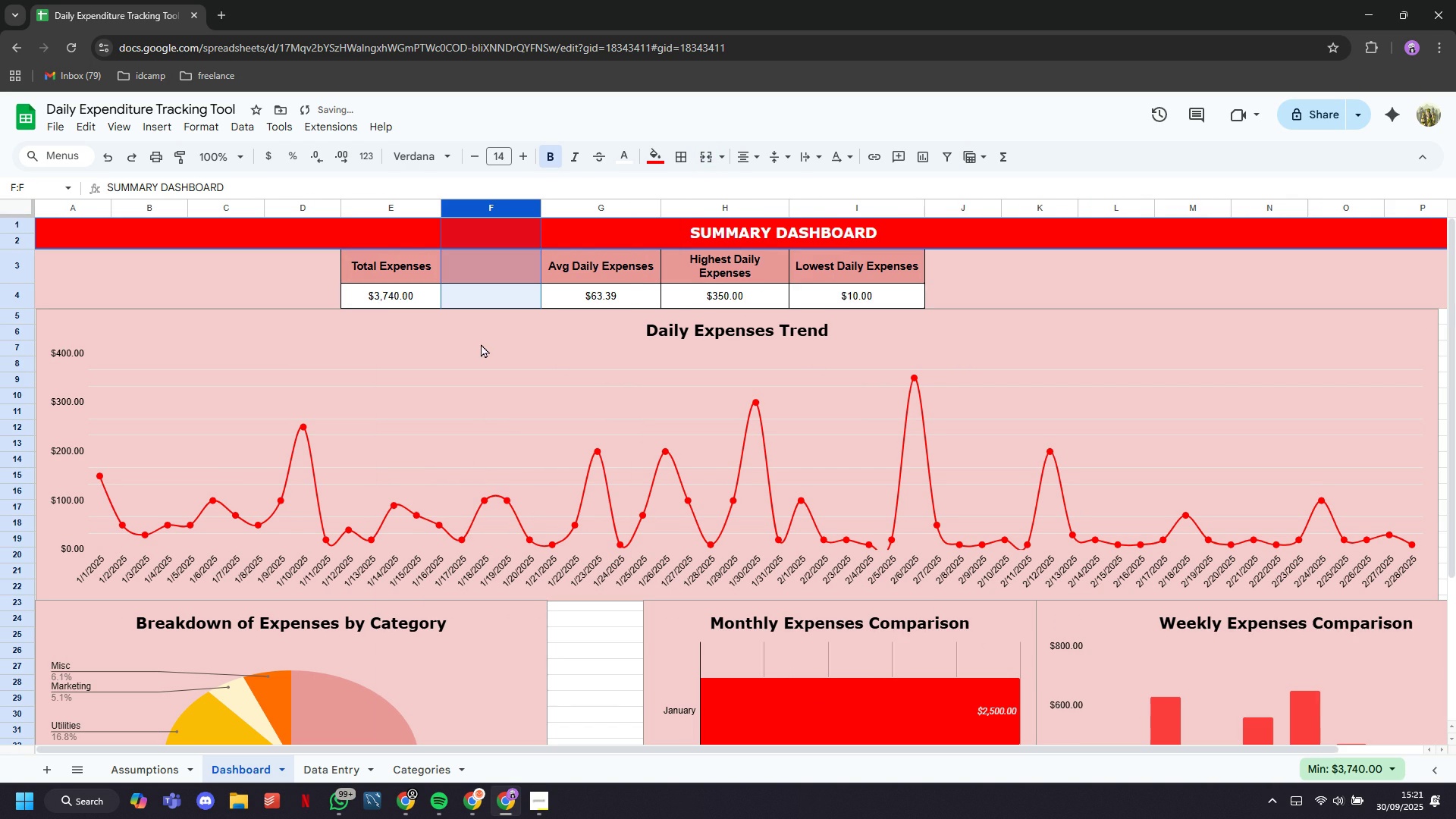 
key(Control+Z)
 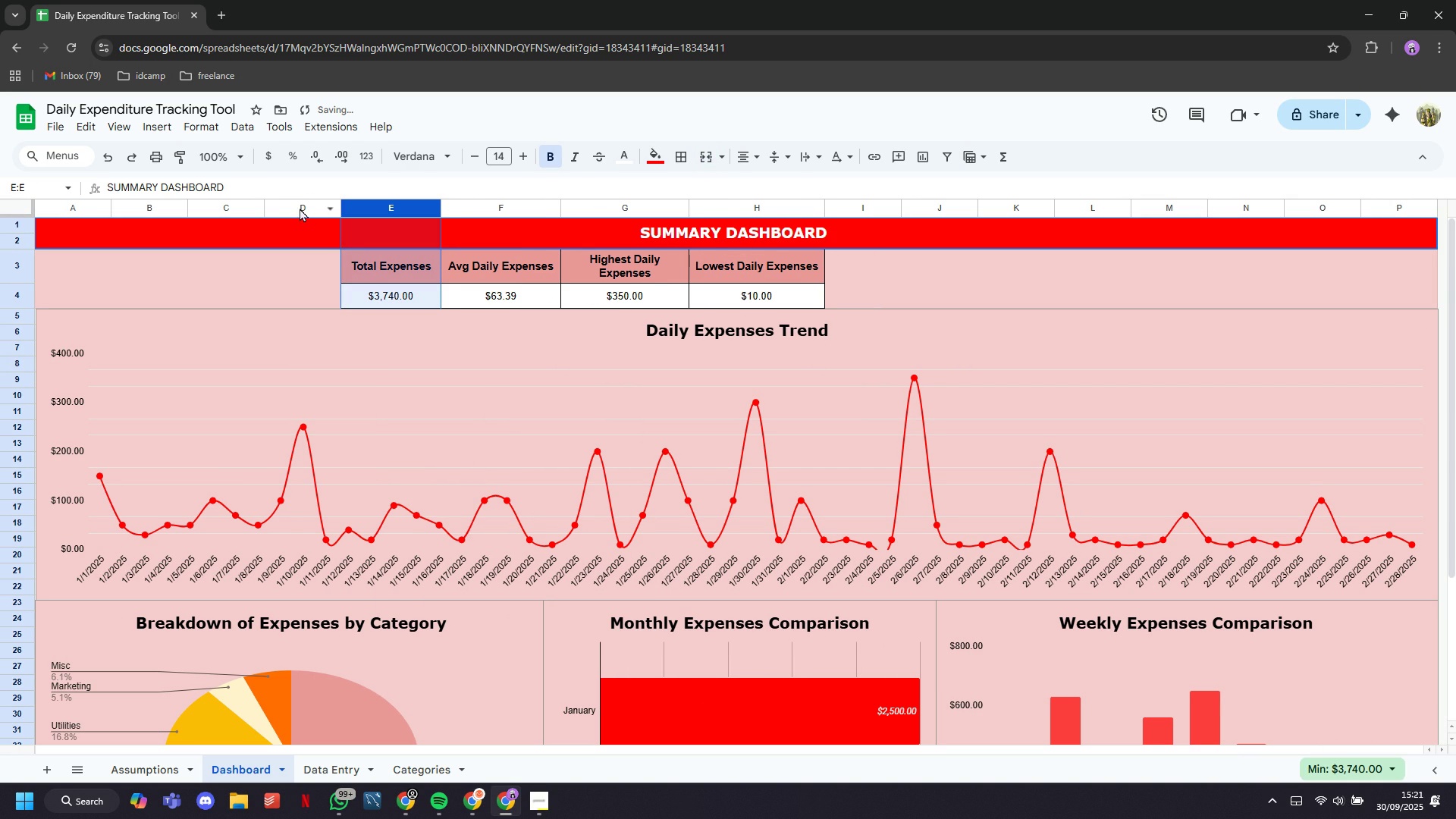 
left_click([300, 208])
 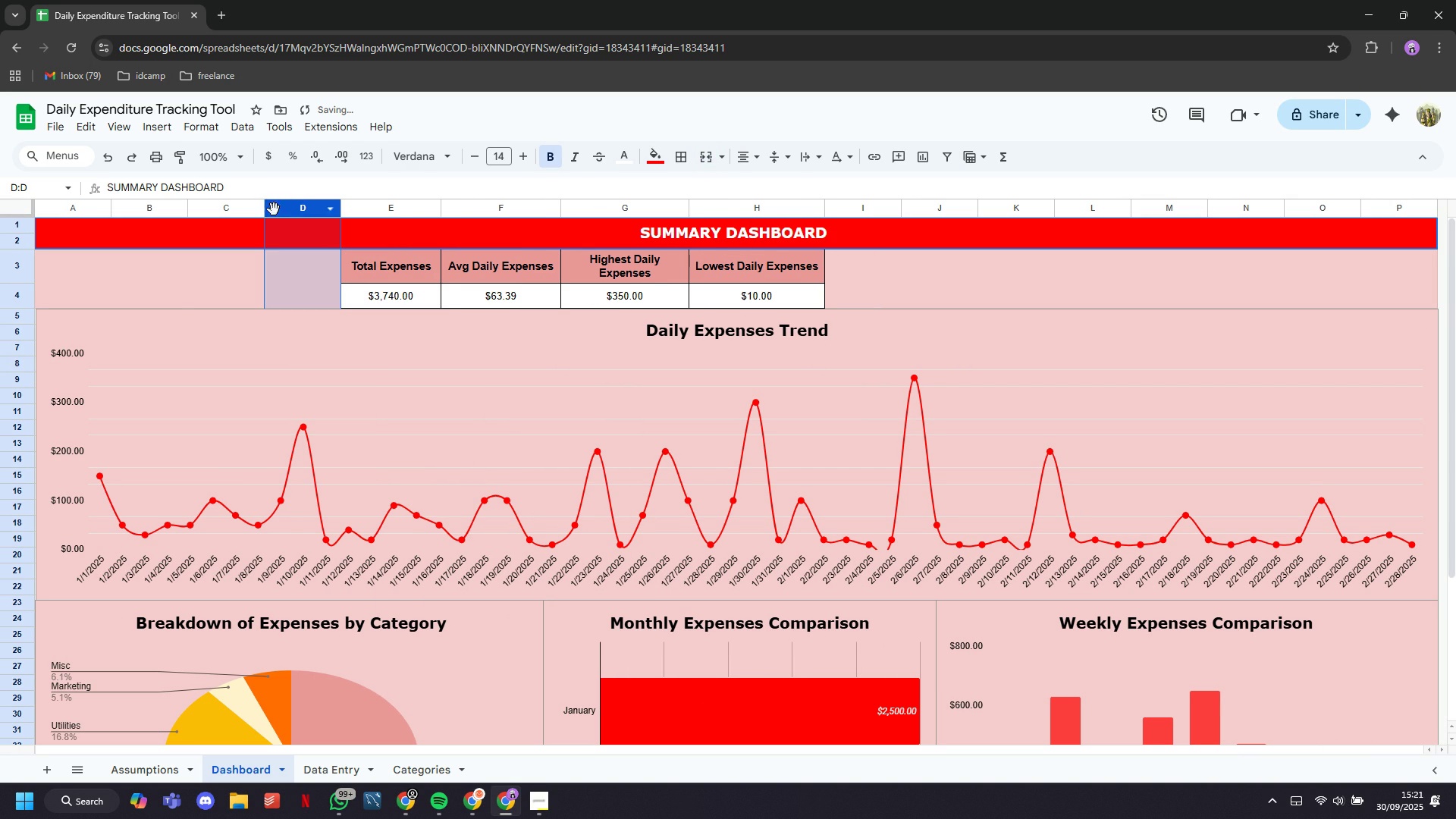 
hold_key(key=ControlLeft, duration=0.93)
left_click([240, 209])
 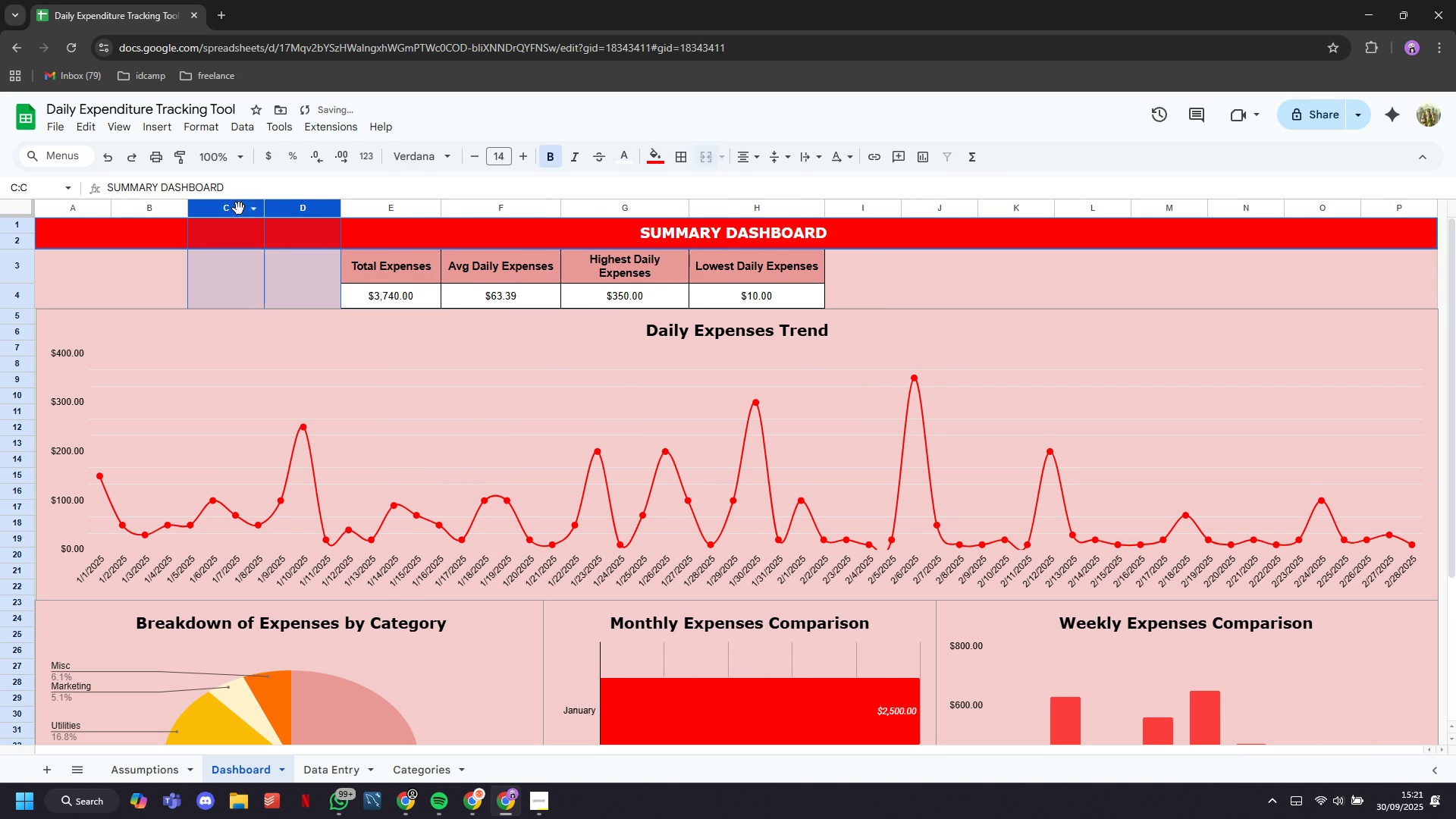 
right_click([239, 209])
 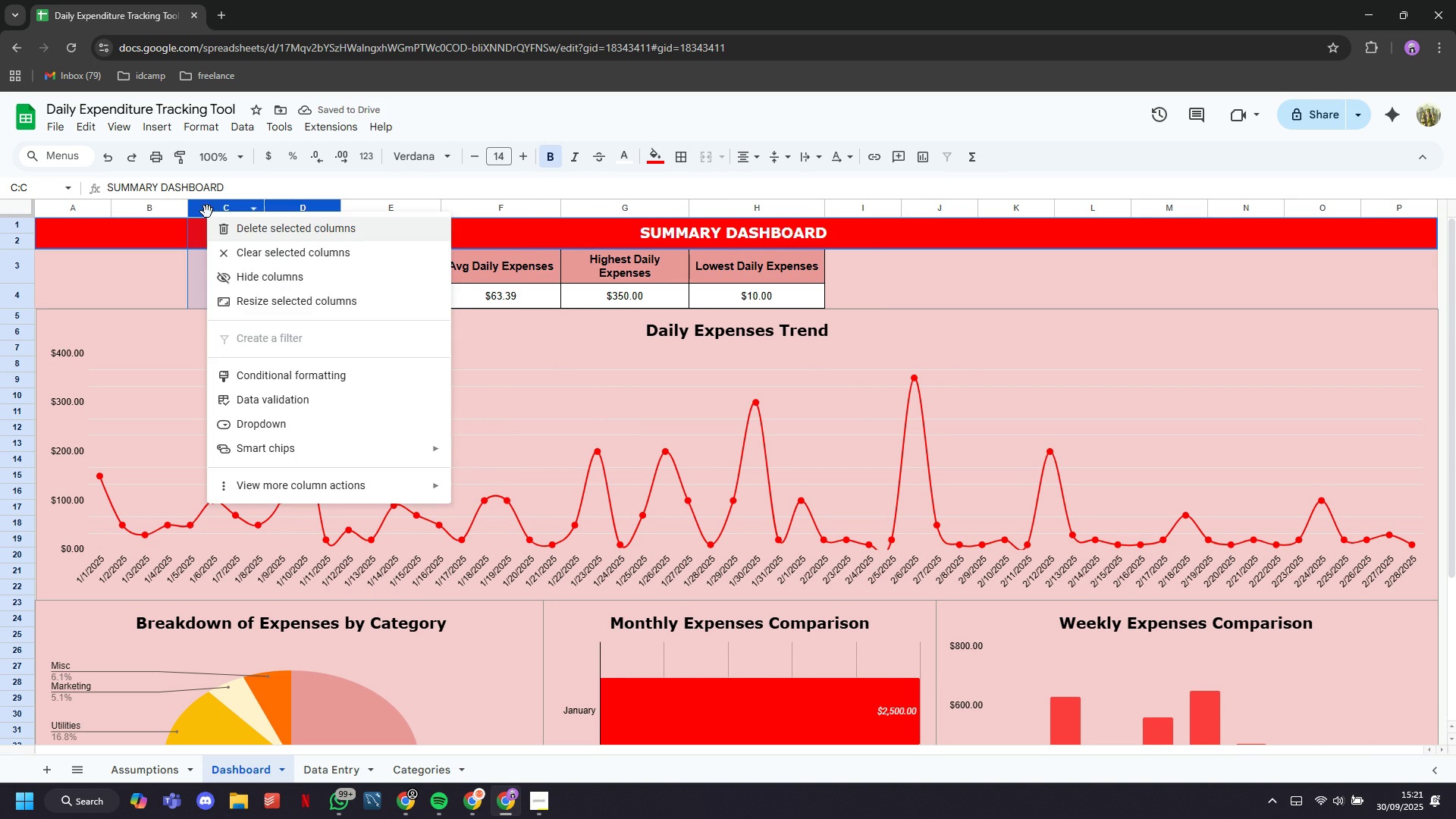 
right_click([207, 212])
 